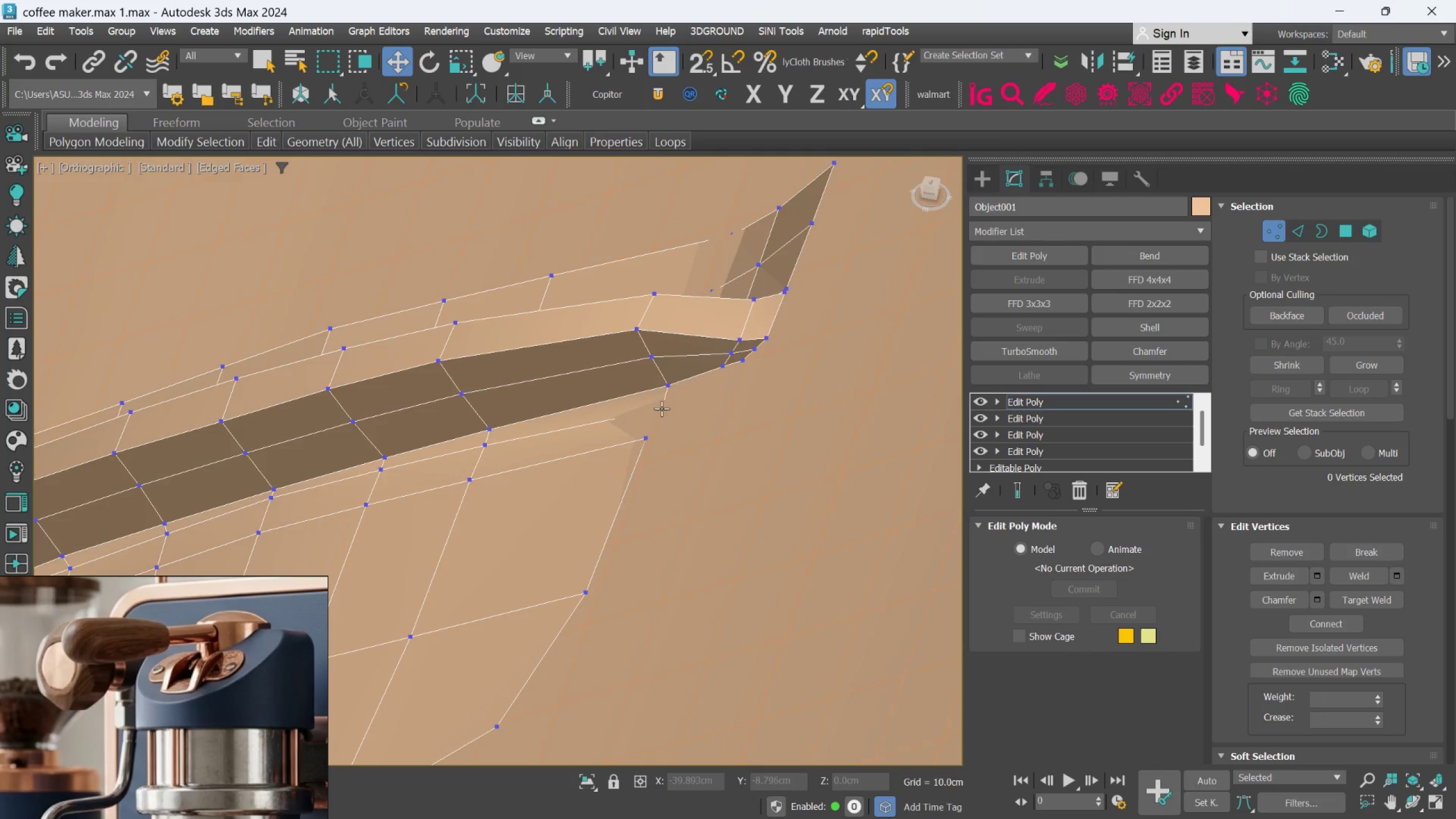 
left_click([651, 408])
 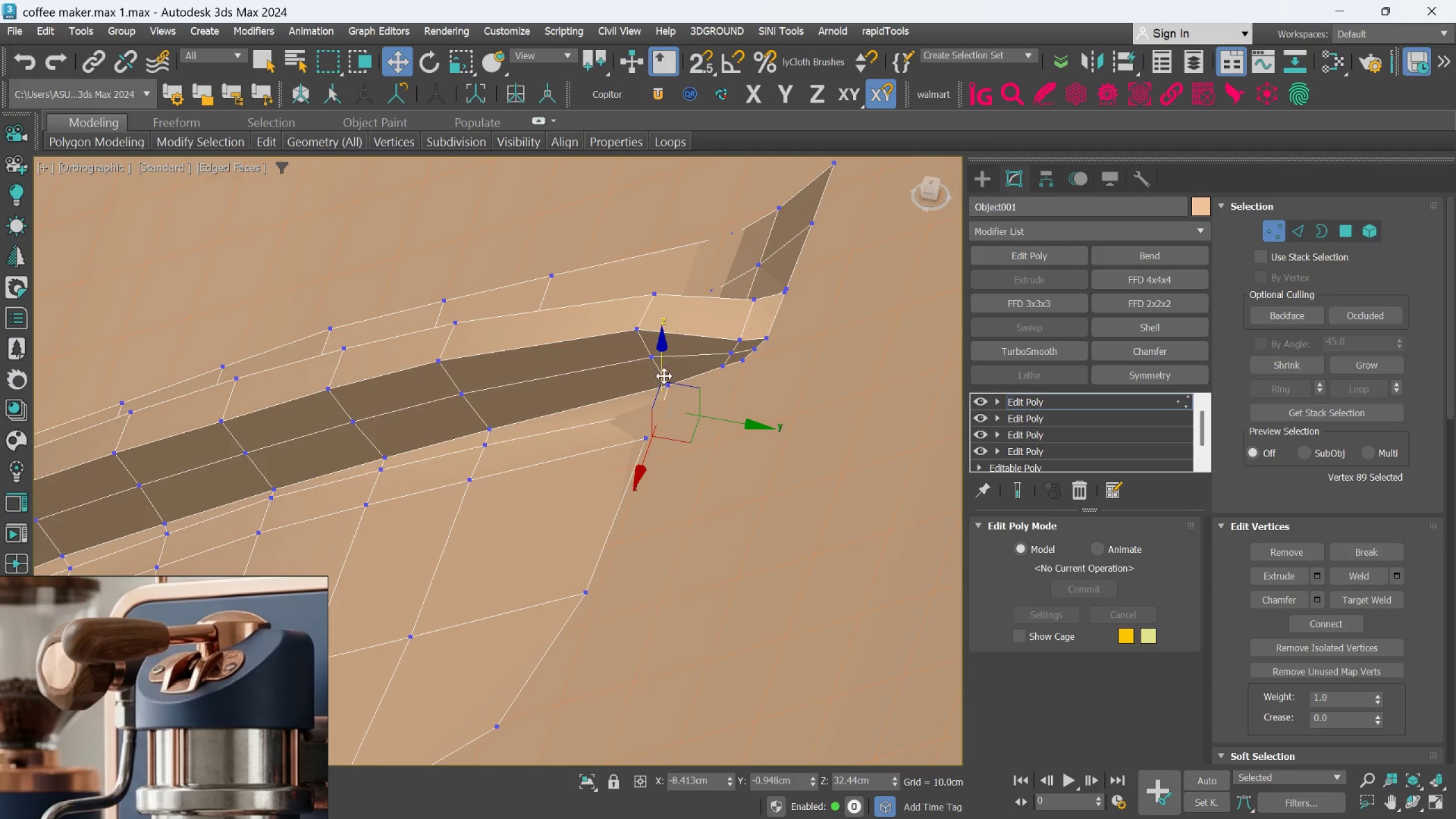 
left_click_drag(start_coordinate=[663, 376], to_coordinate=[661, 368])
 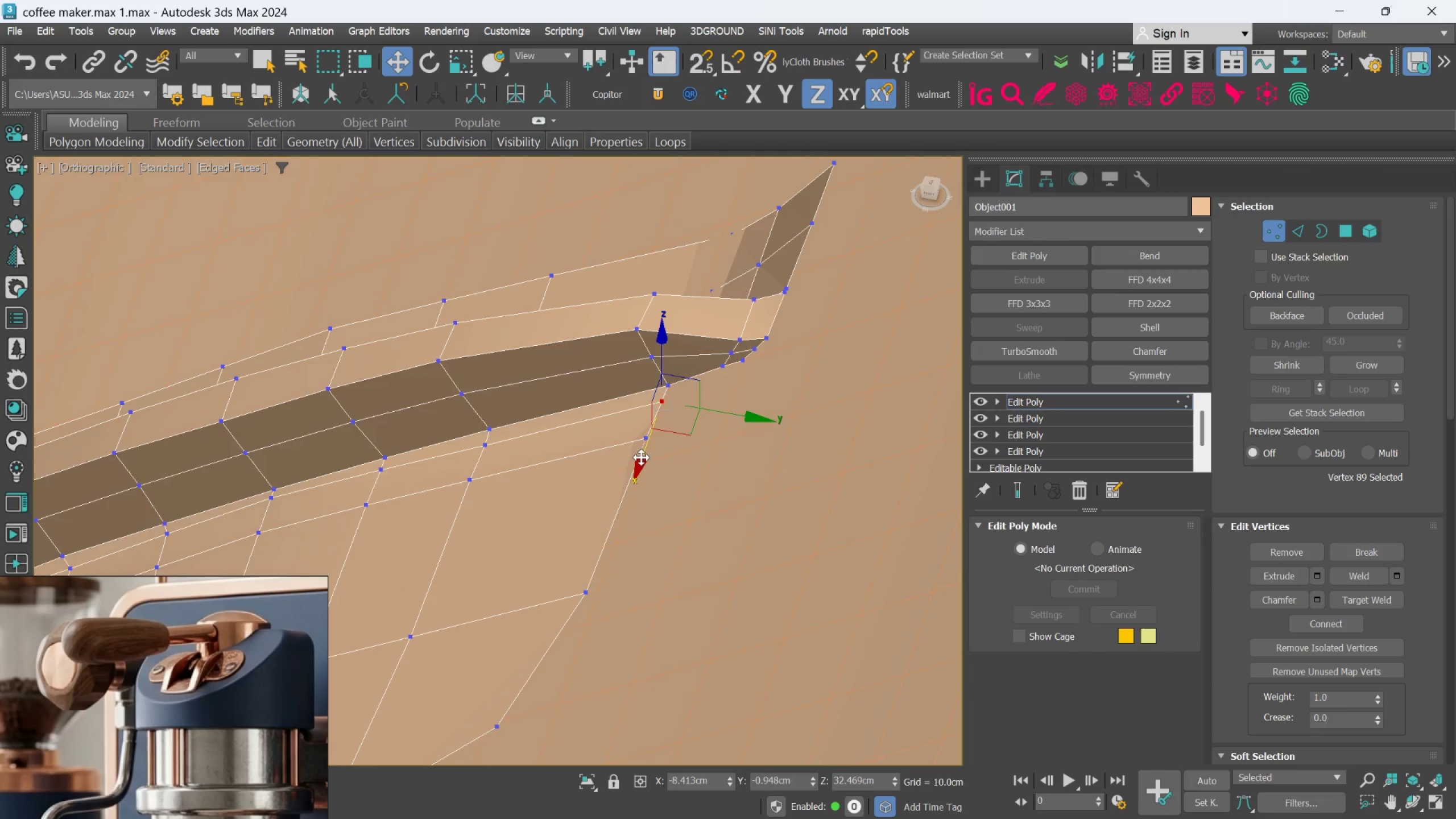 
scroll: coordinate [641, 457], scroll_direction: up, amount: 1.0
 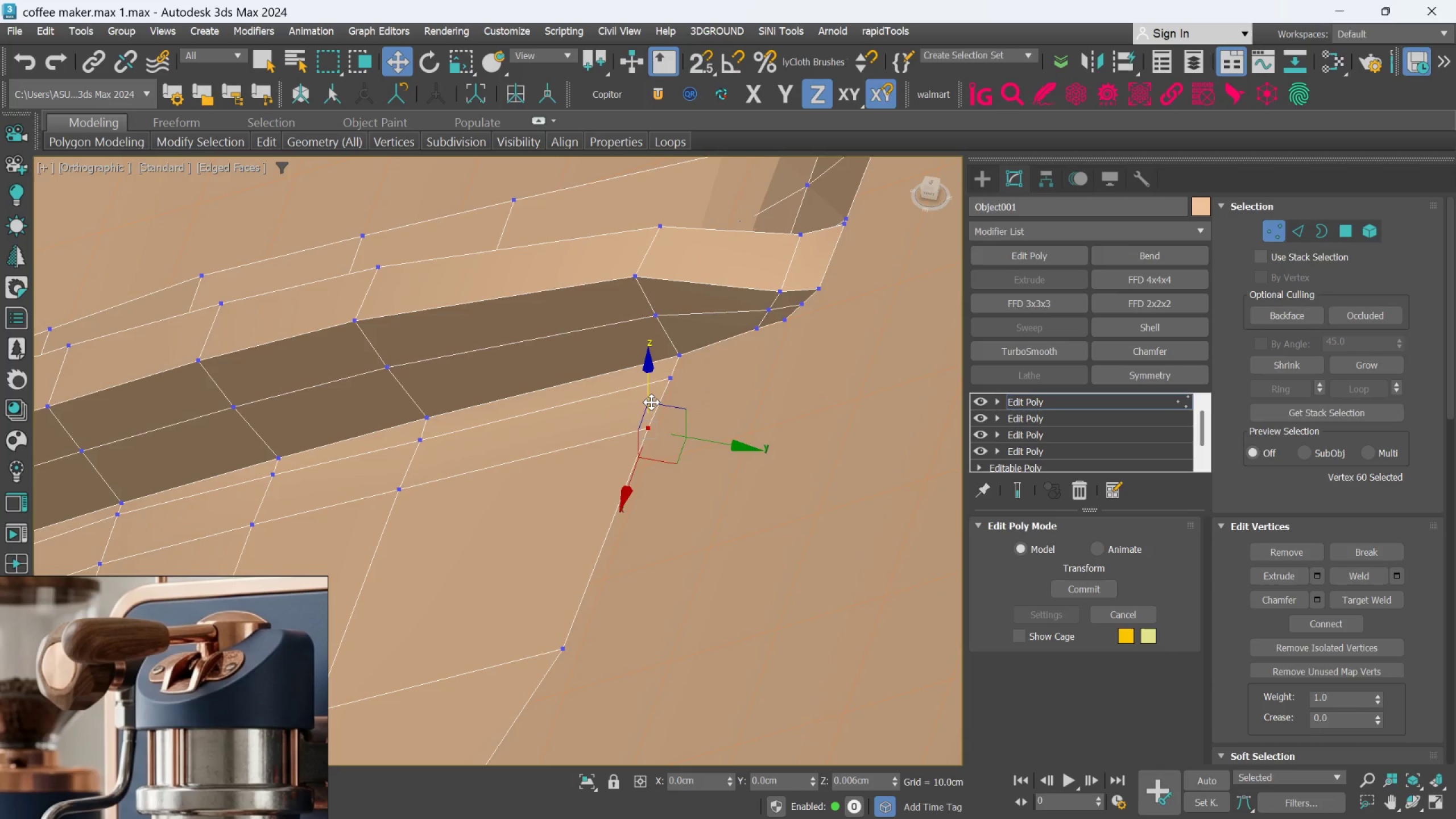 
scroll: coordinate [648, 429], scroll_direction: down, amount: 2.0
 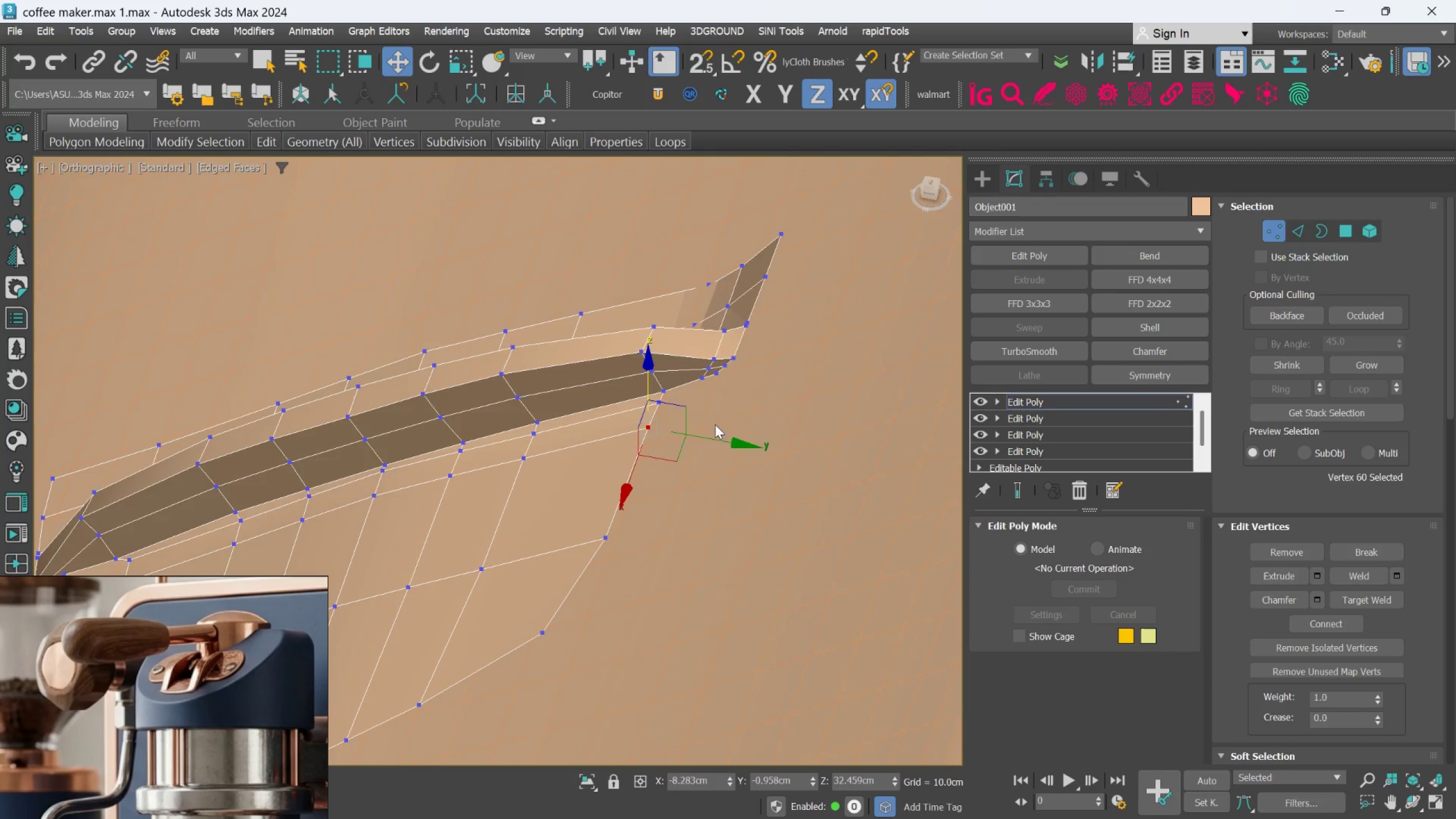 
scroll: coordinate [731, 372], scroll_direction: up, amount: 2.0
 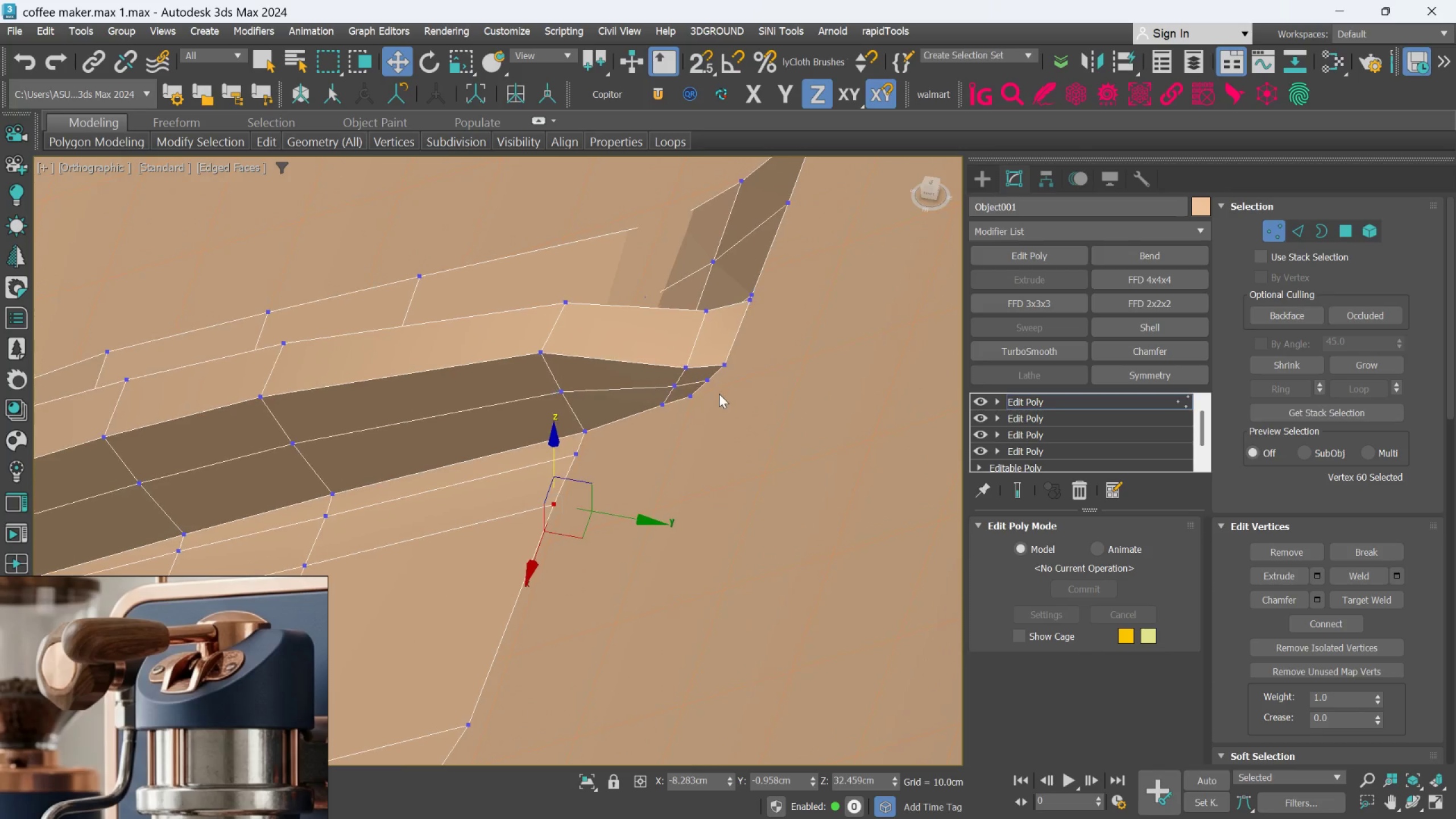 
scroll: coordinate [718, 394], scroll_direction: down, amount: 2.0
 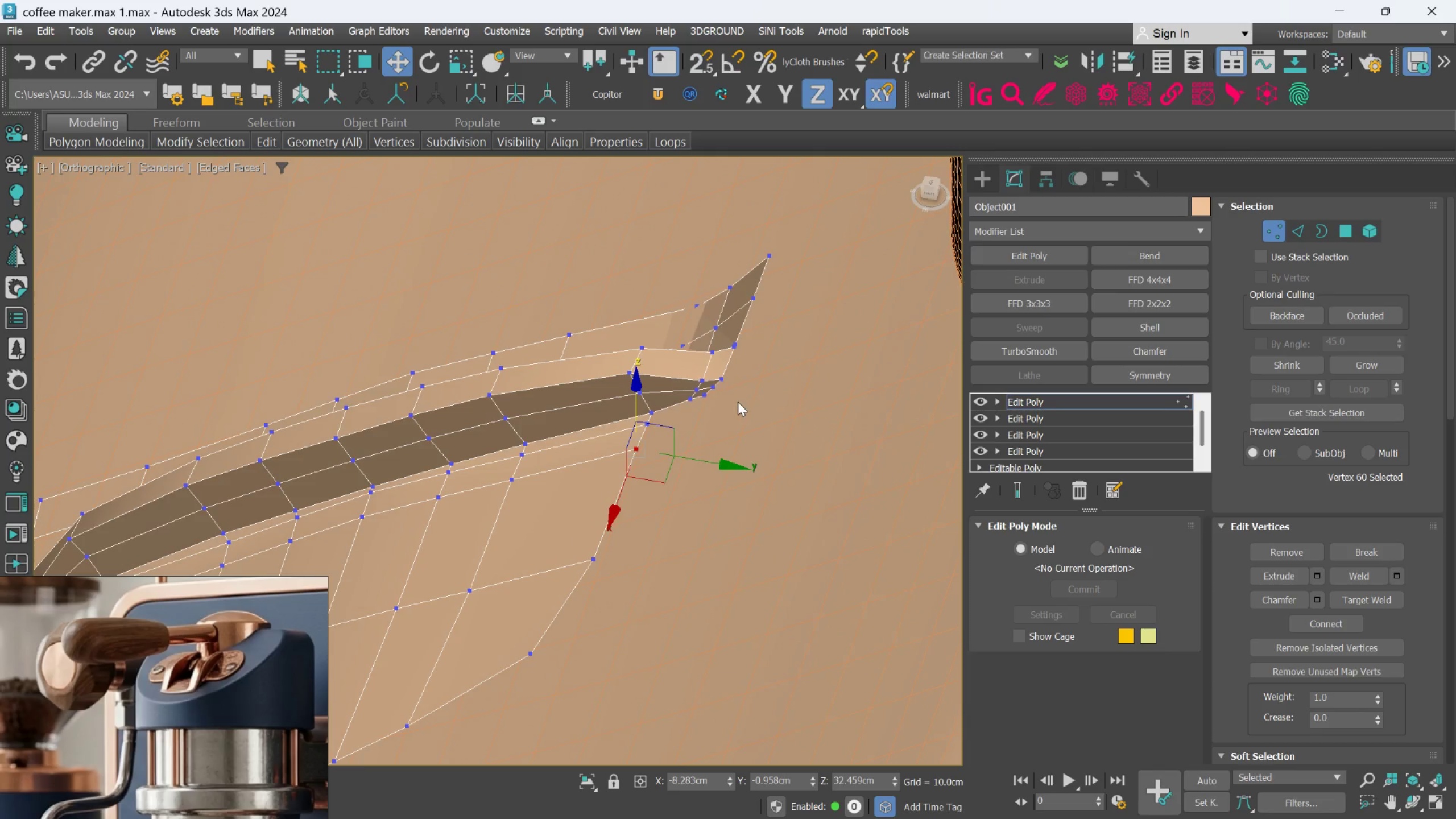 
hold_key(key=AltLeft, duration=1.17)
 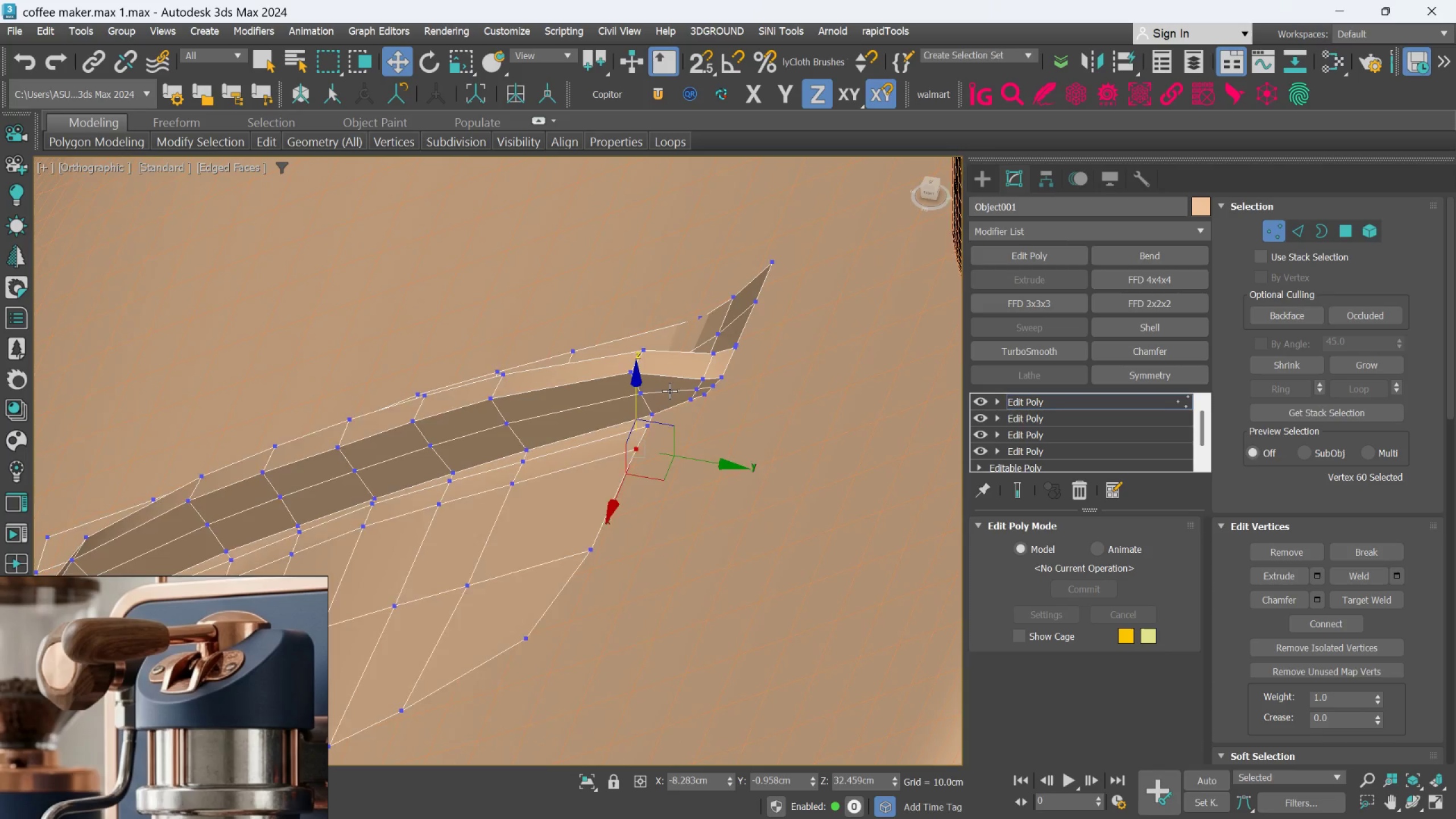 
left_click([641, 419])
 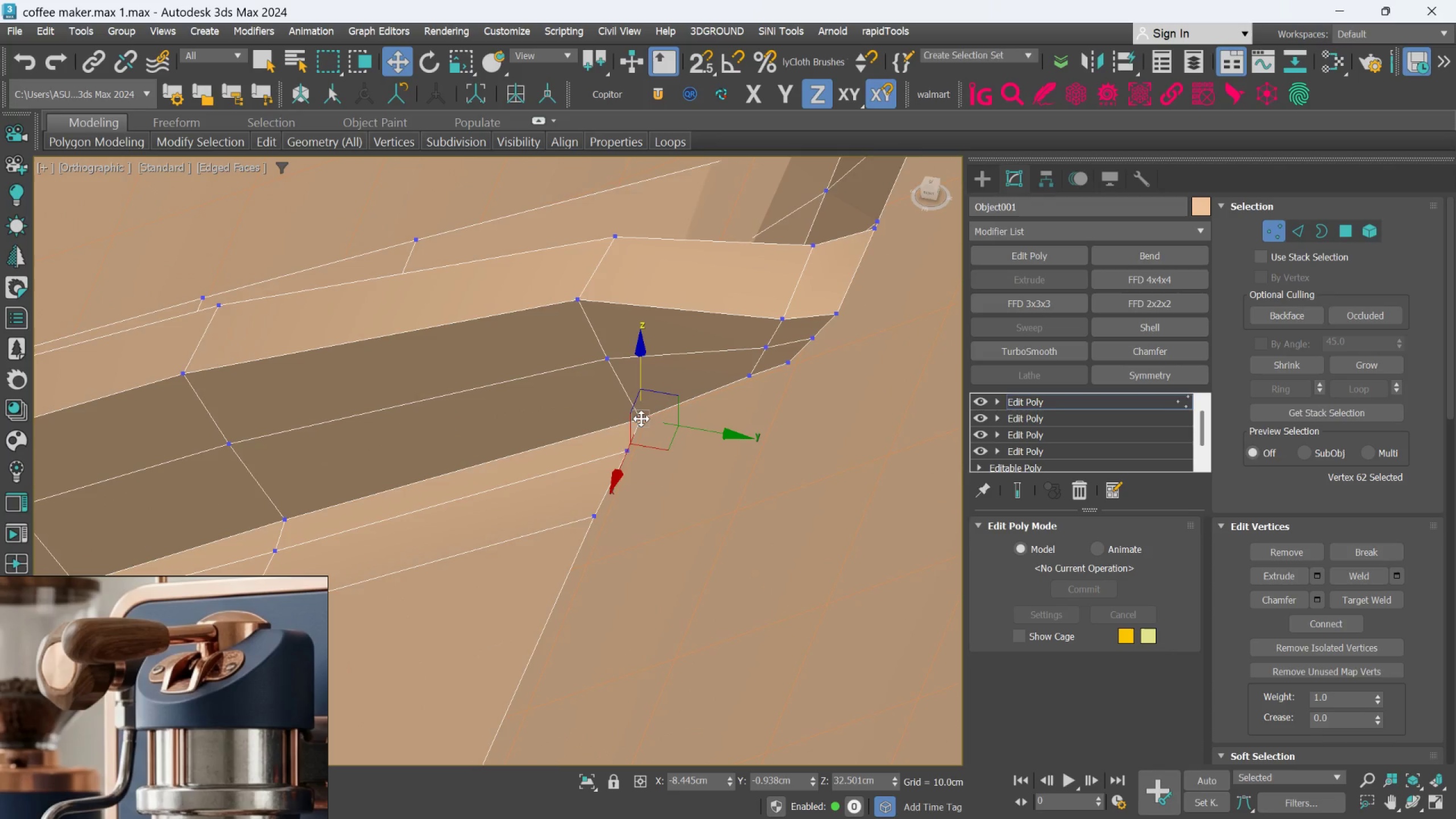 
scroll: coordinate [650, 430], scroll_direction: up, amount: 3.0
 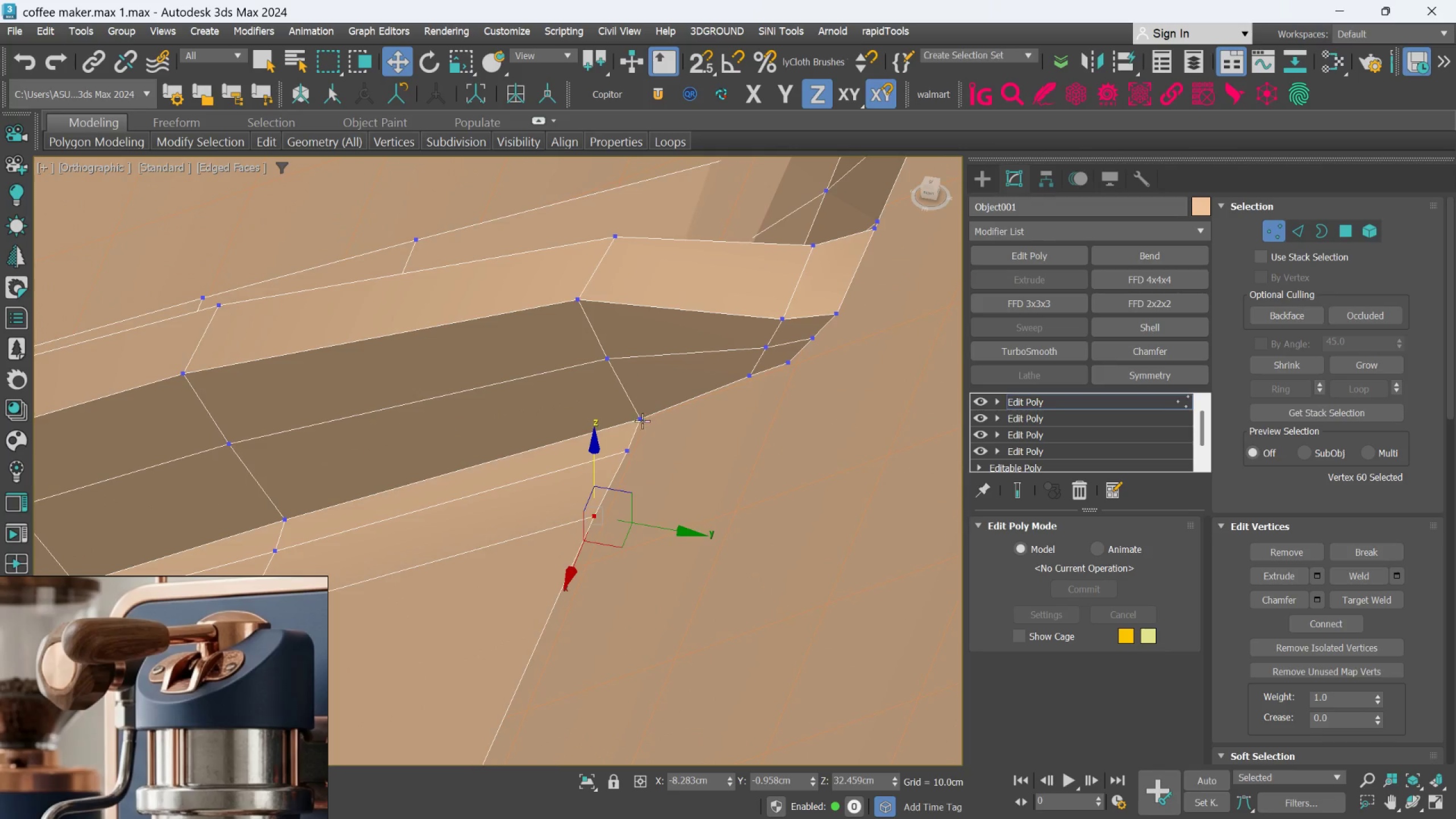 
hold_key(key=AltLeft, duration=0.92)
 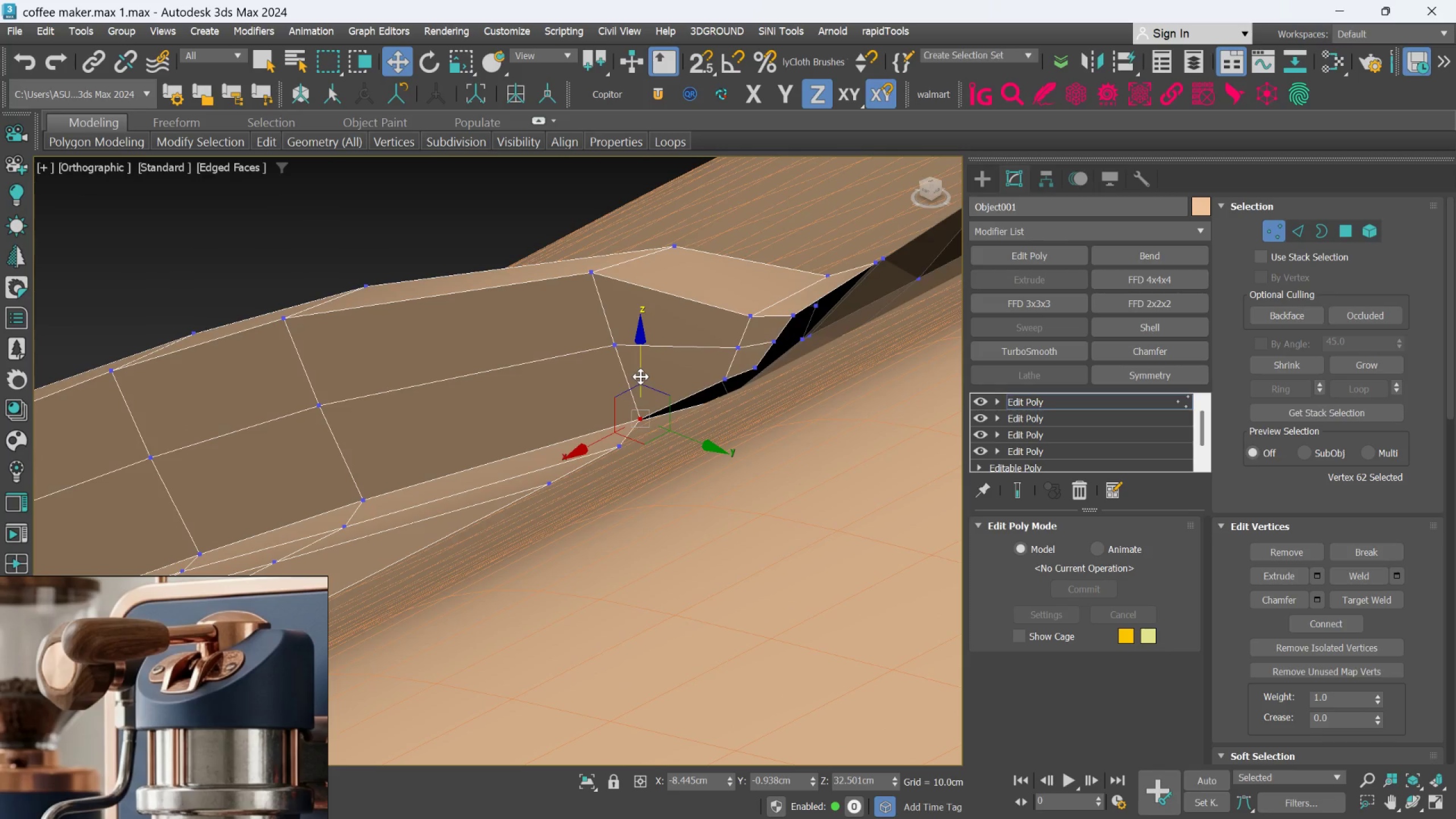 
left_click_drag(start_coordinate=[640, 377], to_coordinate=[651, 400])
 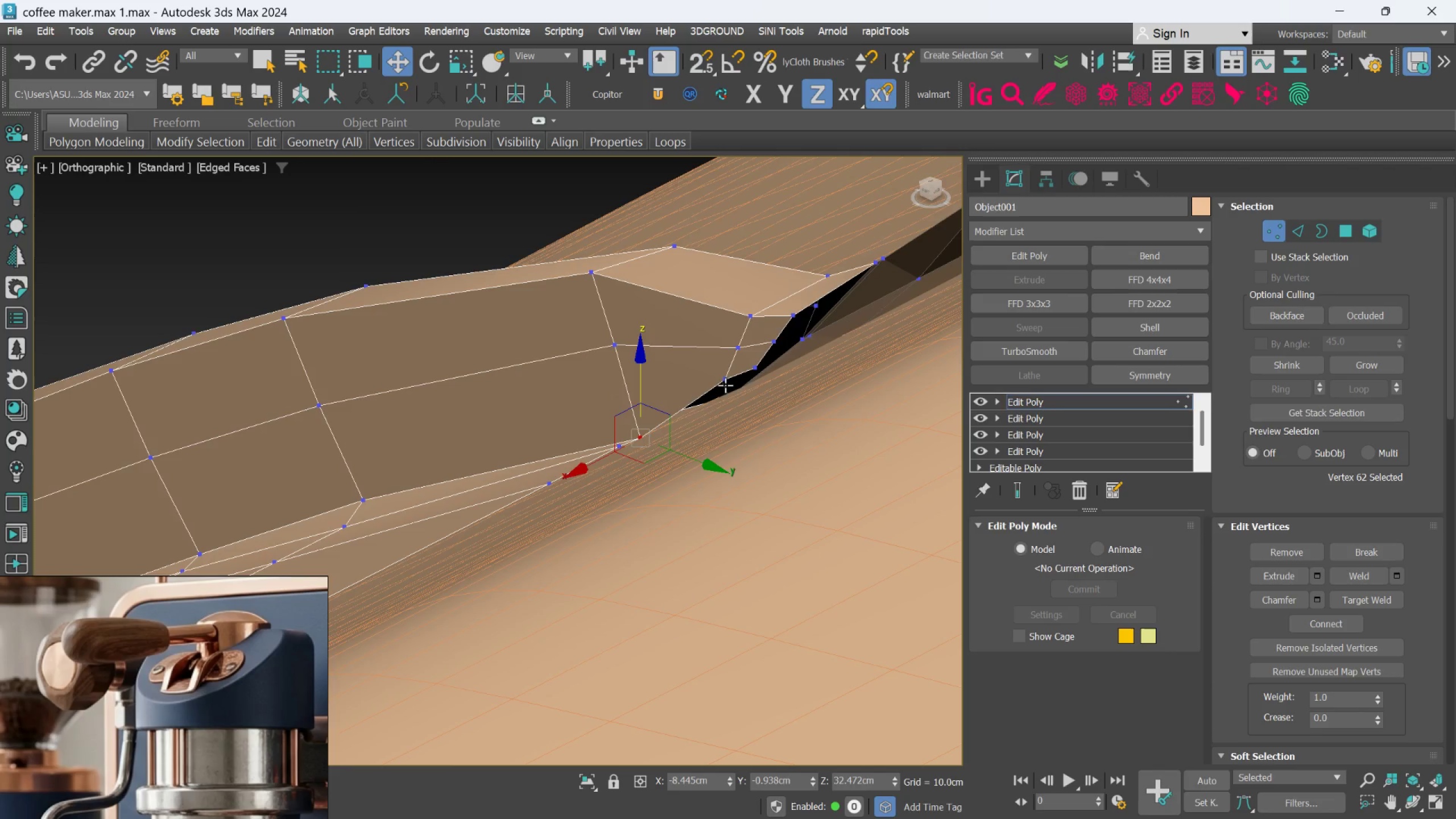 
left_click([725, 384])
 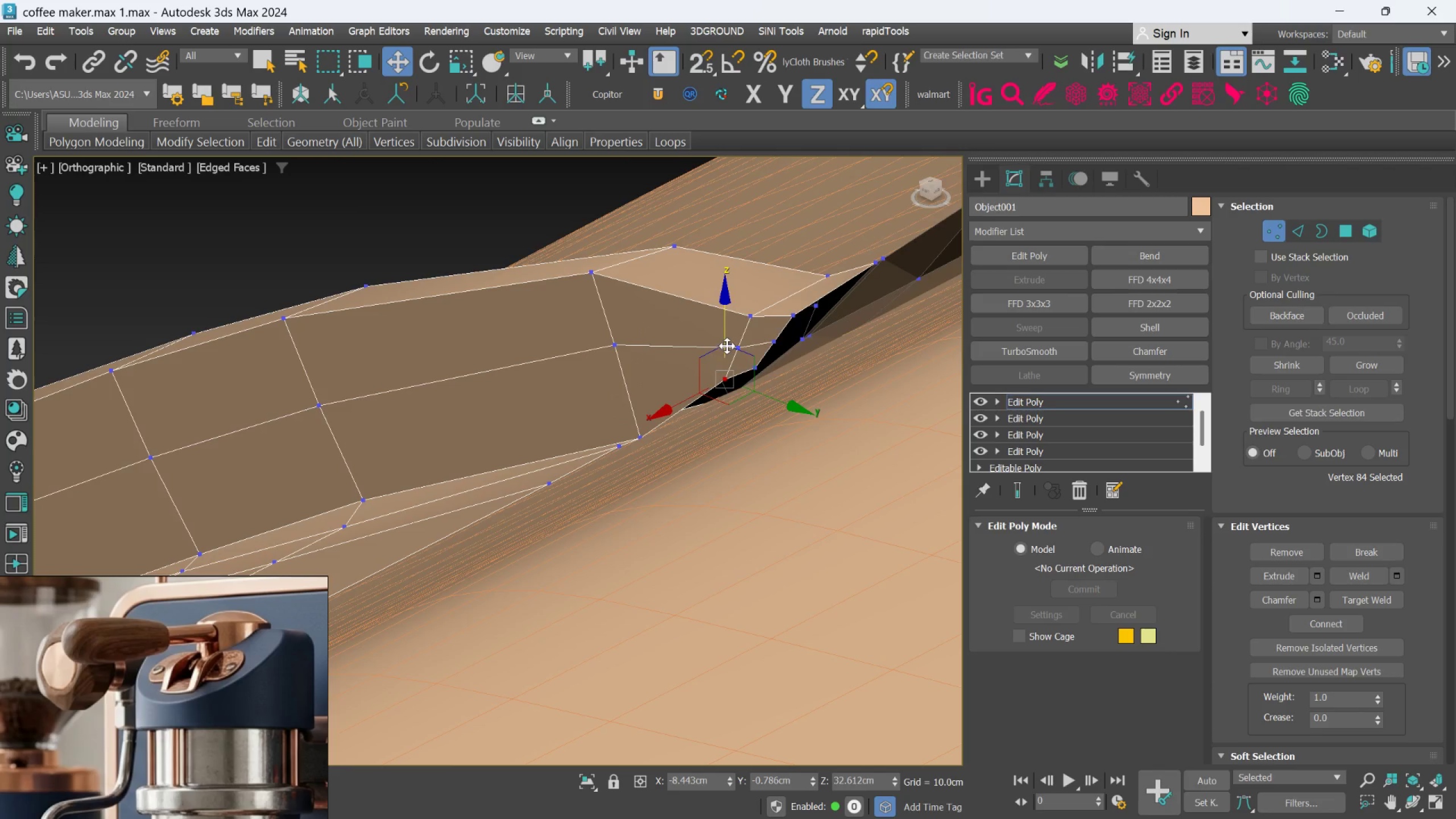 
left_click_drag(start_coordinate=[727, 345], to_coordinate=[731, 369])
 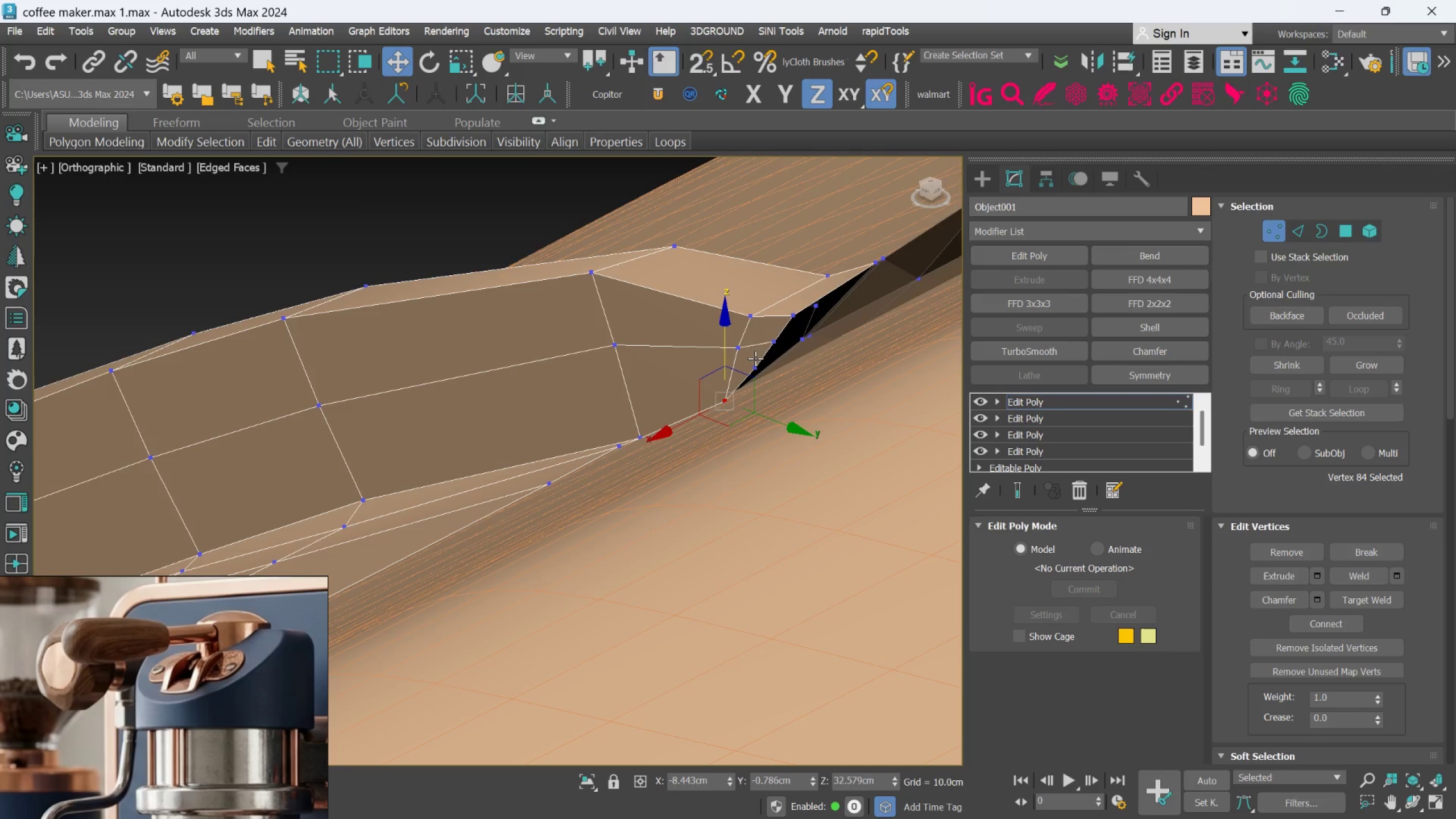 
middle_click([755, 358])
 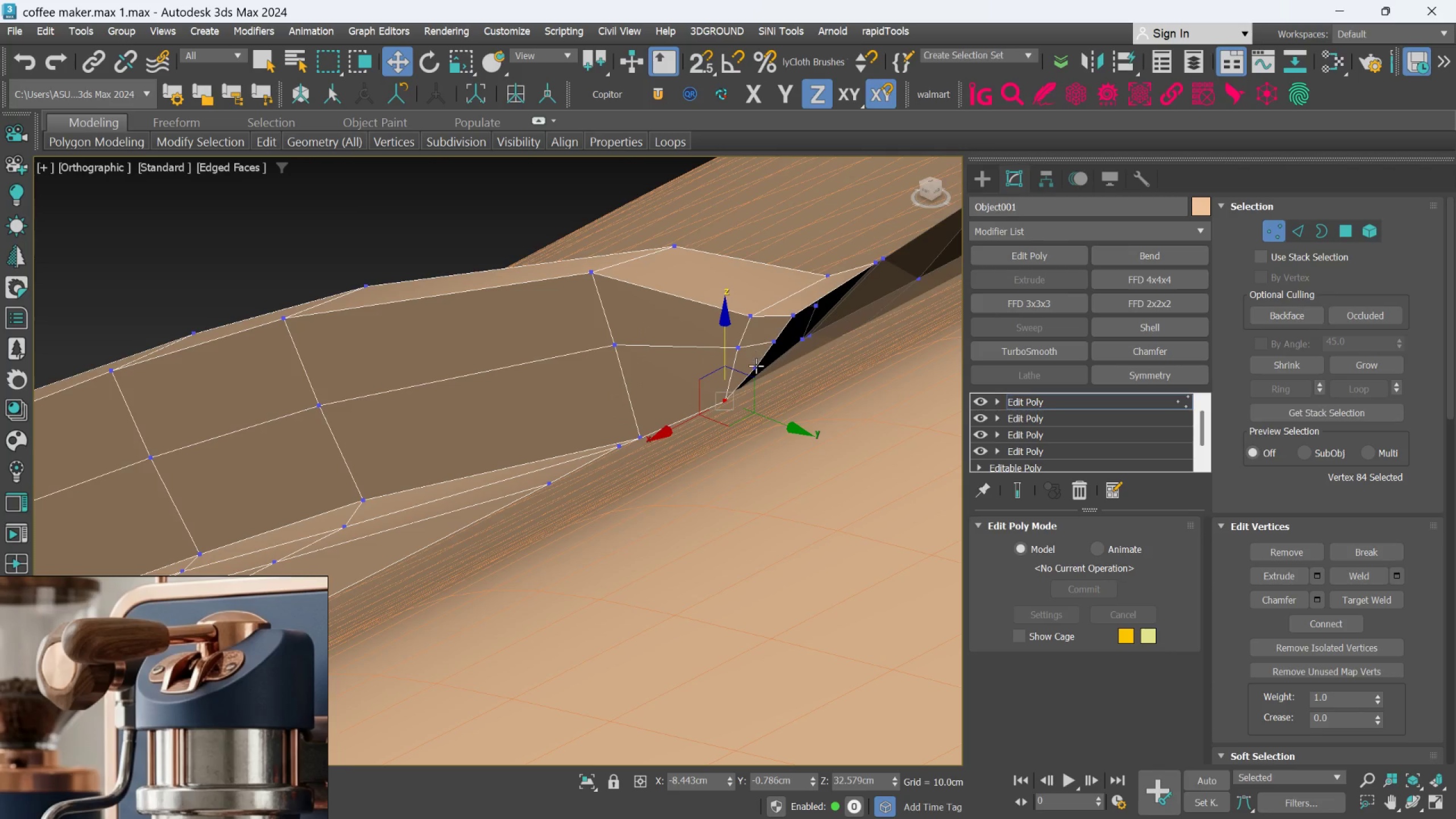 
left_click([756, 366])
 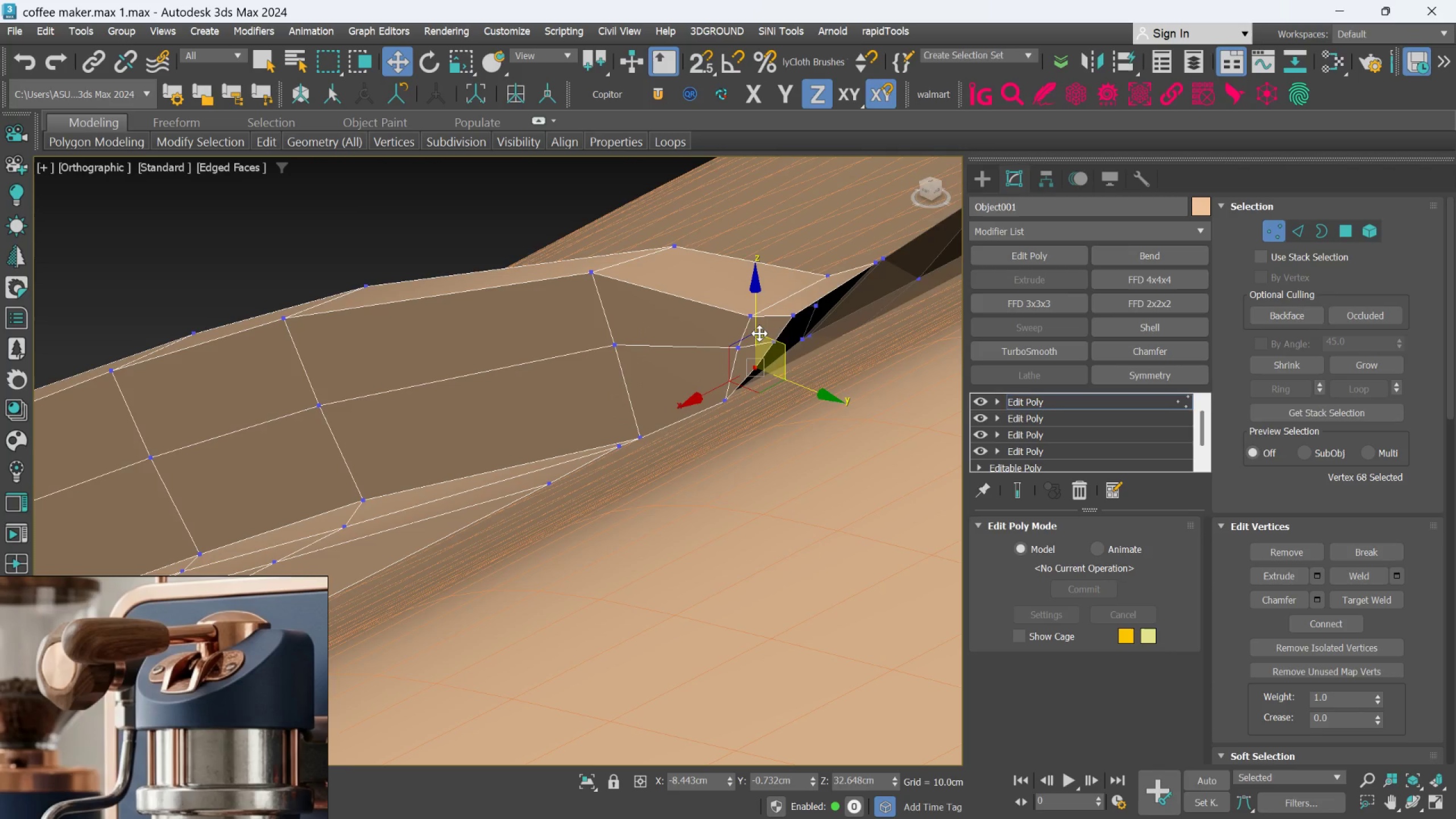 
left_click_drag(start_coordinate=[759, 332], to_coordinate=[763, 350])
 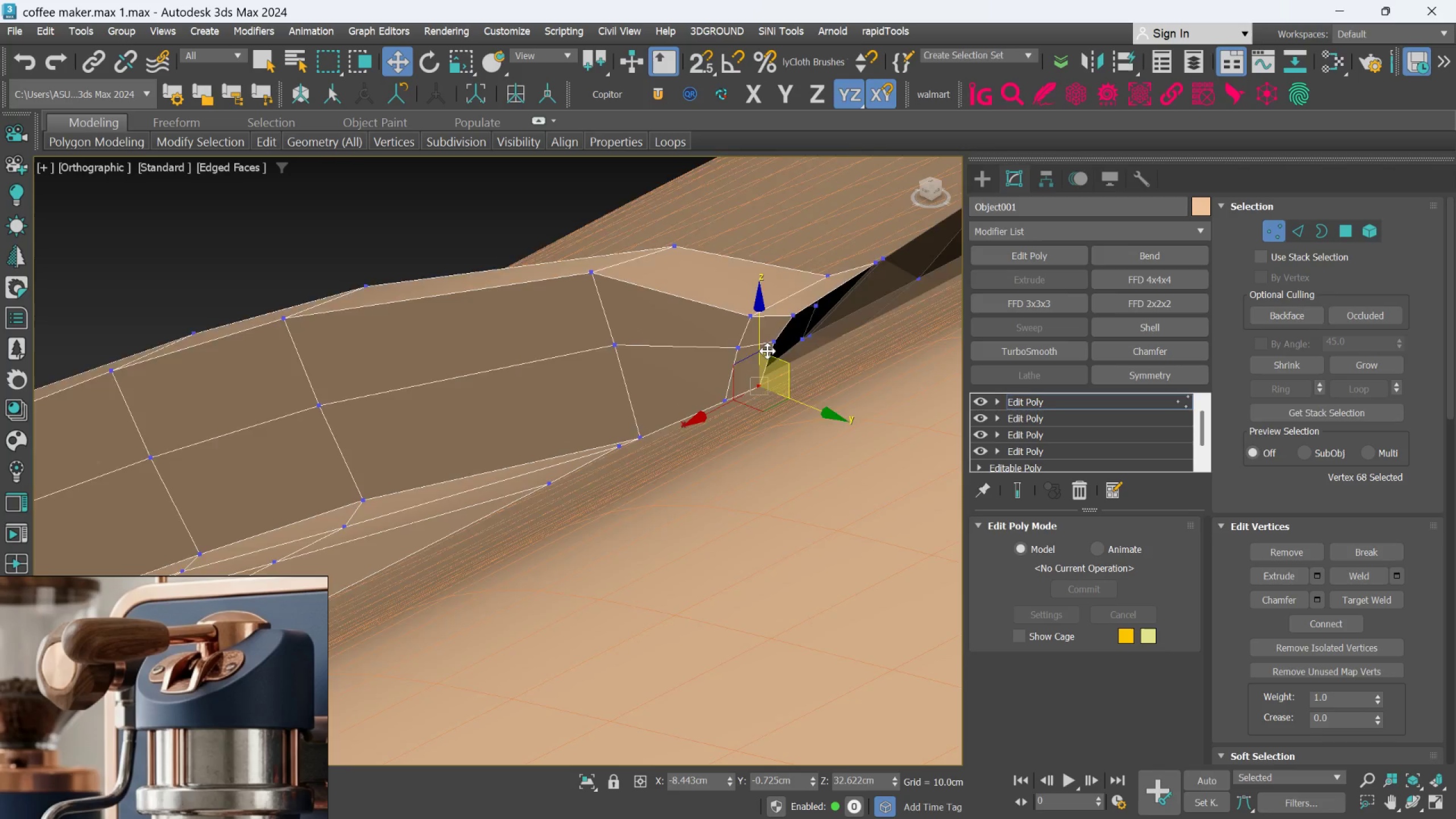 
key(Alt+AltLeft)
 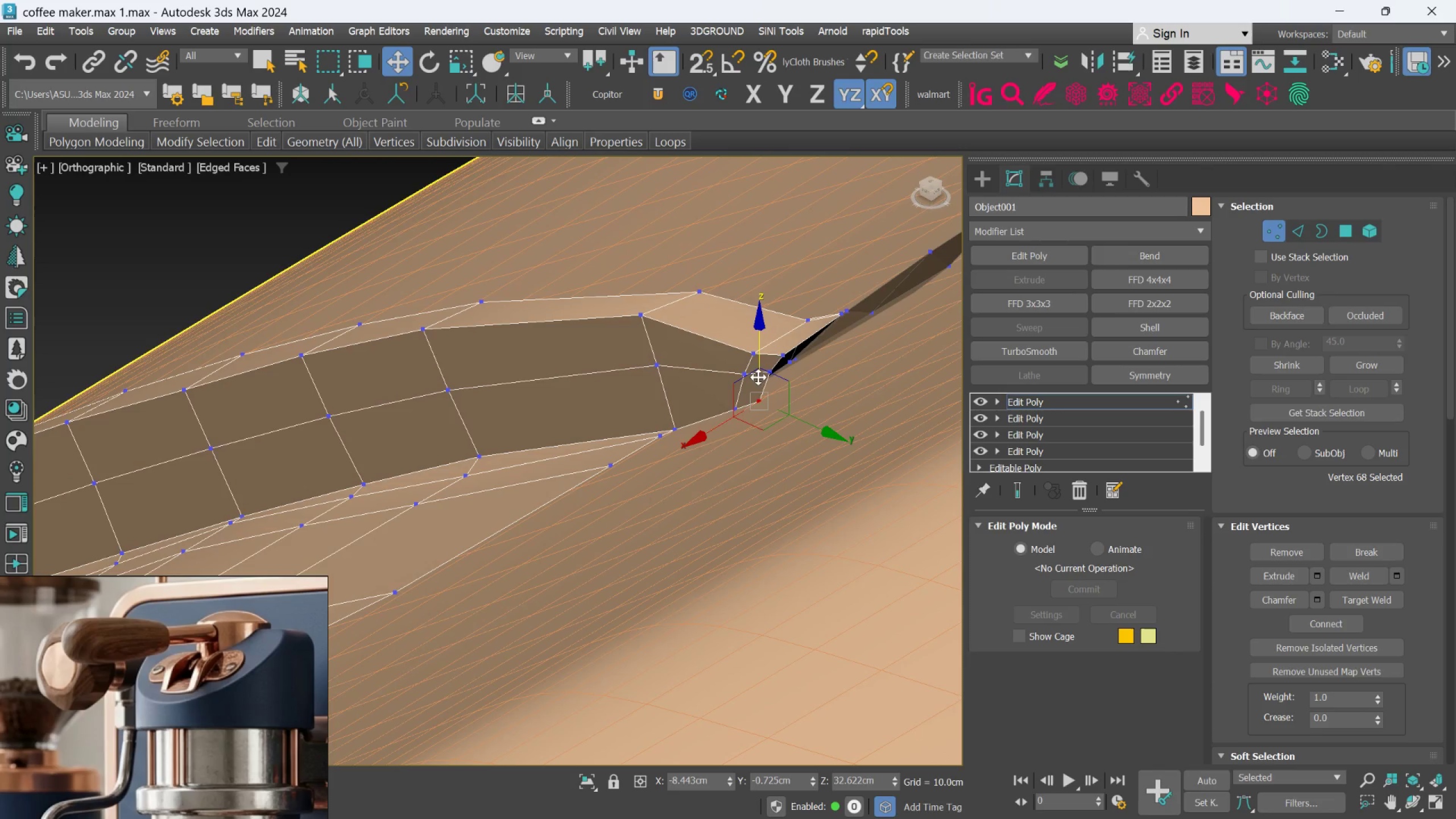 
scroll: coordinate [767, 351], scroll_direction: down, amount: 1.0
 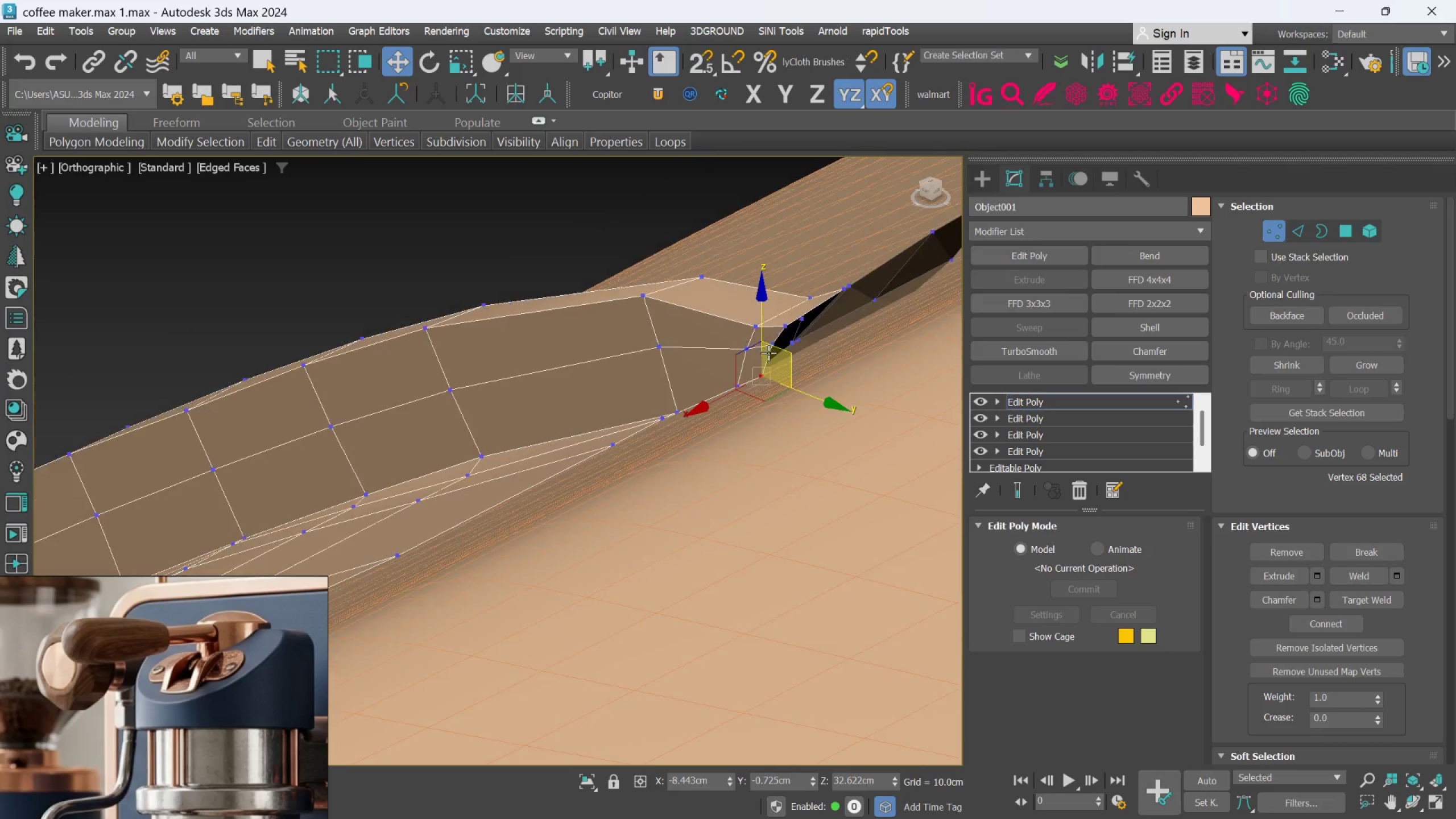 
hold_key(key=AltLeft, duration=0.77)
 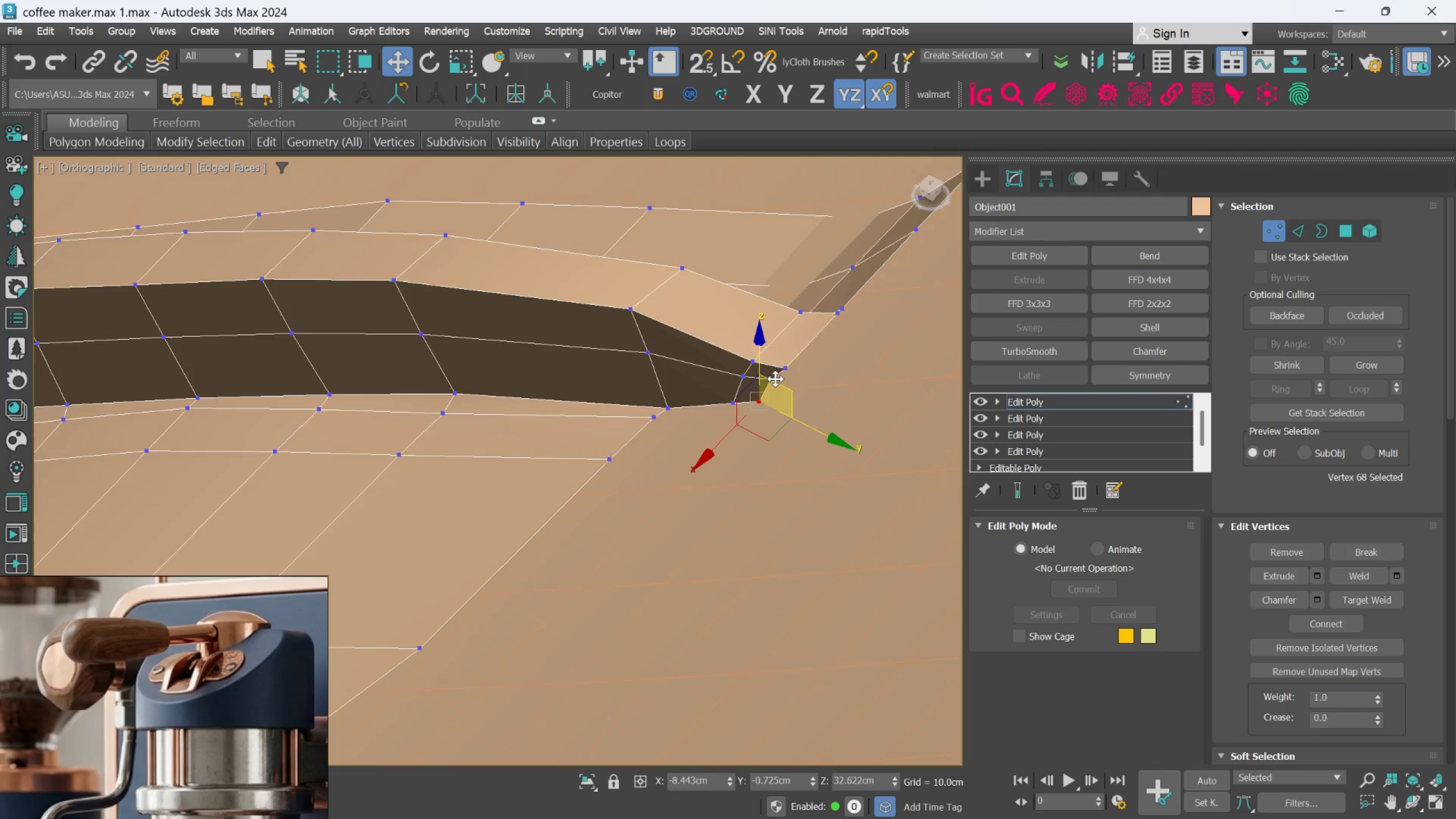 
scroll: coordinate [775, 379], scroll_direction: up, amount: 1.0
 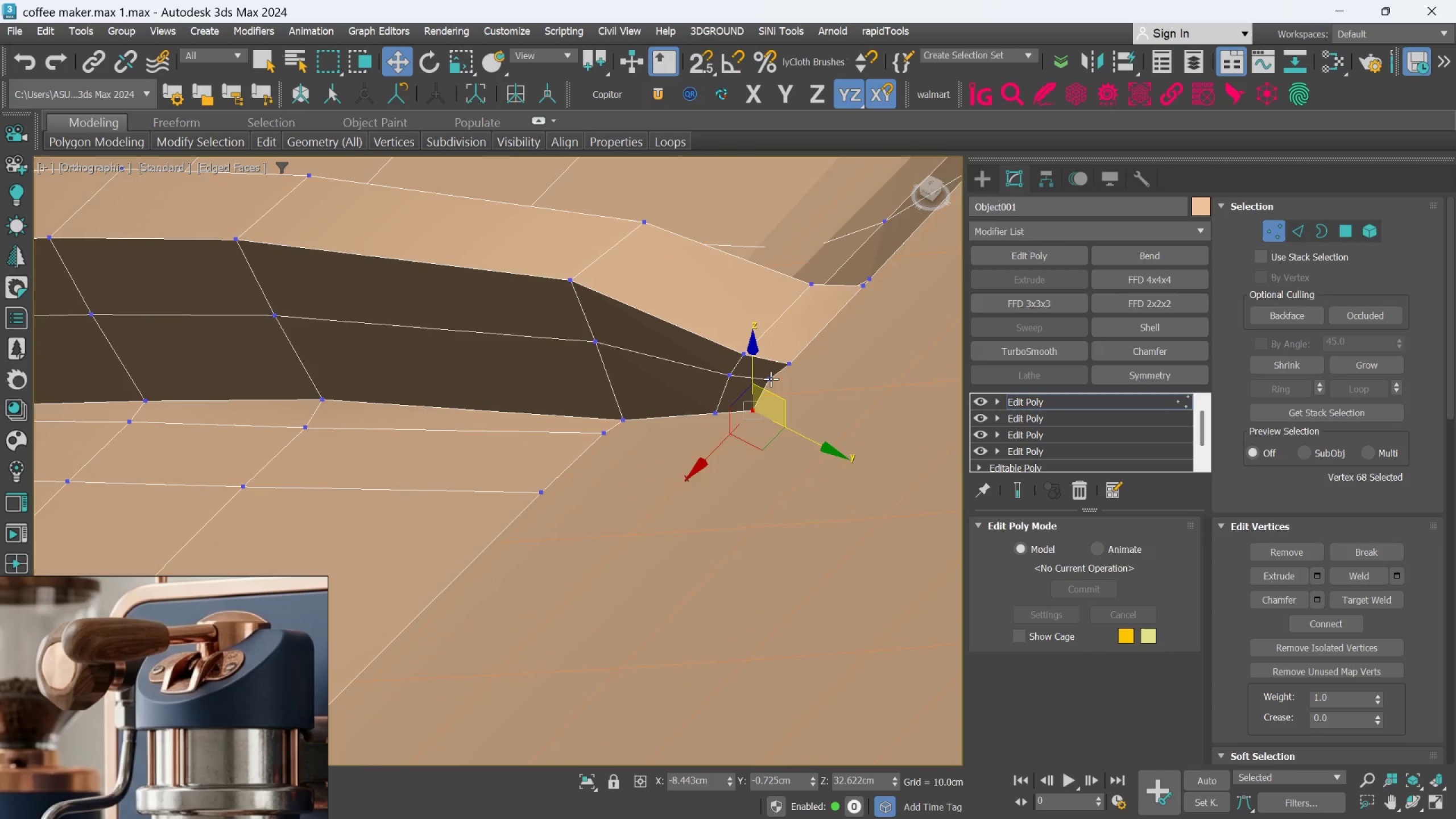 
left_click([771, 379])
 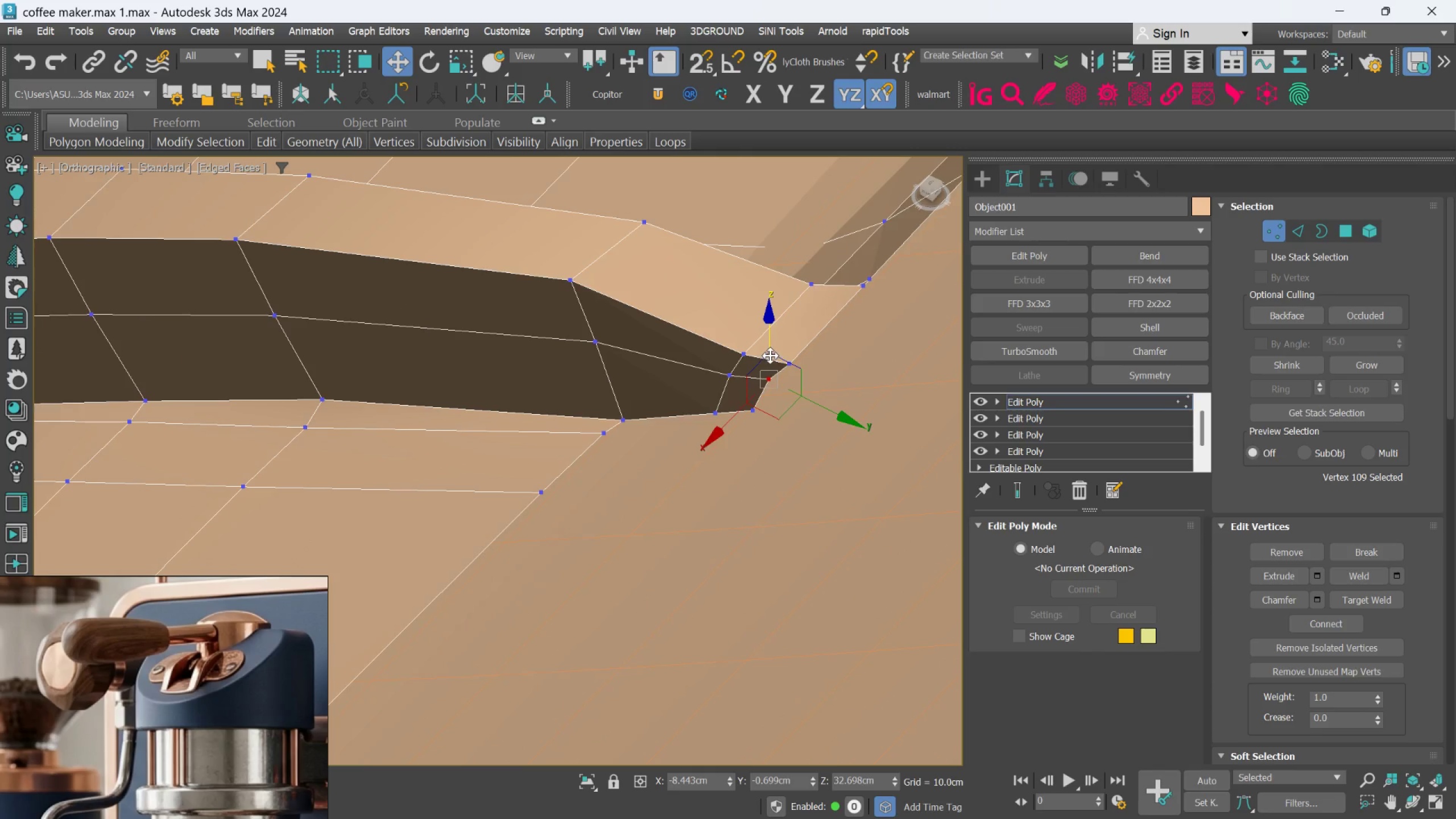 
left_click_drag(start_coordinate=[770, 355], to_coordinate=[793, 394])
 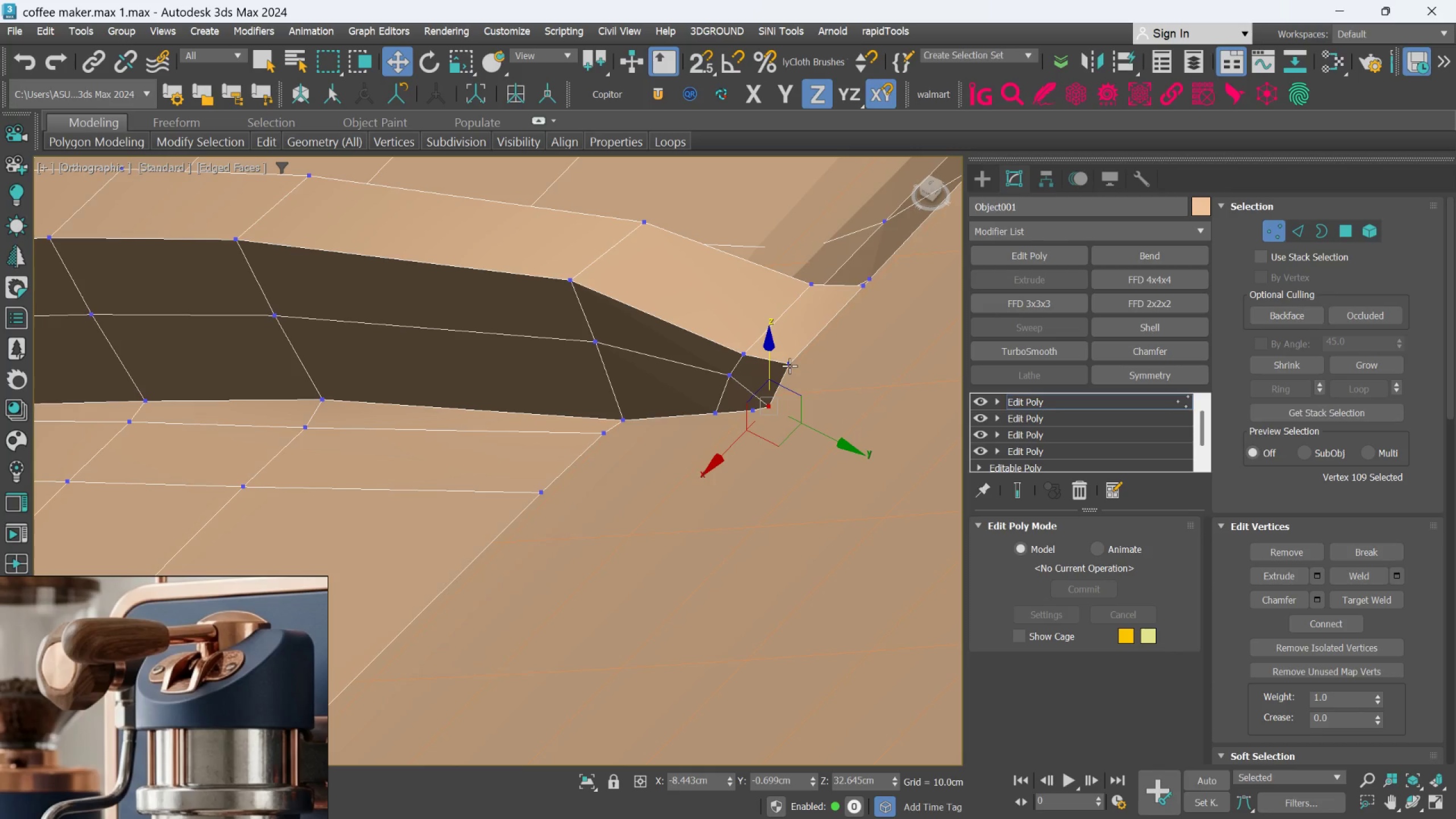 
left_click([789, 366])
 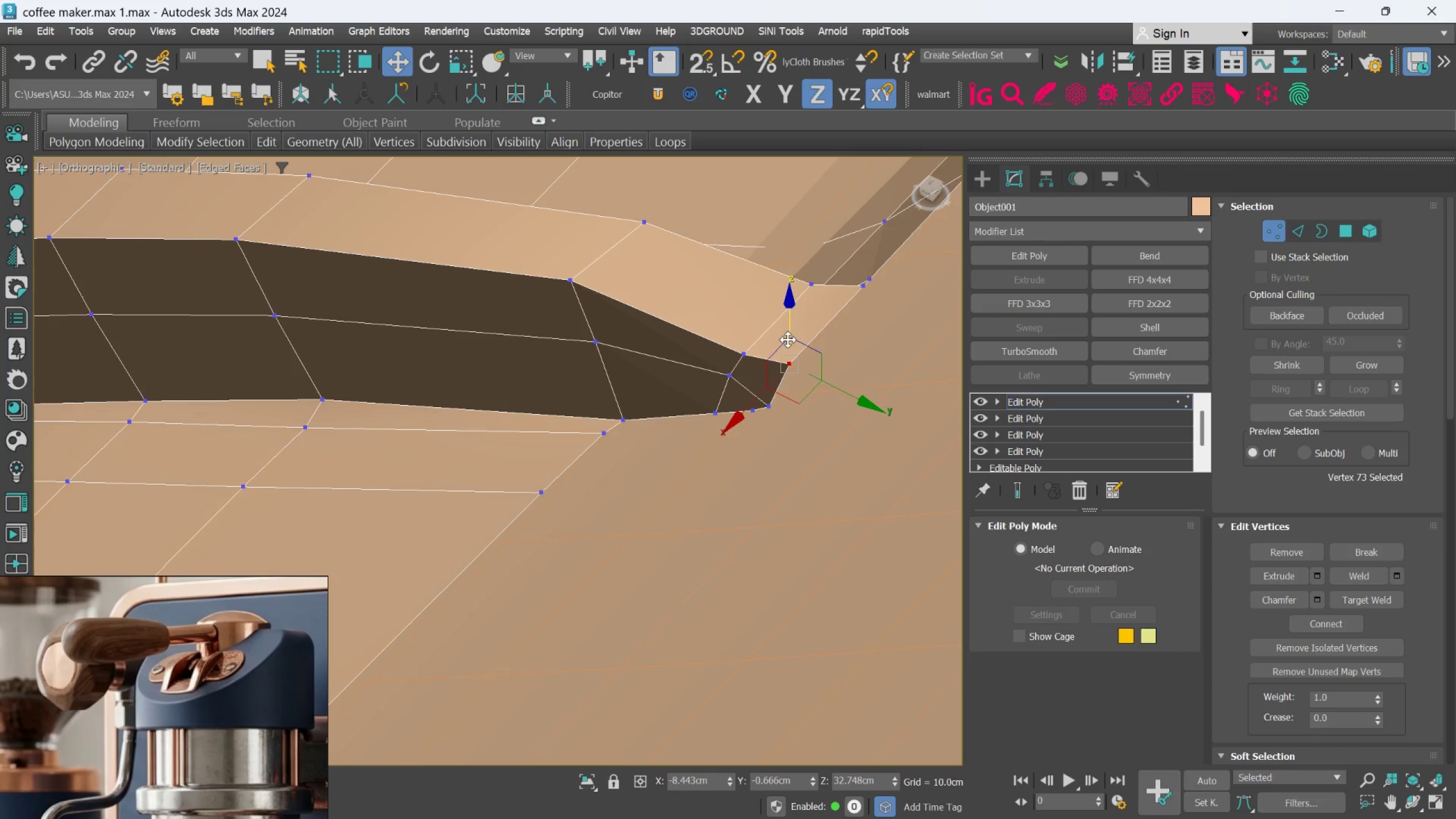 
left_click_drag(start_coordinate=[788, 340], to_coordinate=[813, 397])
 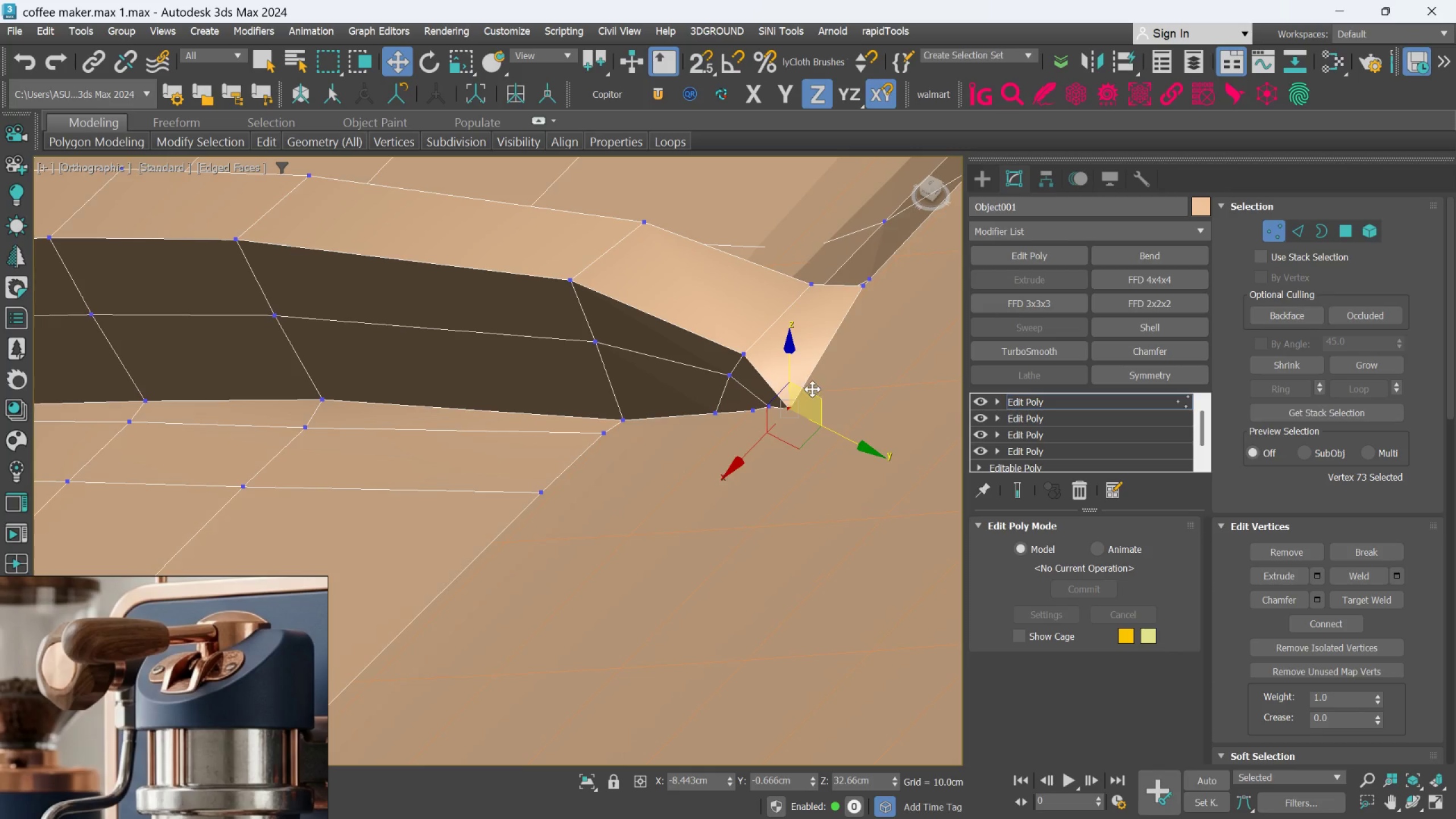 
hold_key(key=AltLeft, duration=1.14)
 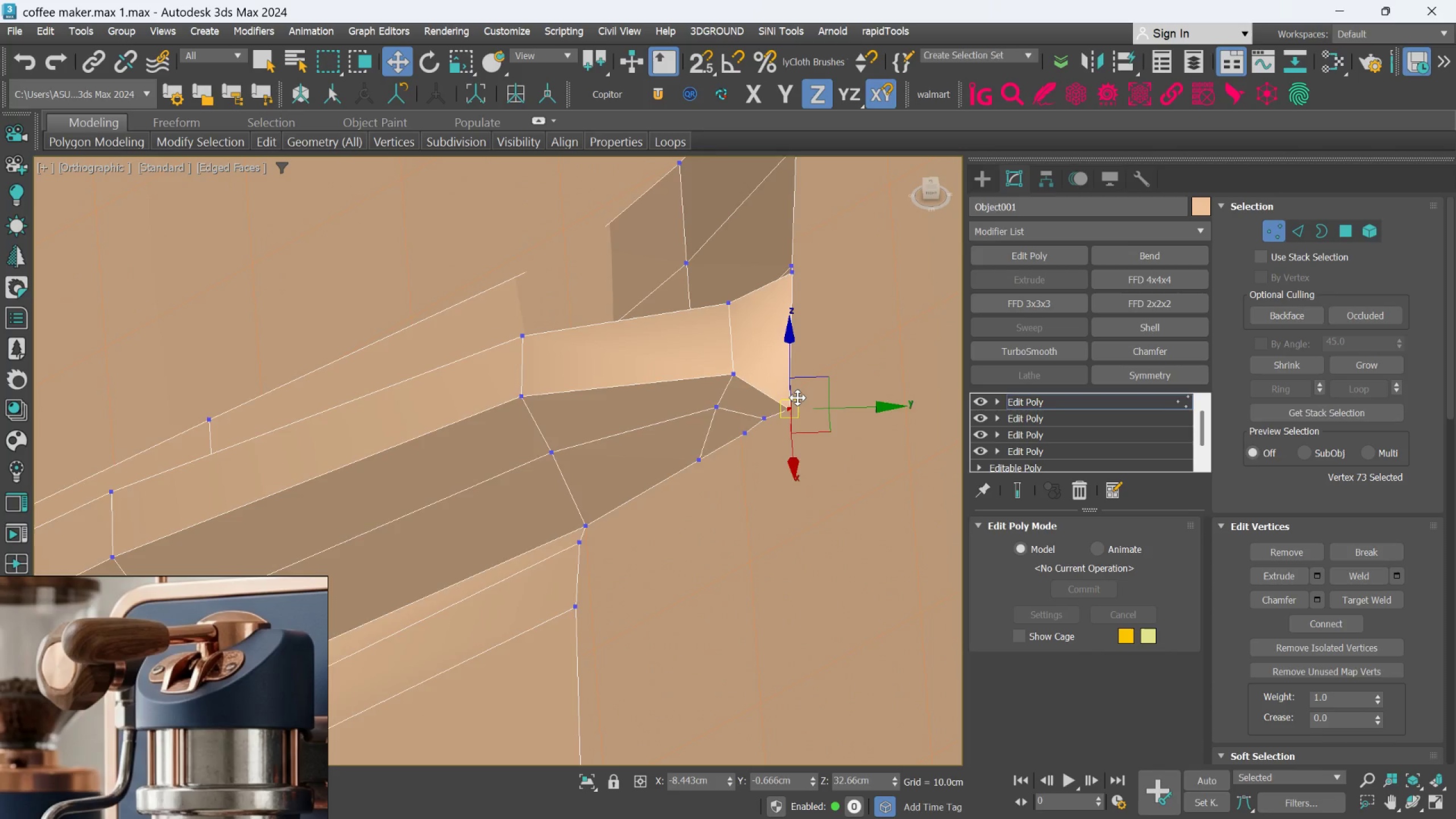 
hold_key(key=AltLeft, duration=0.34)
 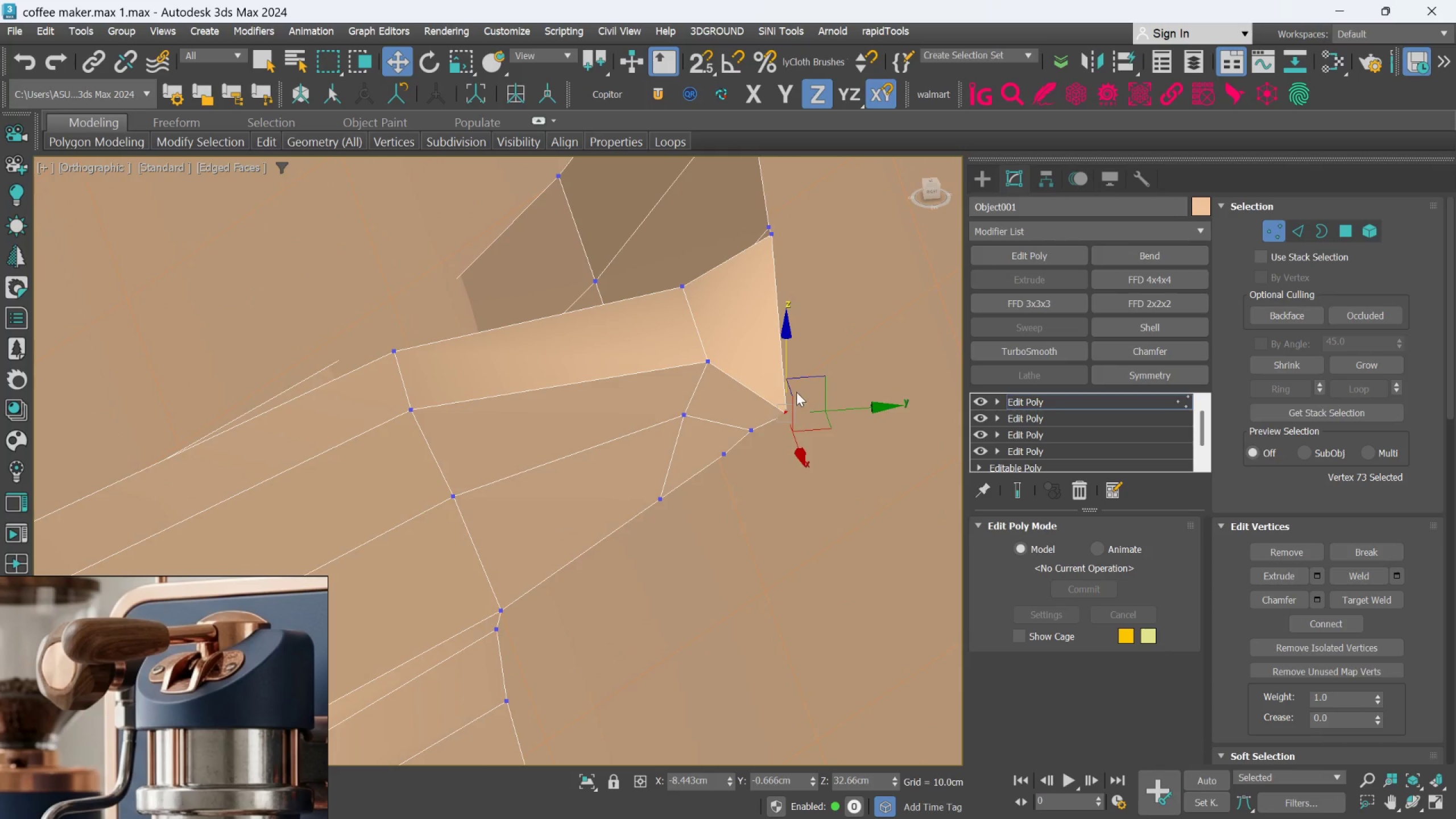 
scroll: coordinate [797, 398], scroll_direction: up, amount: 1.0
 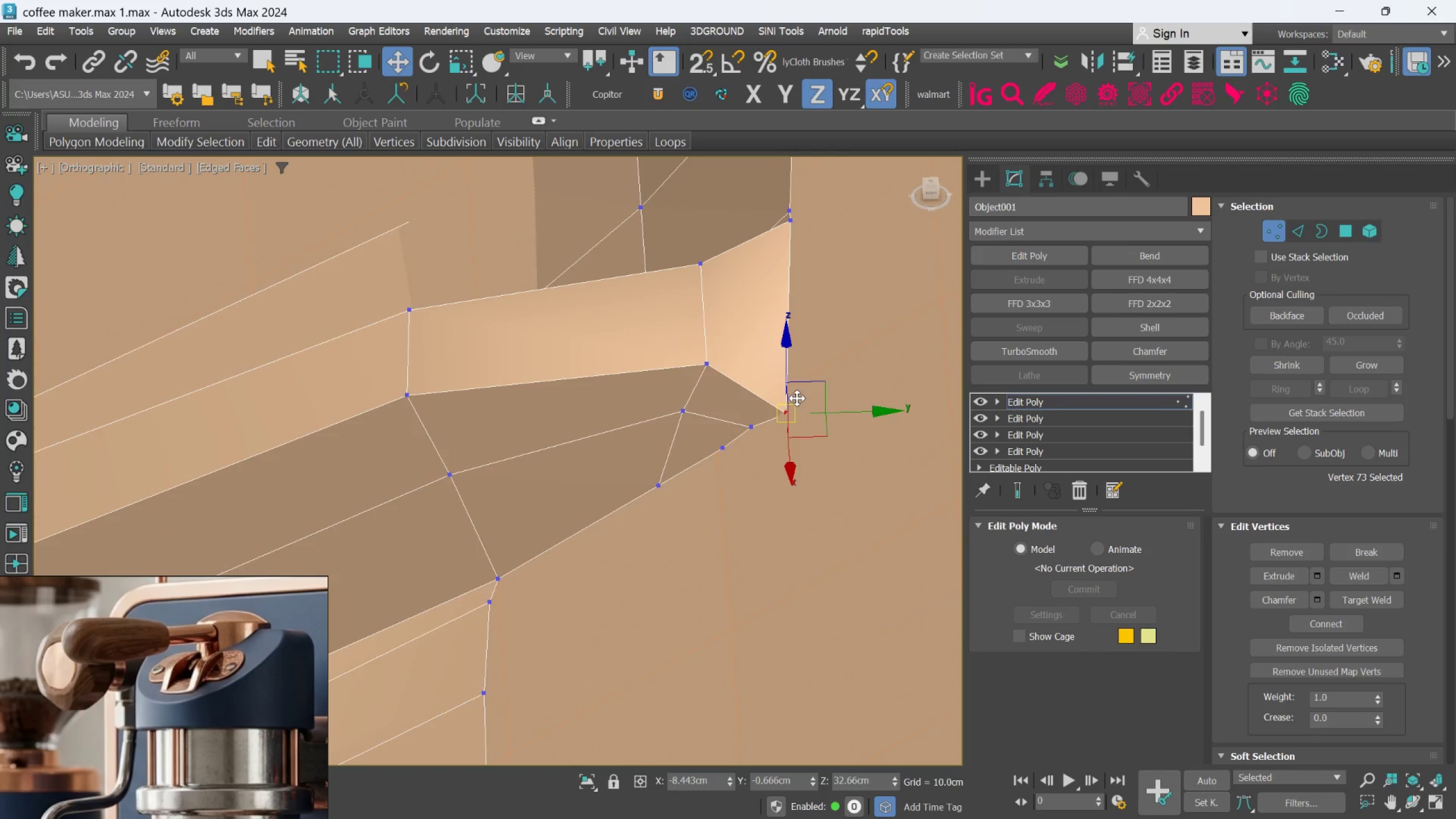 
hold_key(key=AltLeft, duration=0.31)
 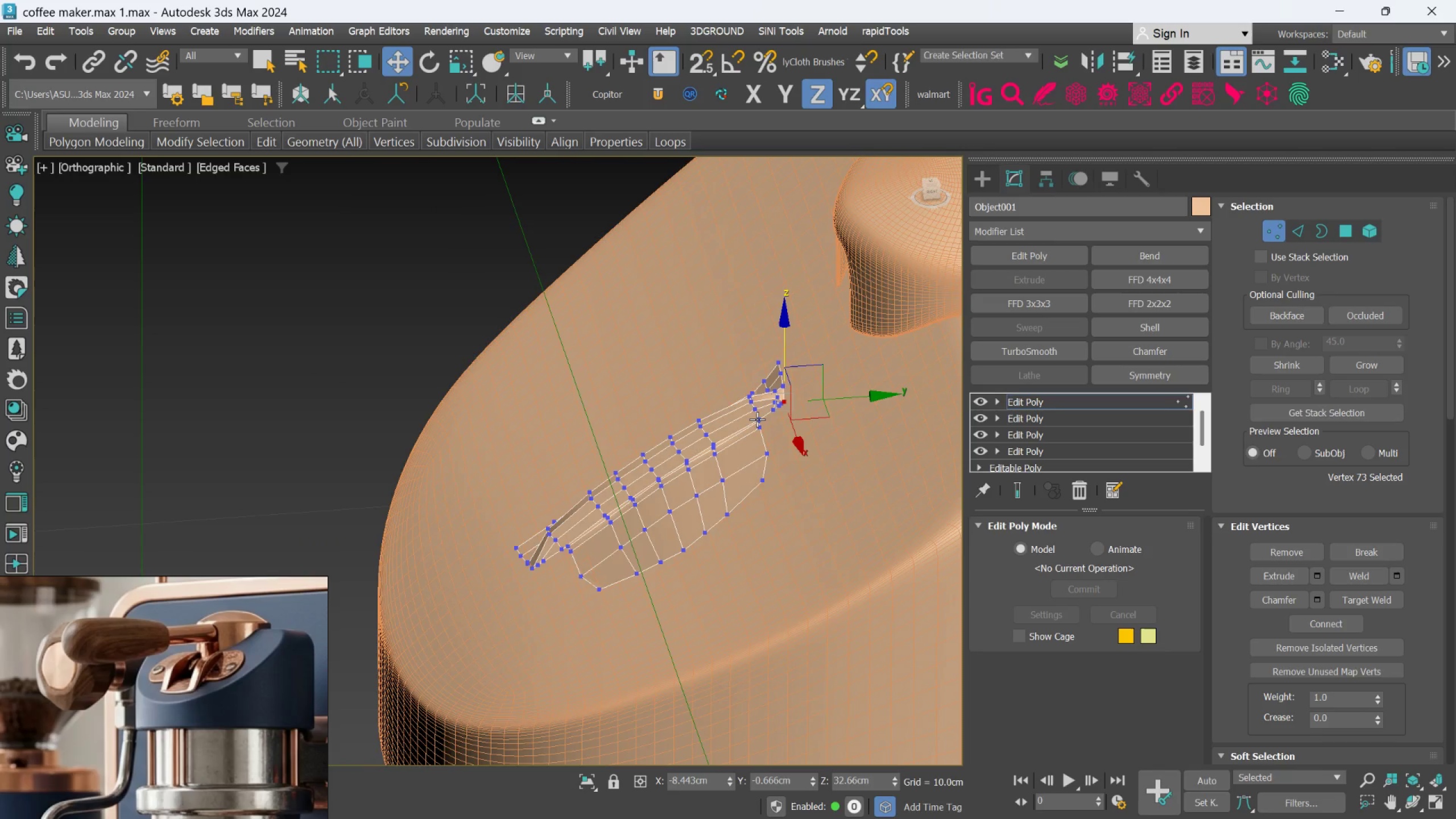 
scroll: coordinate [780, 404], scroll_direction: down, amount: 7.0
 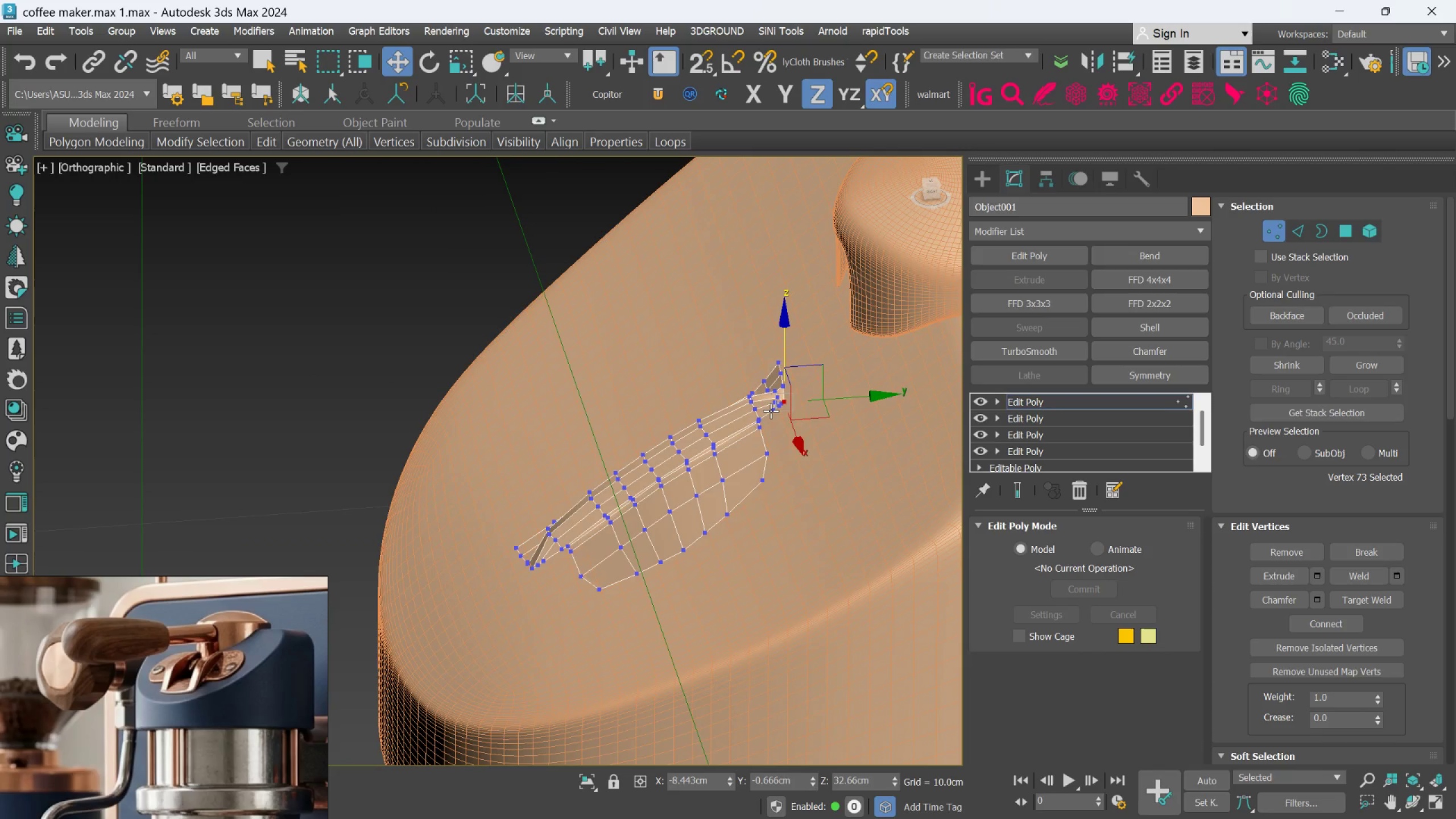 
scroll: coordinate [757, 420], scroll_direction: up, amount: 1.0
 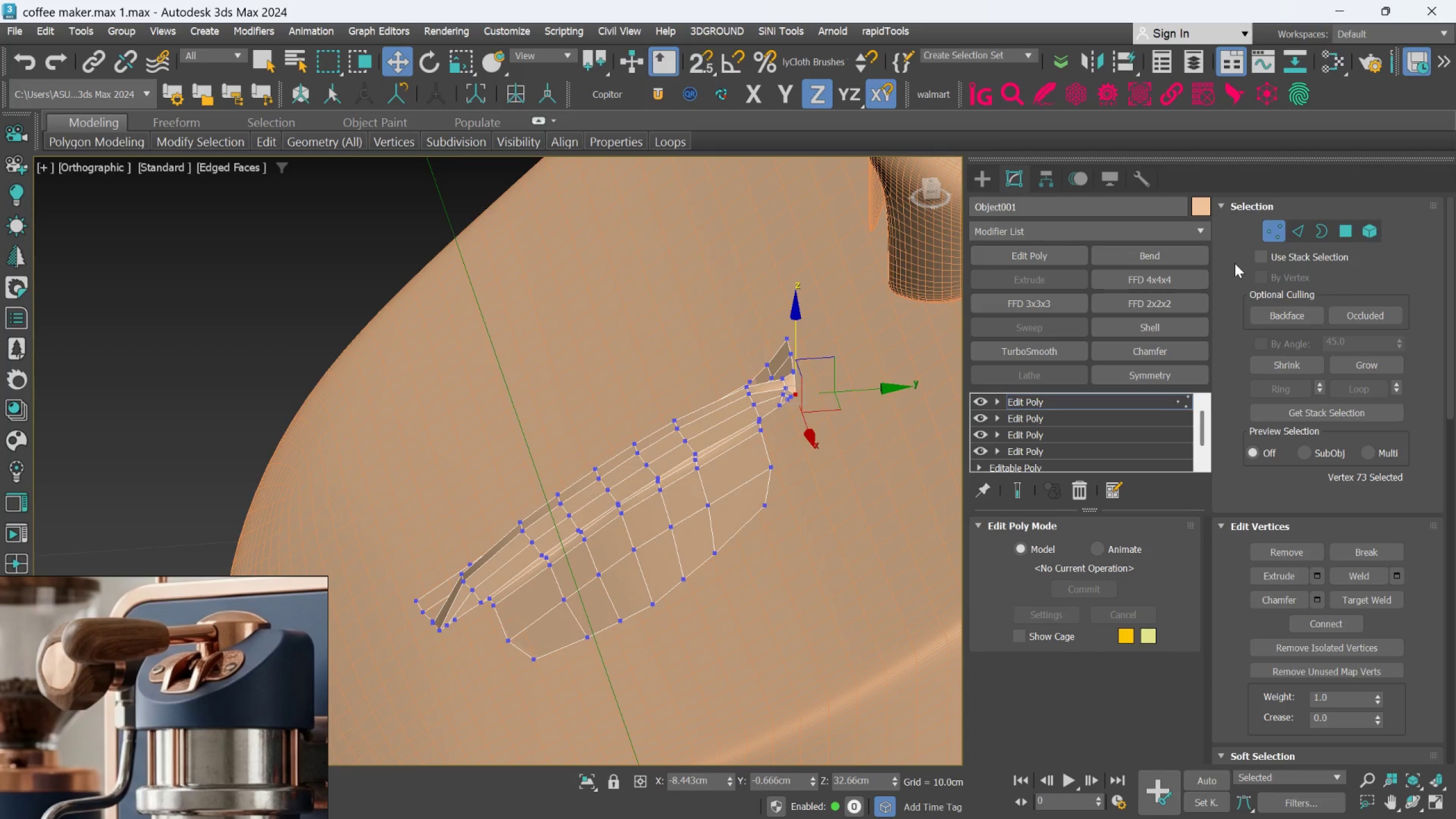 
key(Control+Z)
 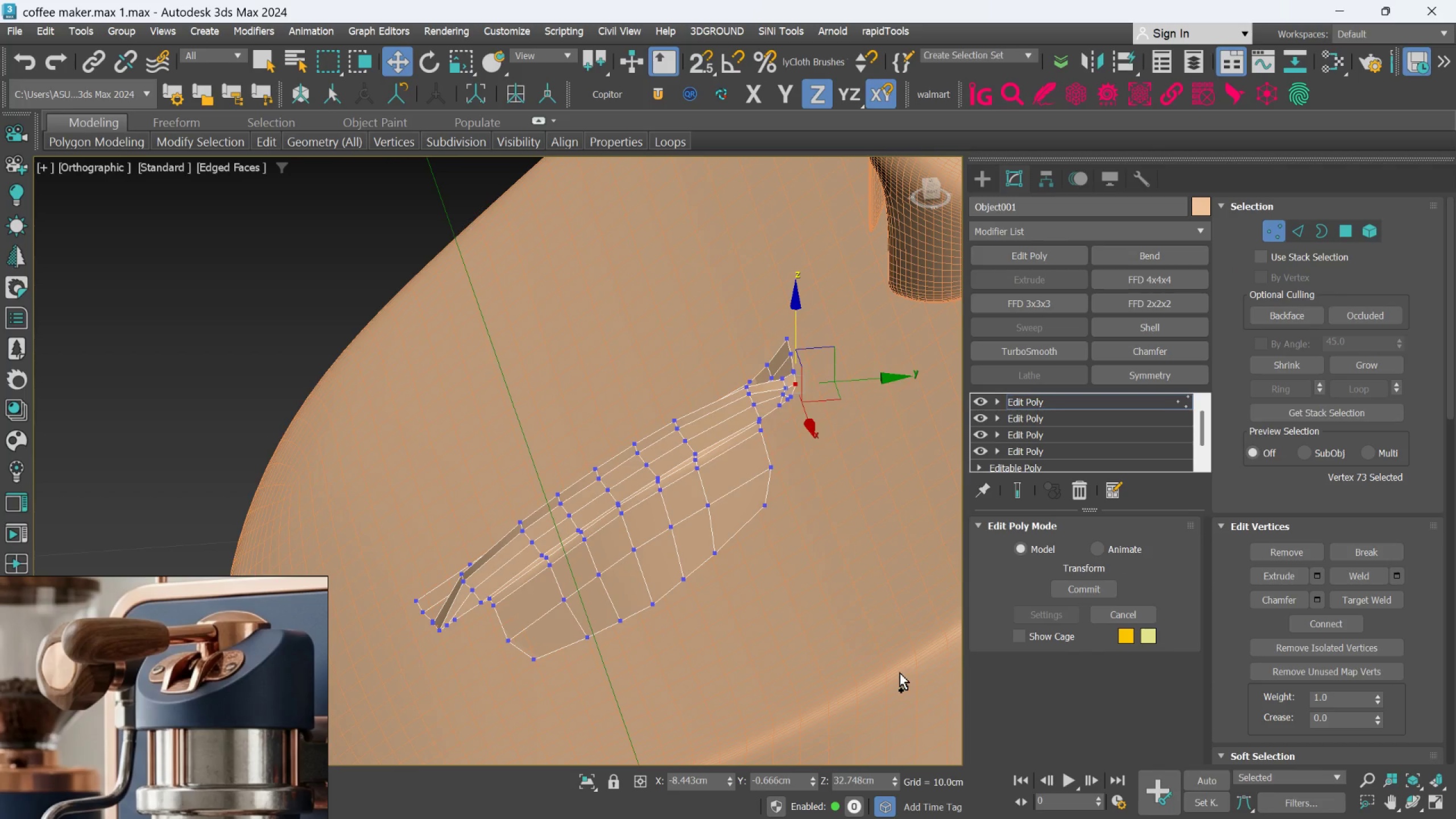 
key(Control+Z)
 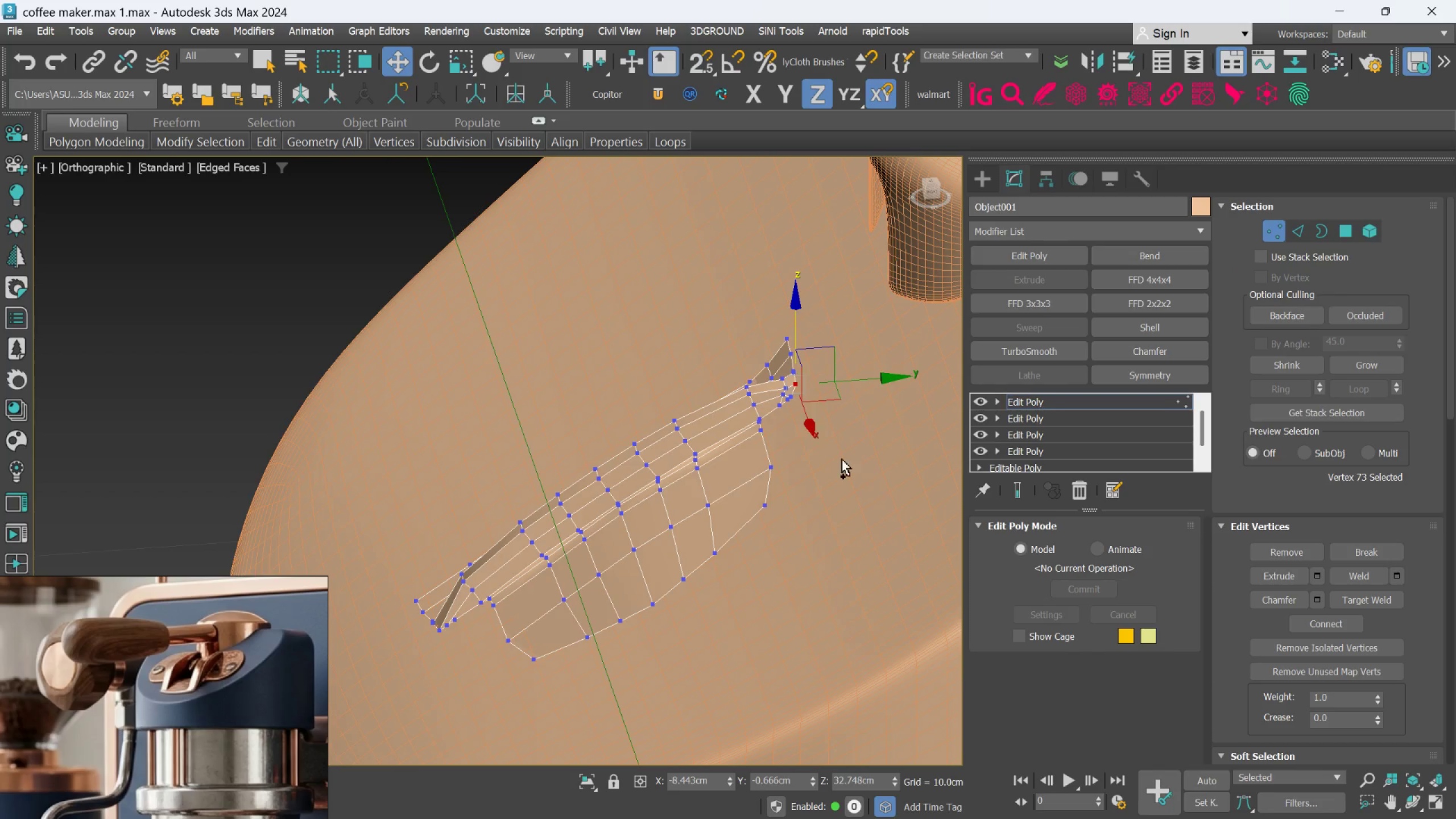 
key(Control+Z)
 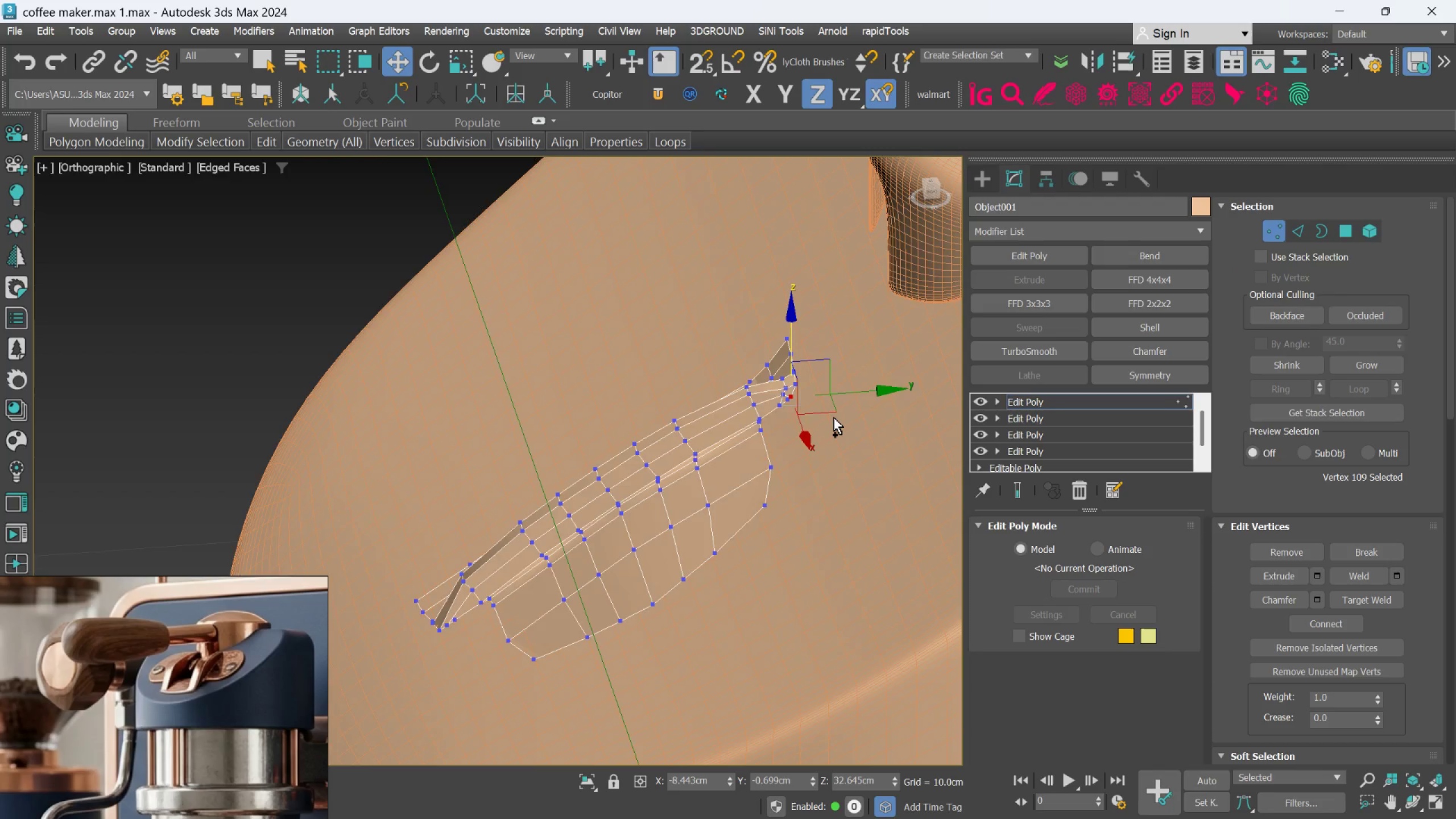 
scroll: coordinate [834, 417], scroll_direction: up, amount: 2.0
 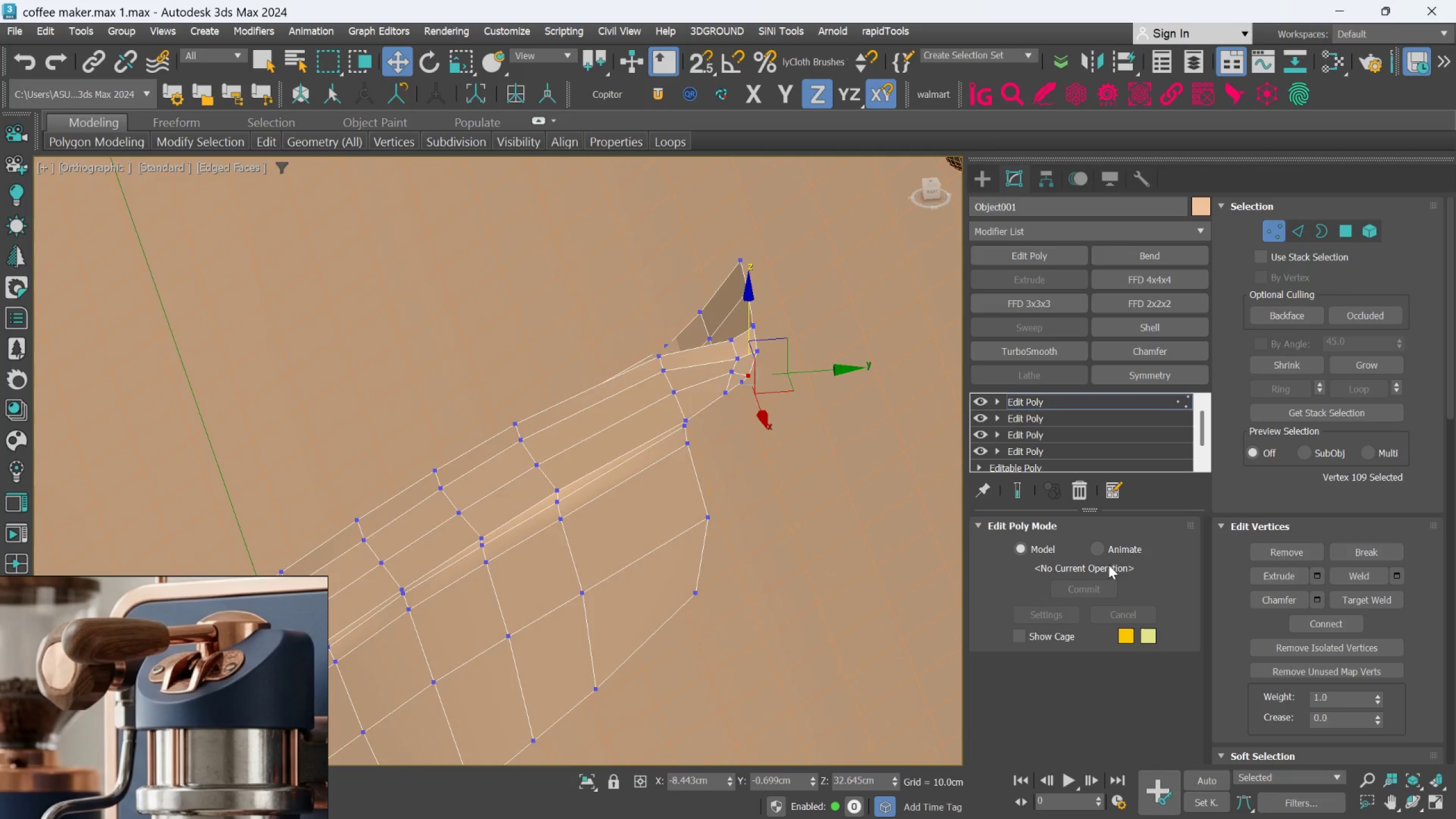 
key(Control+Z)
 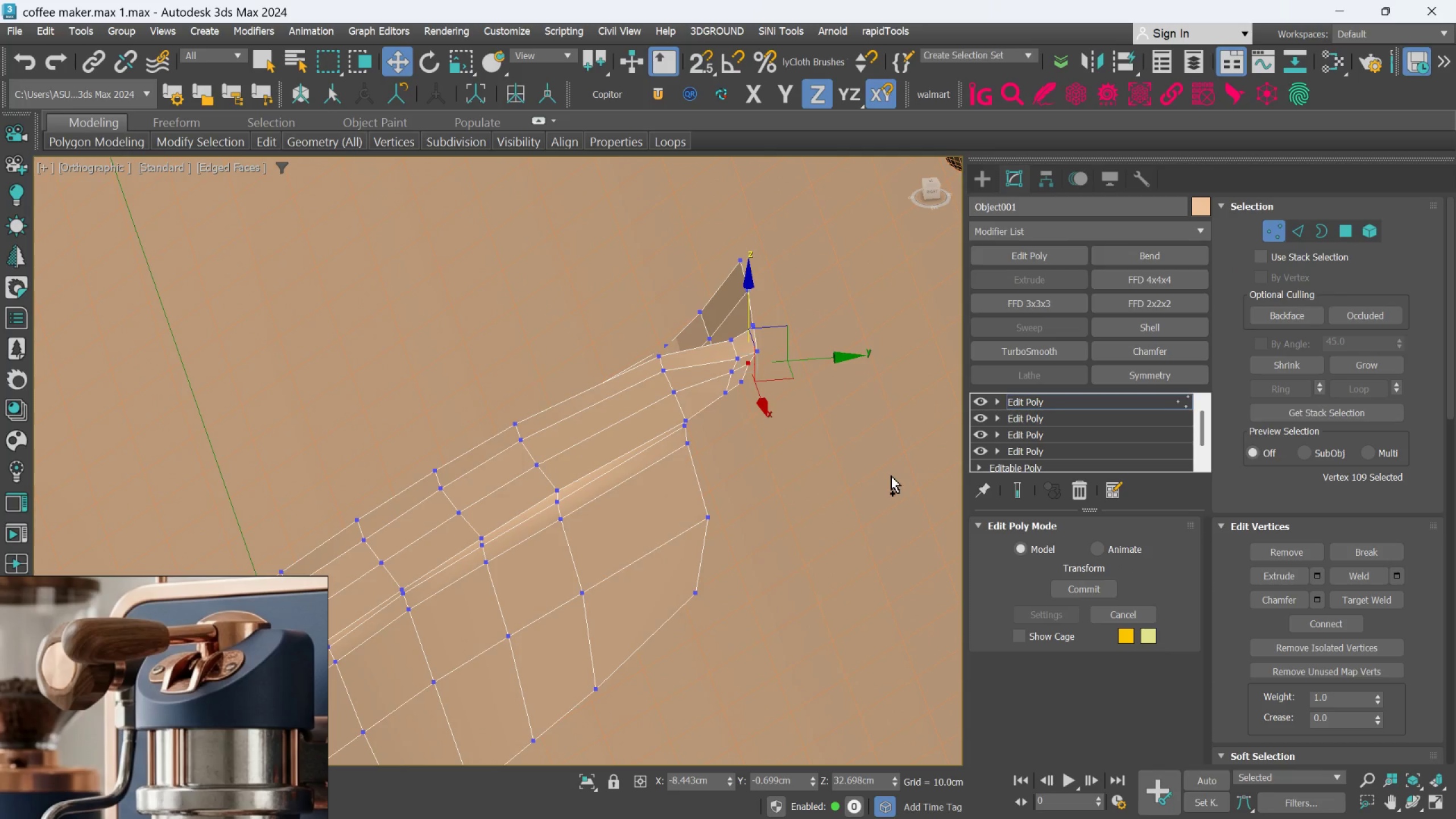 
key(Control+Z)
 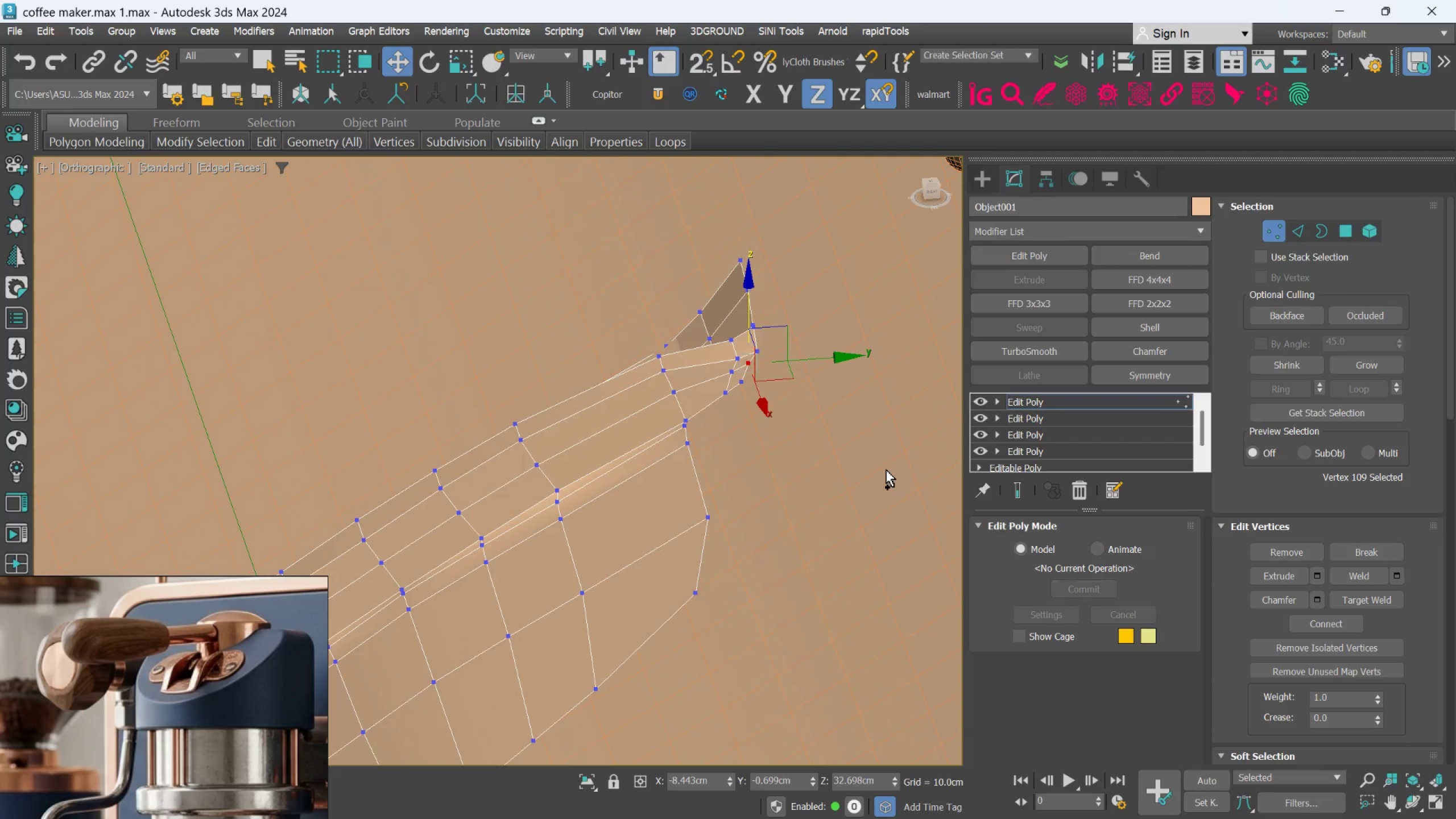 
key(Control+Z)
 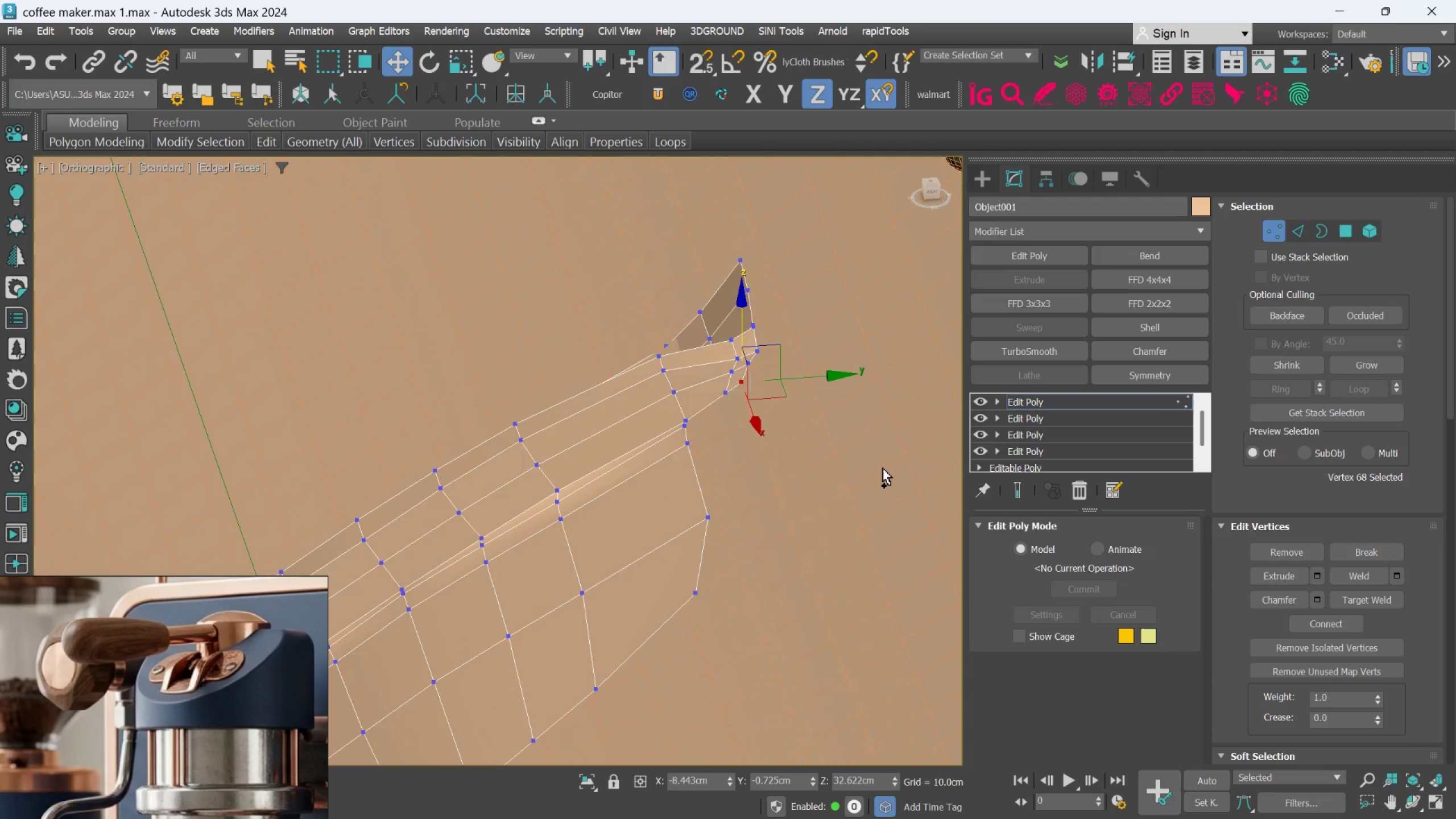 
key(Control+Z)
 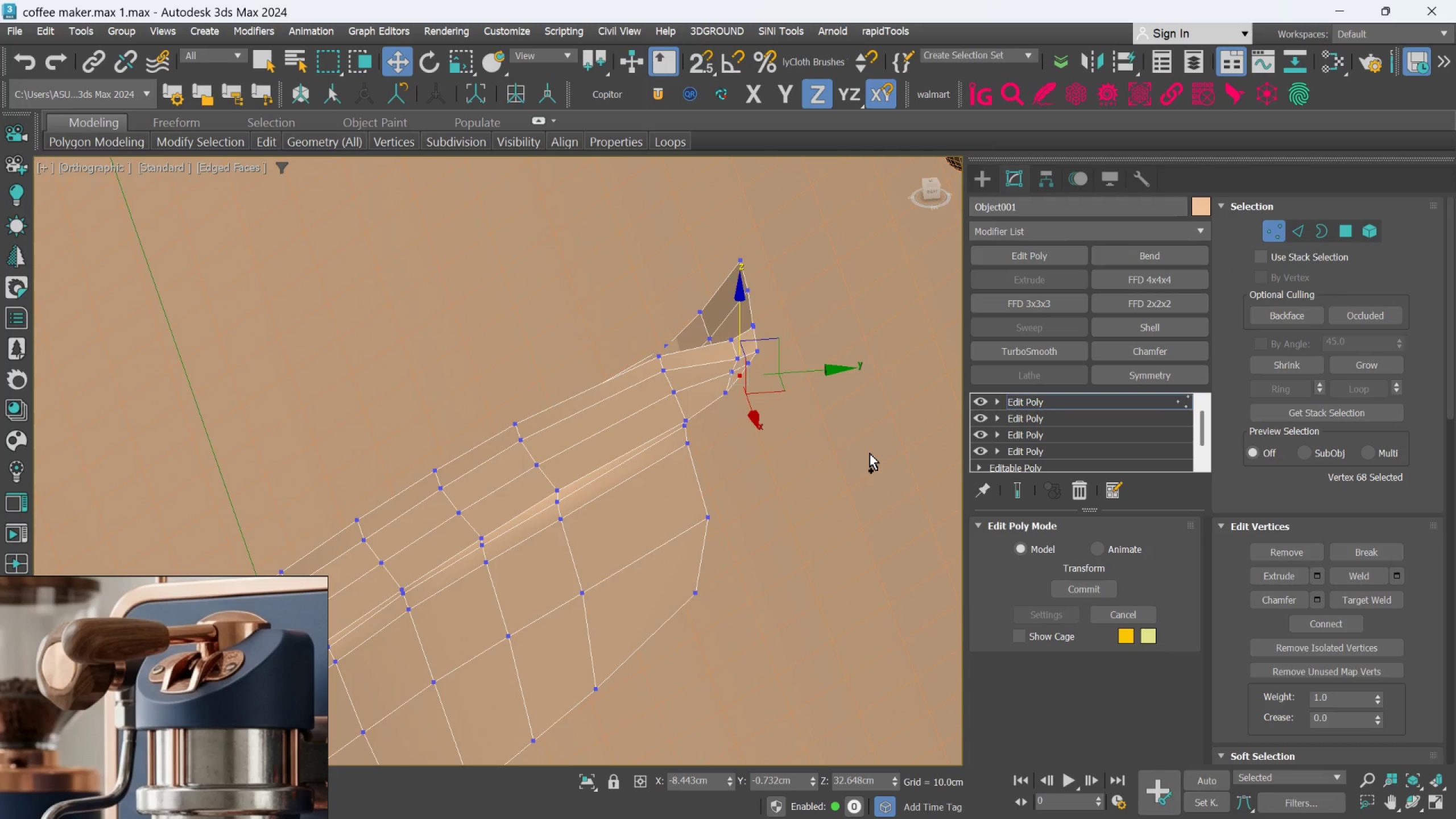 
key(Control+Z)
 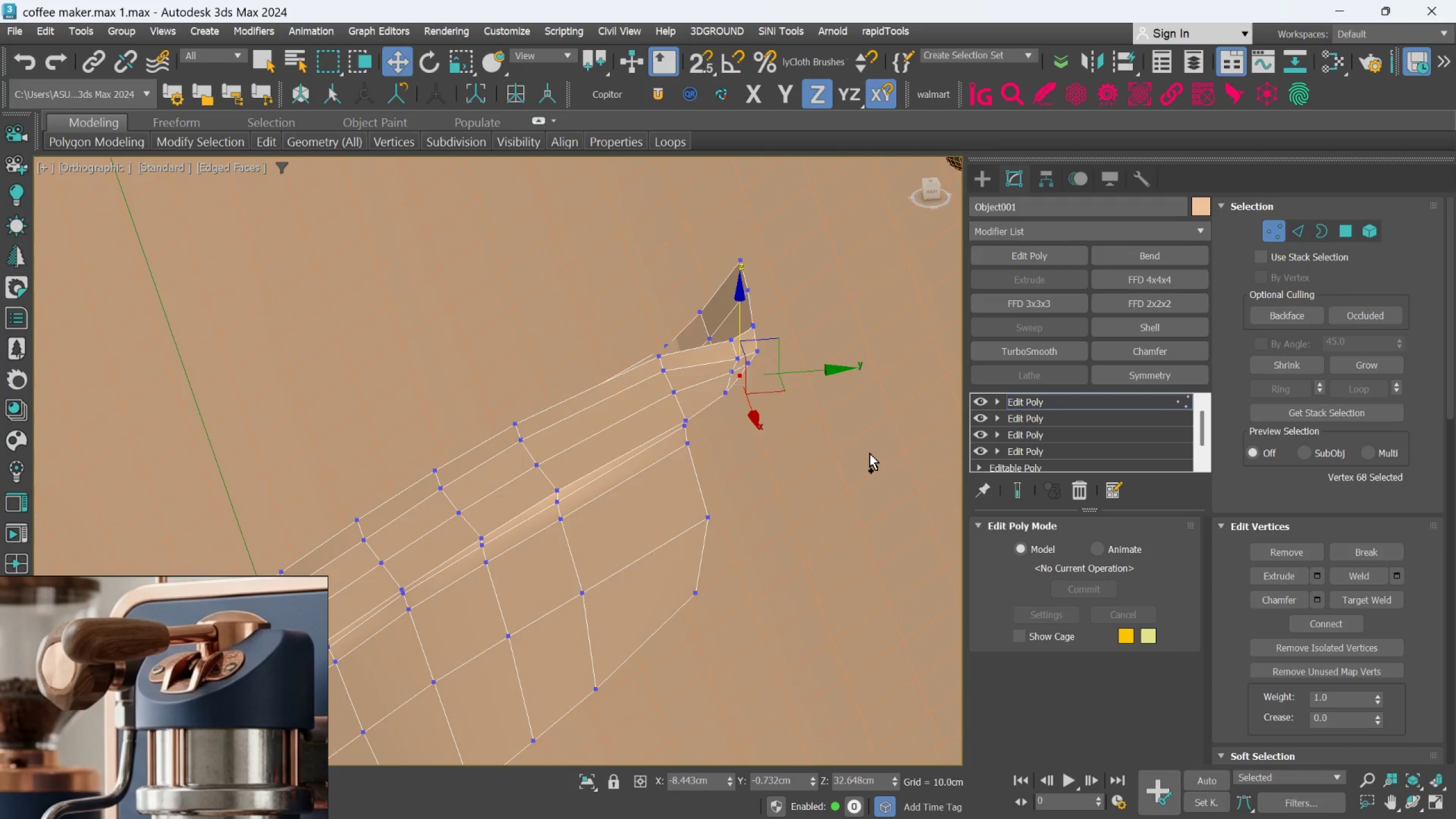 
key(Control+Z)
 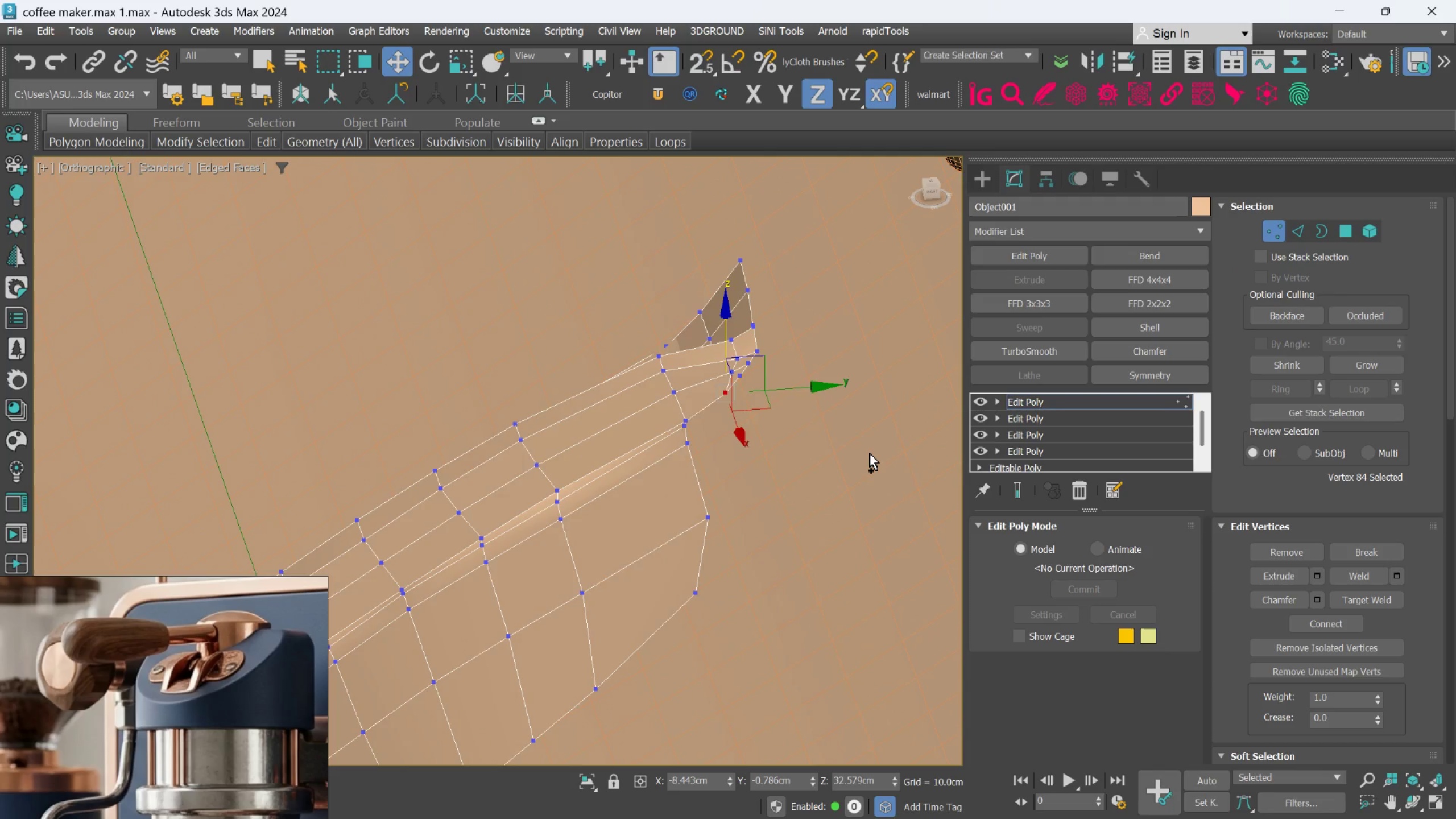 
key(Control+Z)
 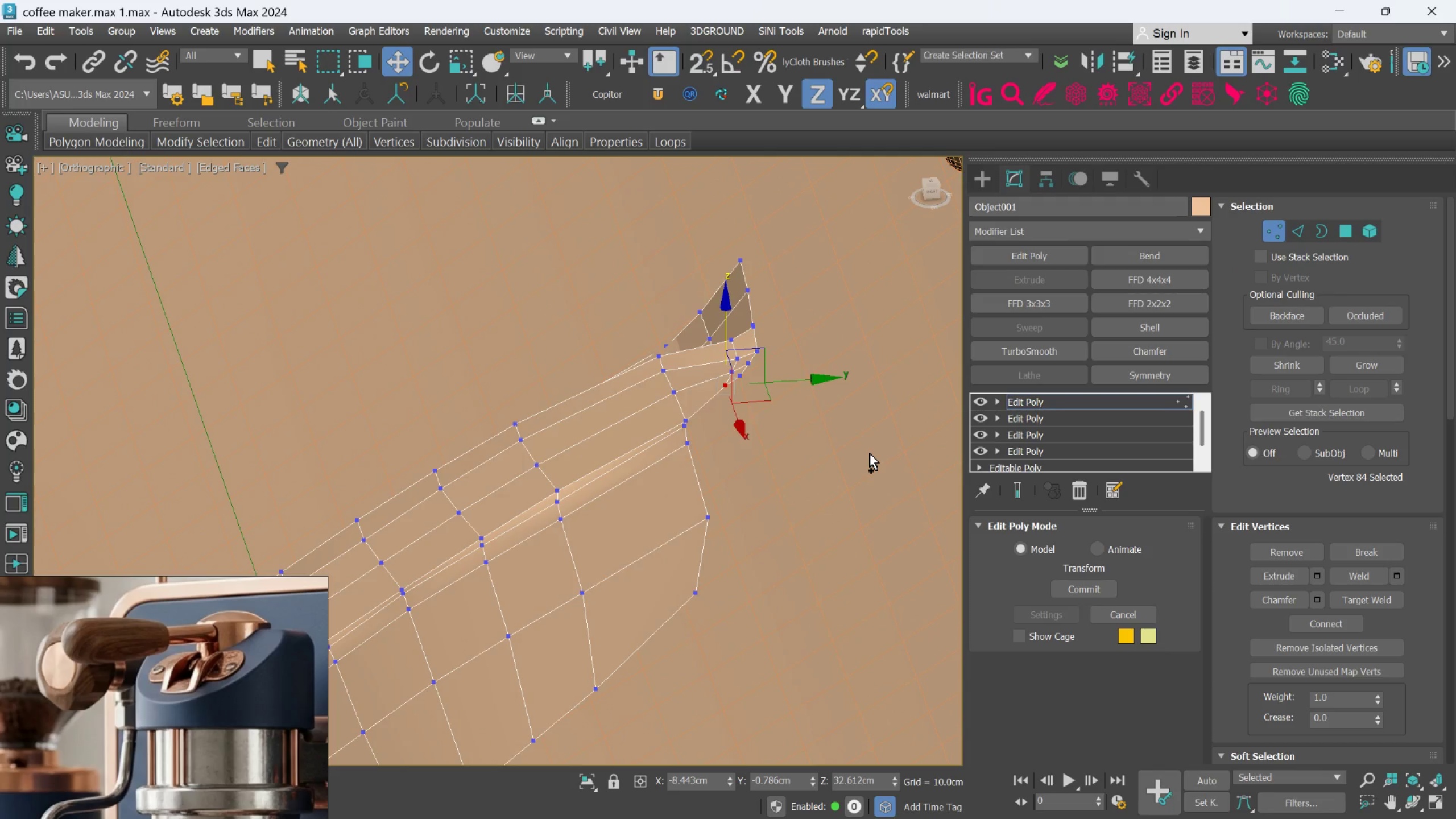 
key(Control+Z)
 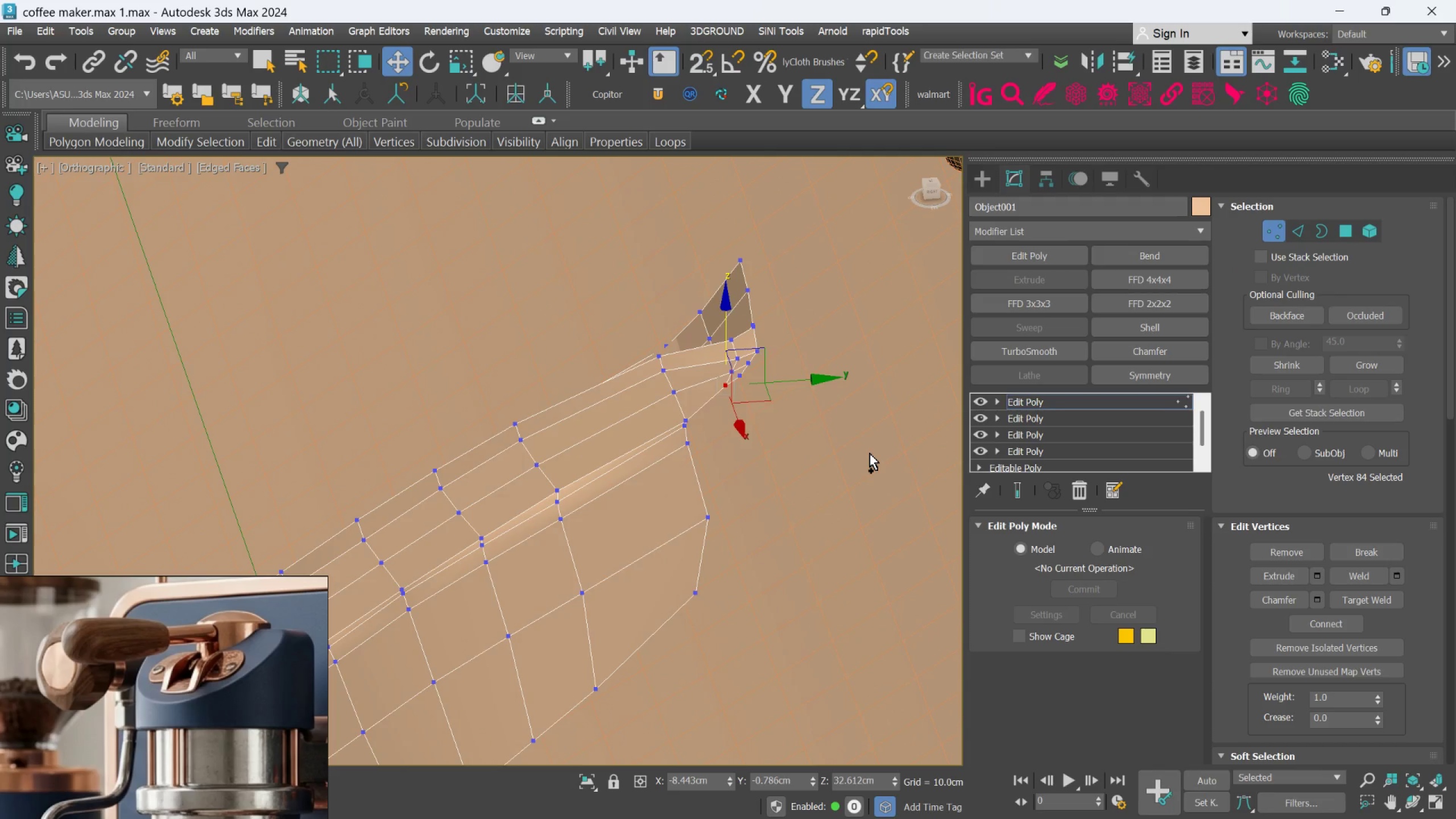 
key(Control+Z)
 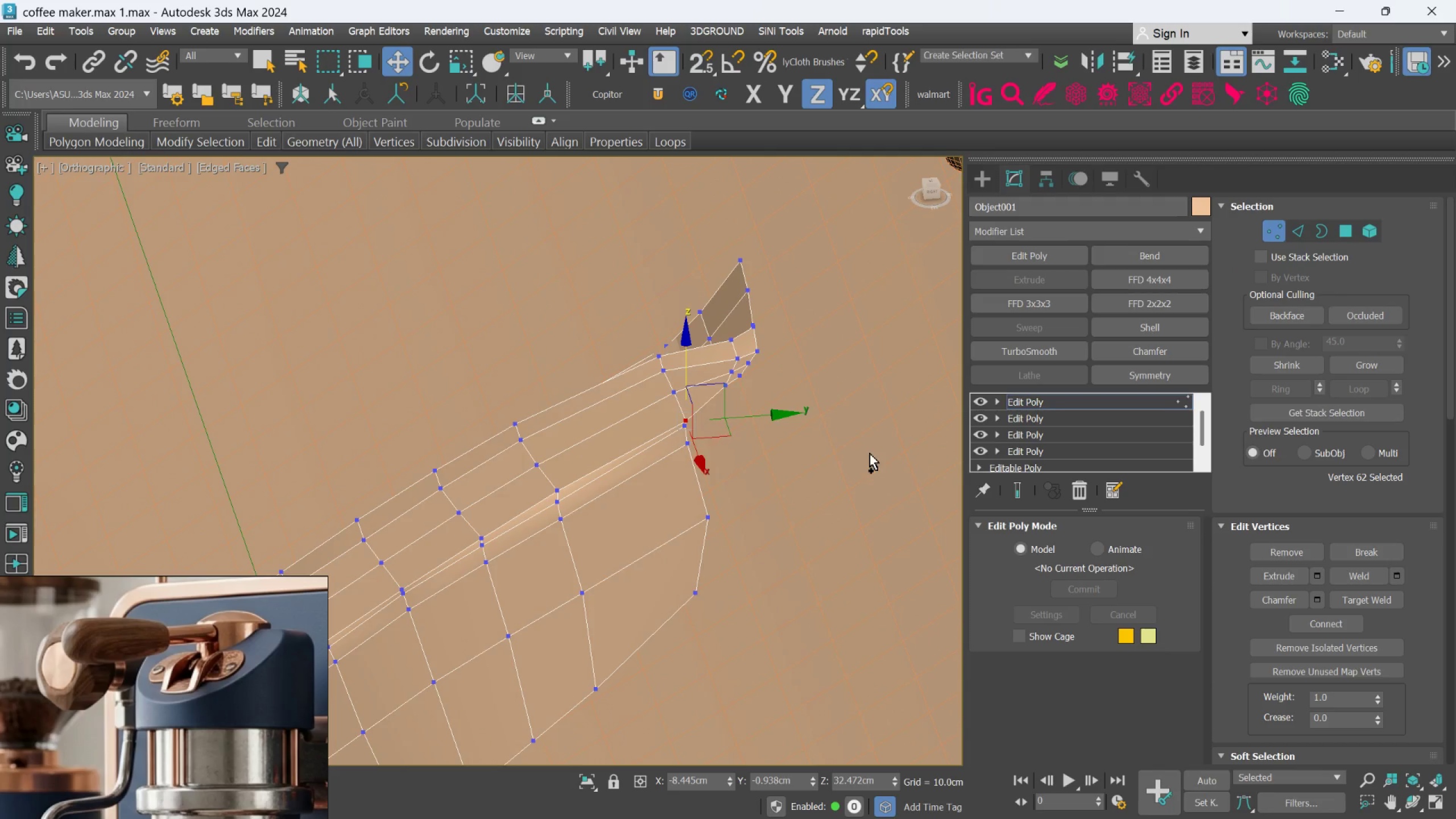 
scroll: coordinate [842, 445], scroll_direction: up, amount: 3.0
 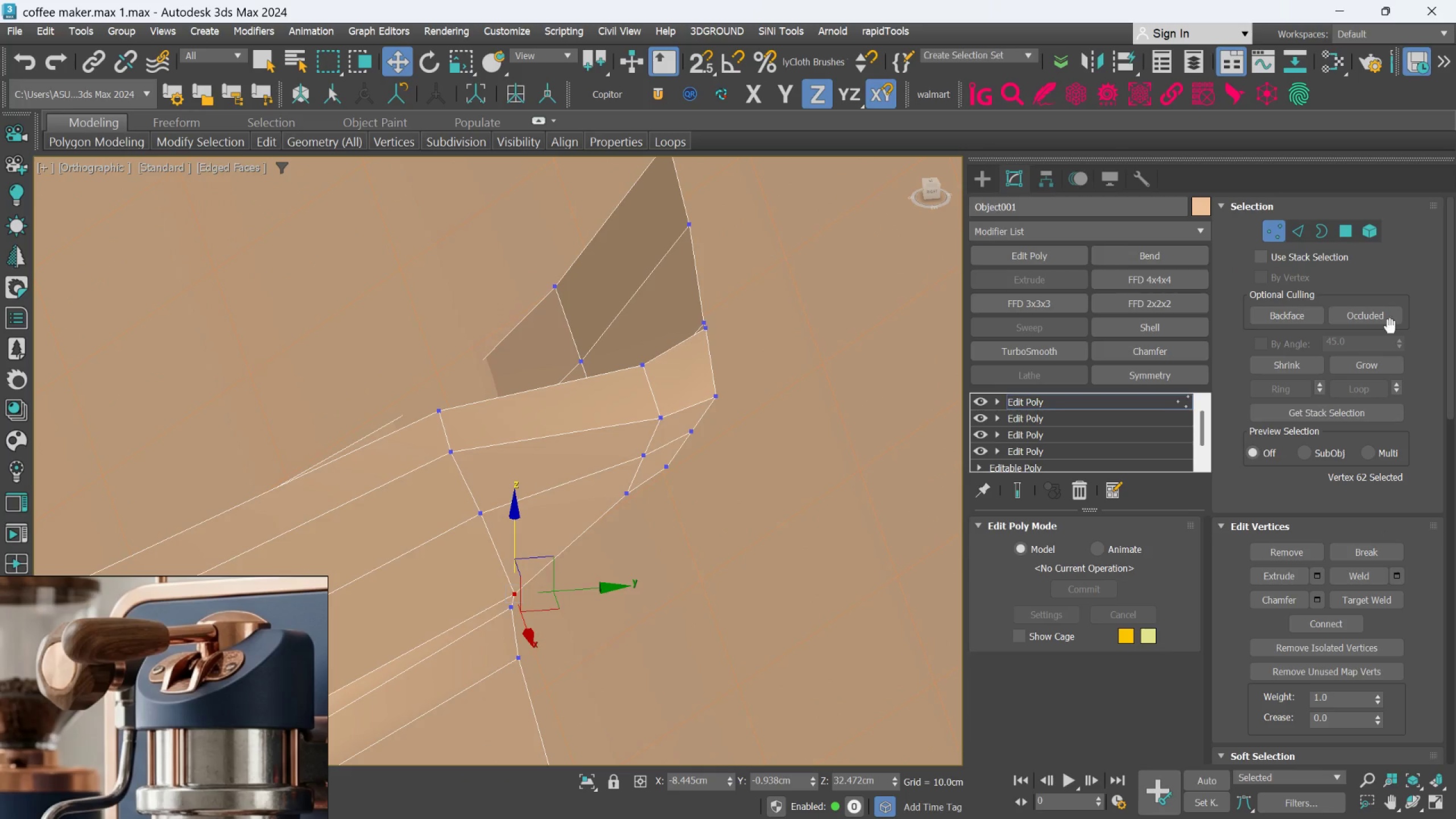 
left_click([1291, 224])
 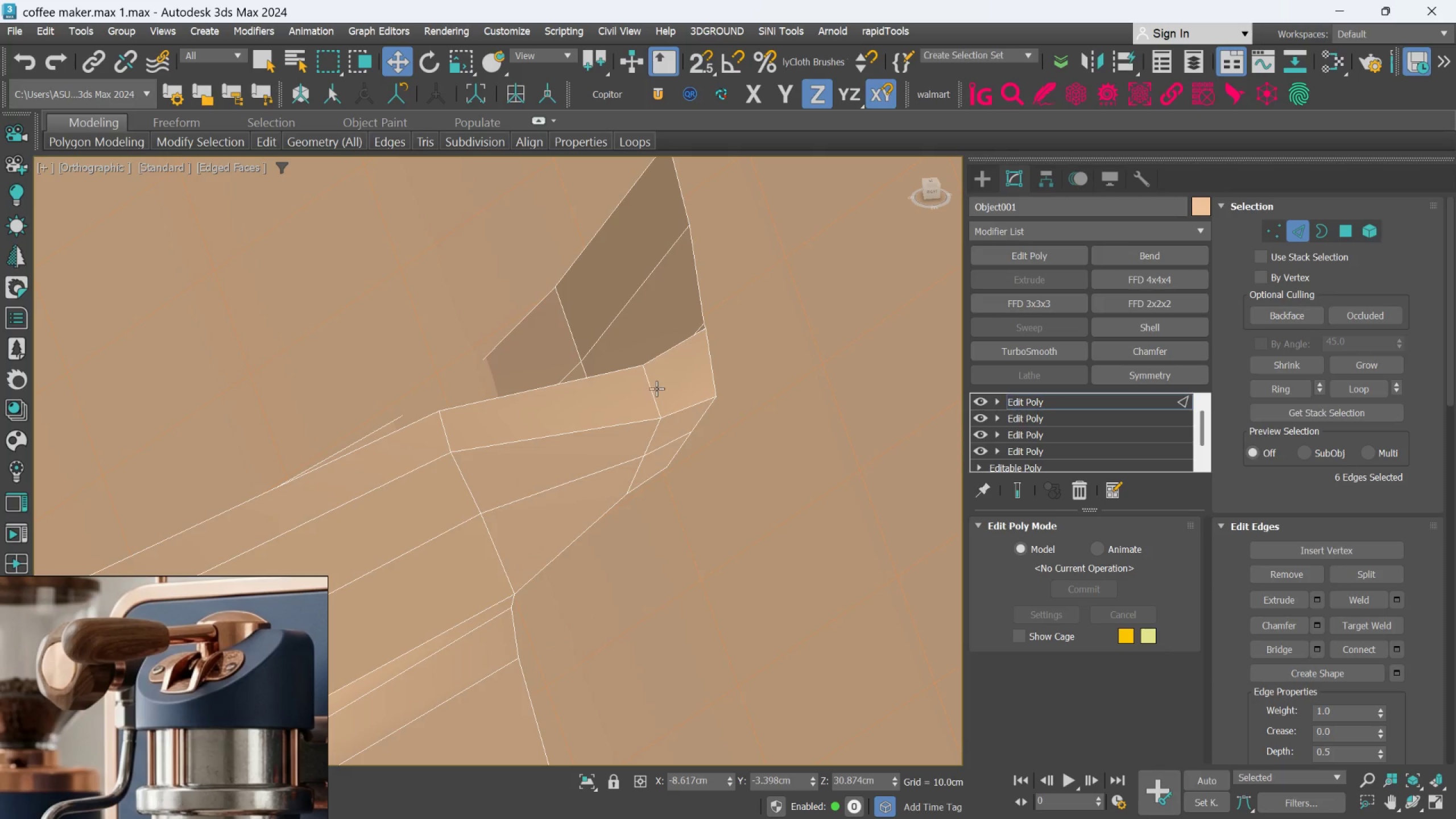 
double_click([656, 390])
 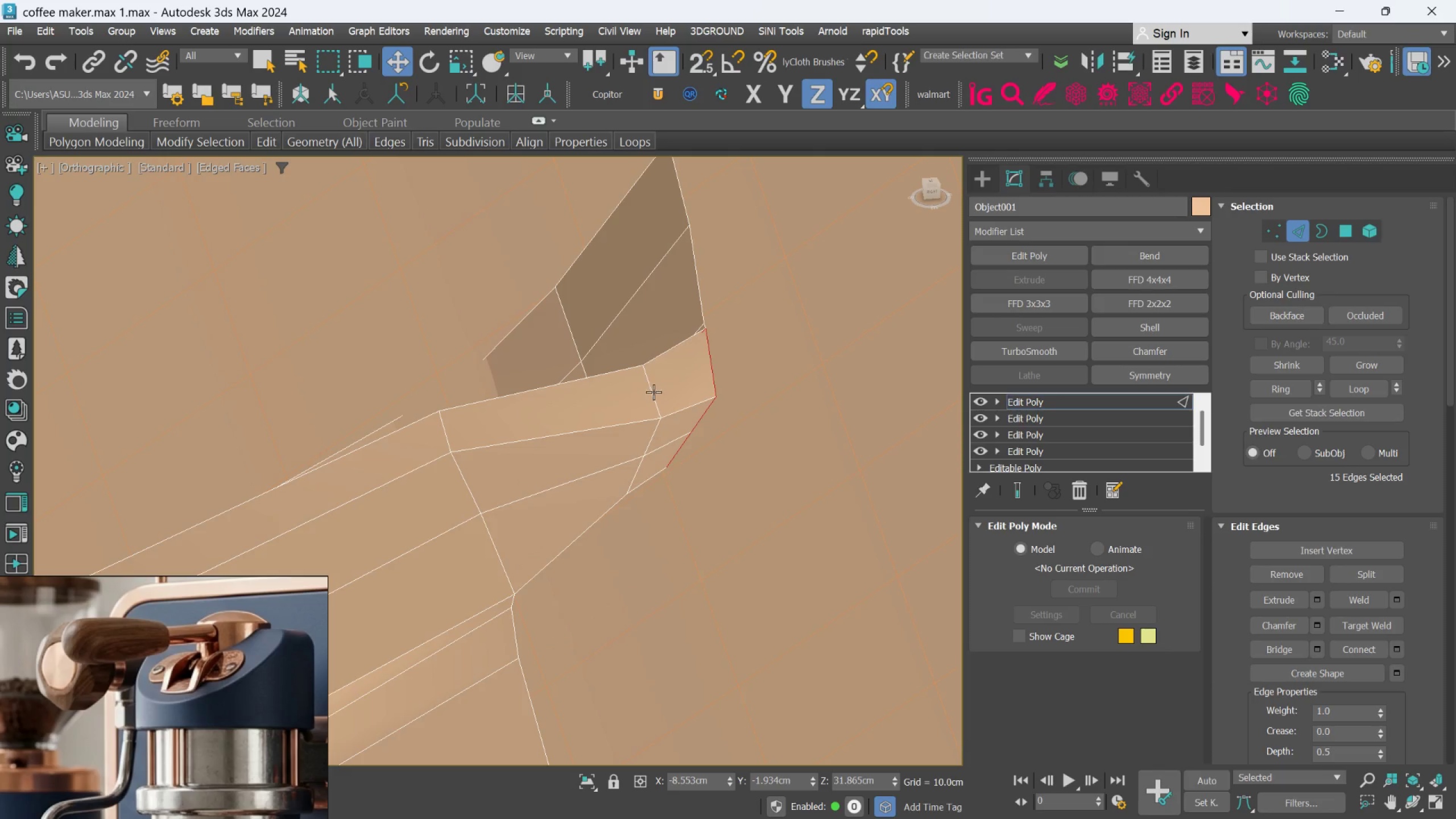 
double_click([653, 392])
 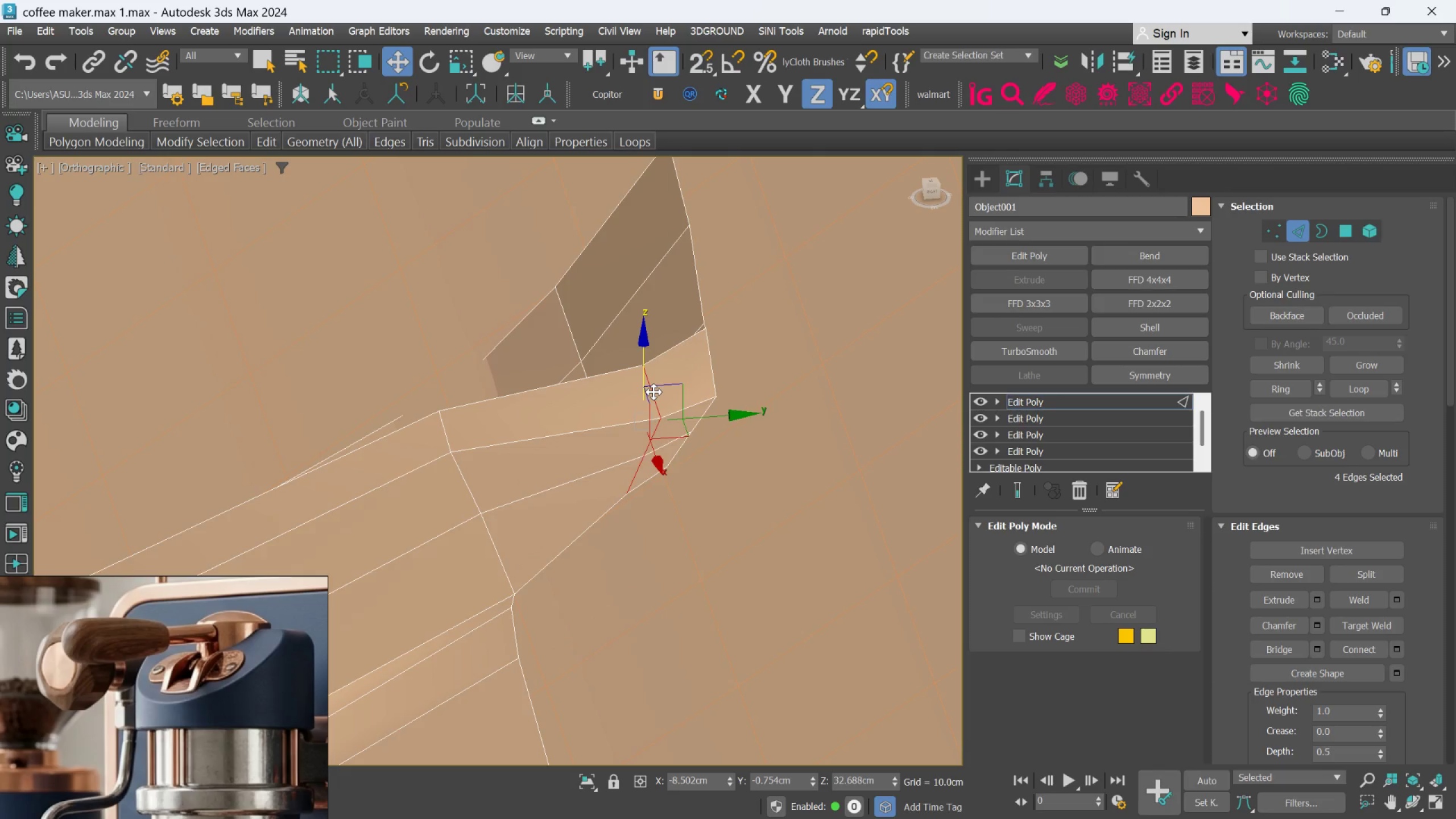 
scroll: coordinate [653, 392], scroll_direction: down, amount: 1.0
 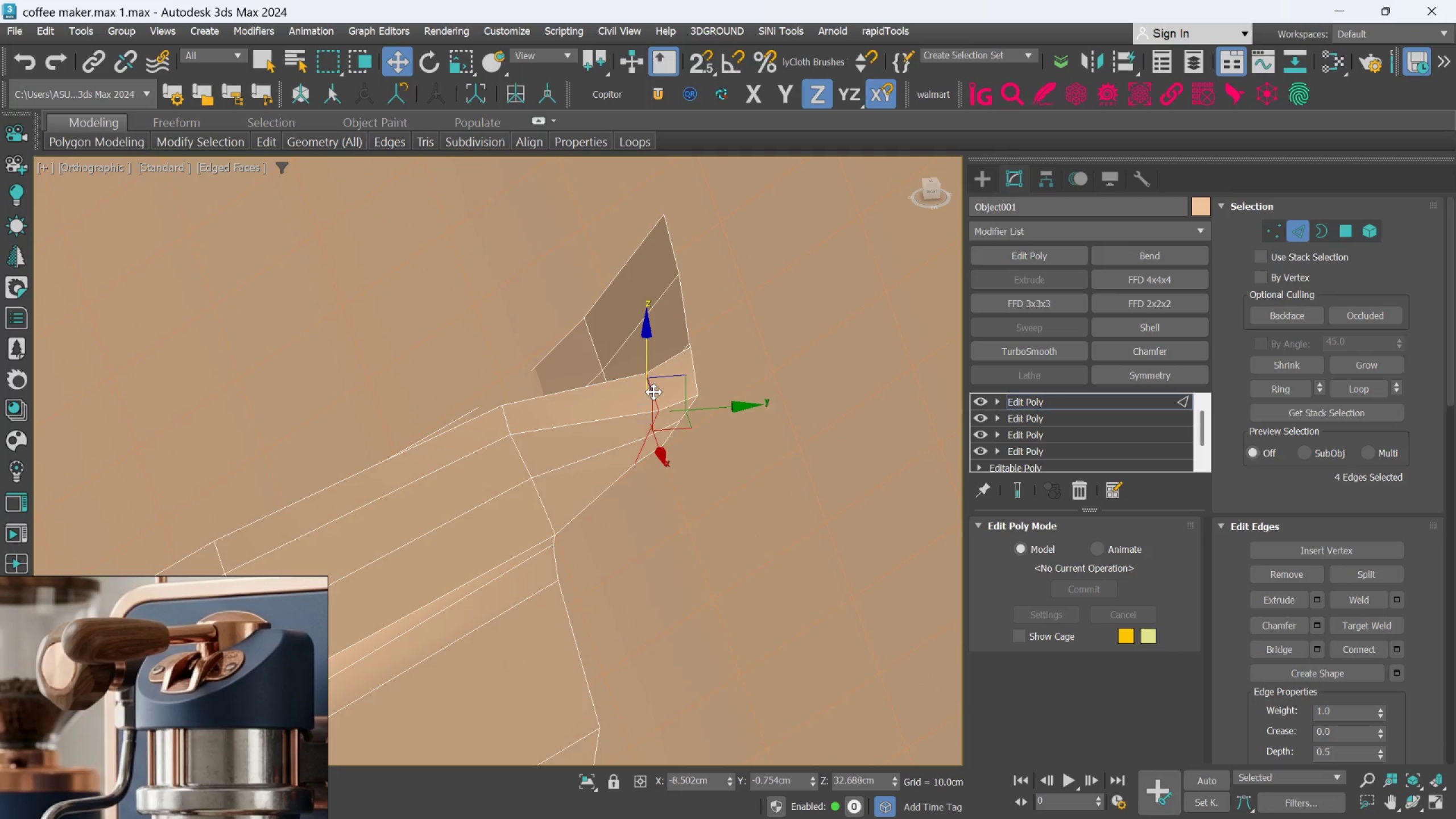 
hold_key(key=AltLeft, duration=0.81)
 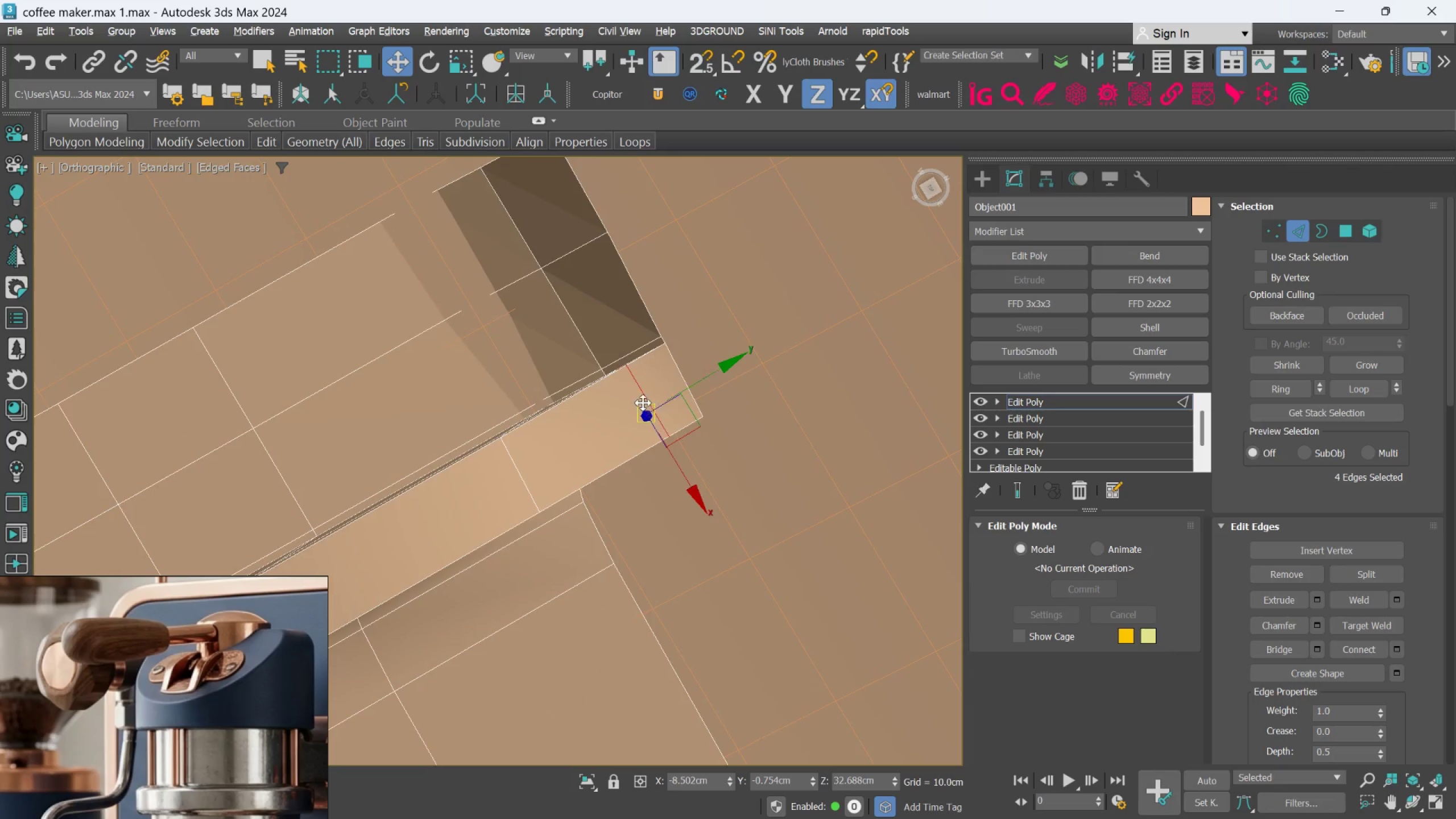 
hold_key(key=AltLeft, duration=0.83)
 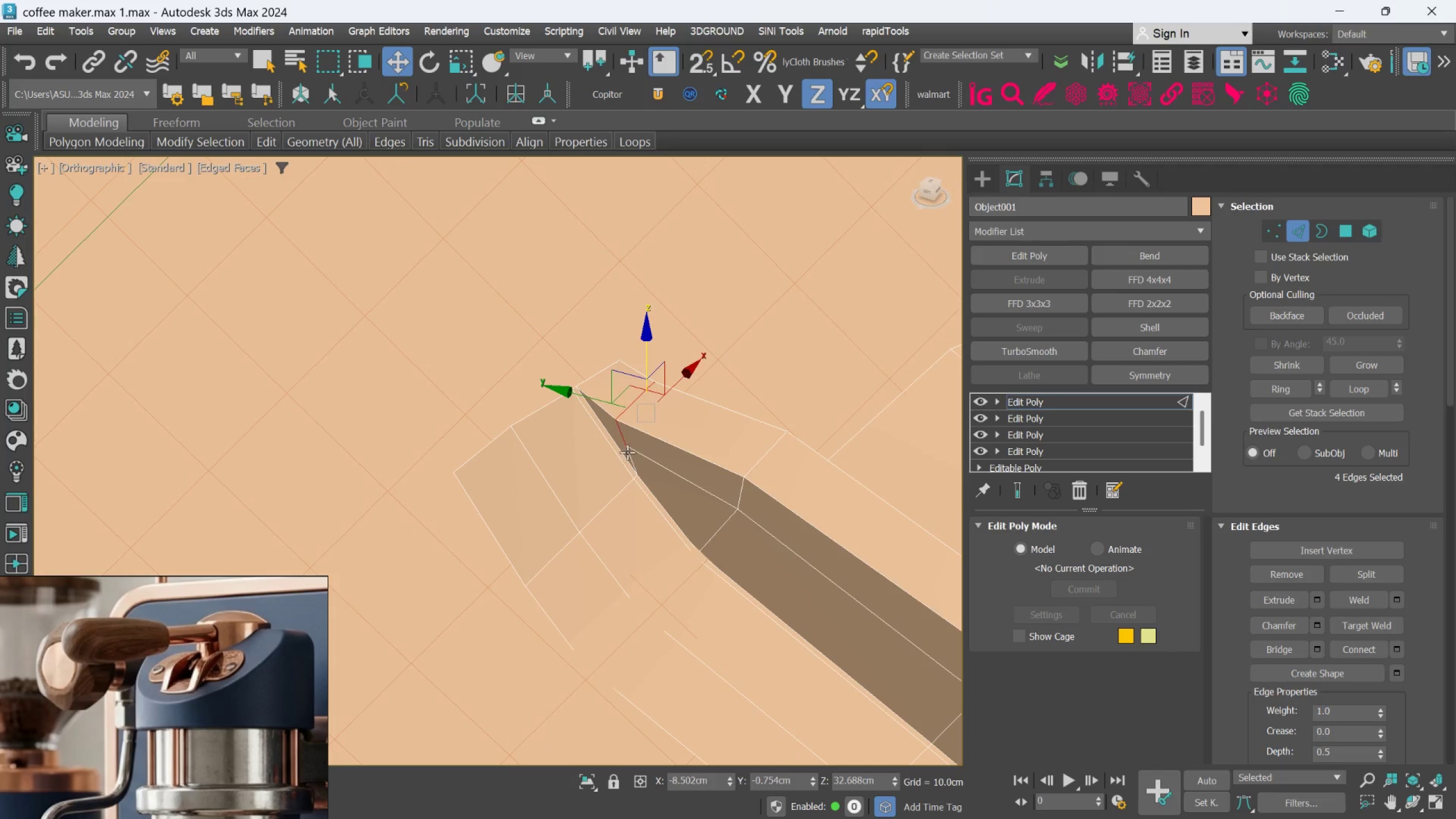 
hold_key(key=ControlLeft, duration=1.02)
 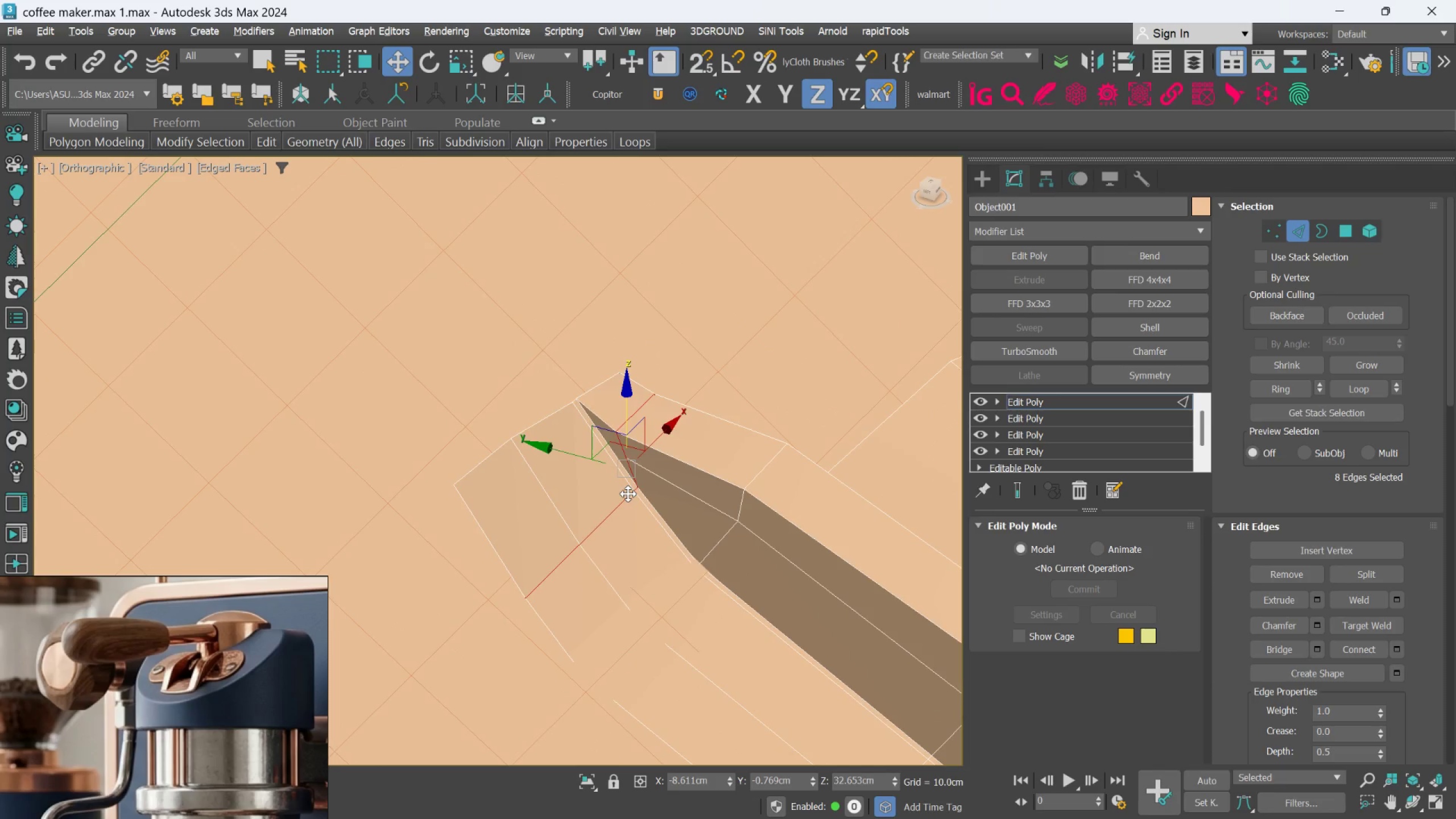 
scroll: coordinate [627, 452], scroll_direction: up, amount: 1.0
 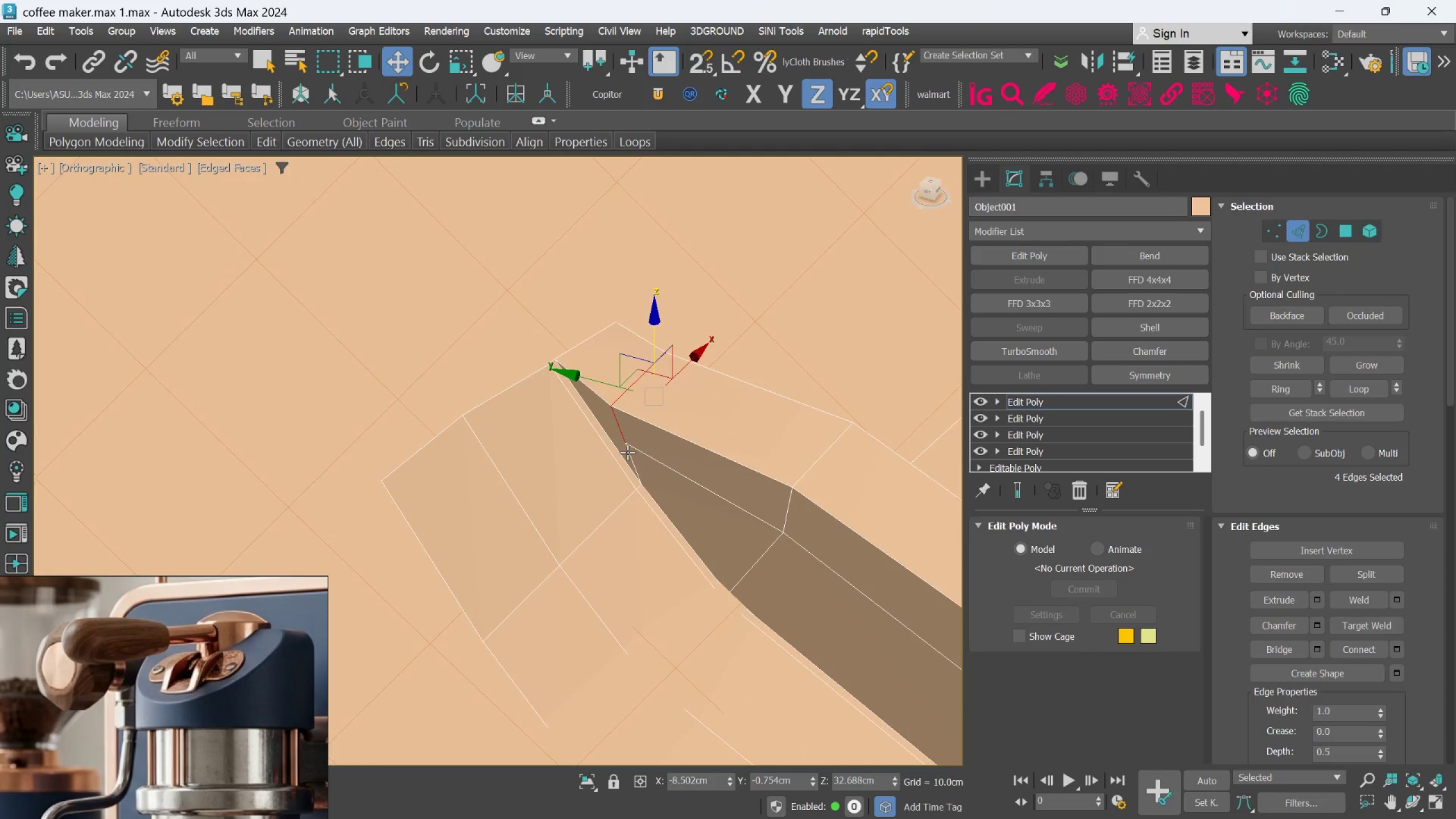 
double_click([627, 454])
 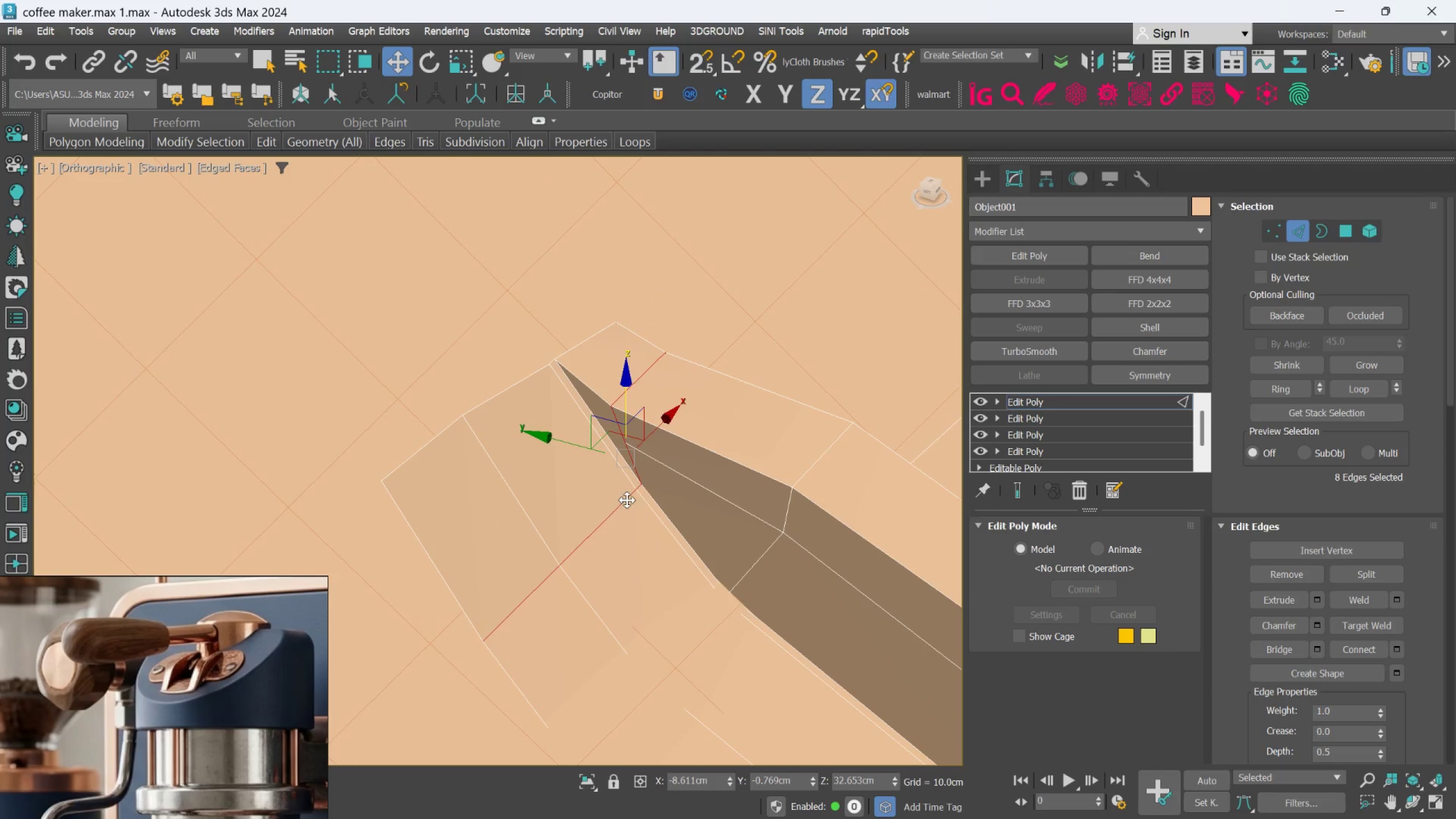 
hold_key(key=AltLeft, duration=0.72)
 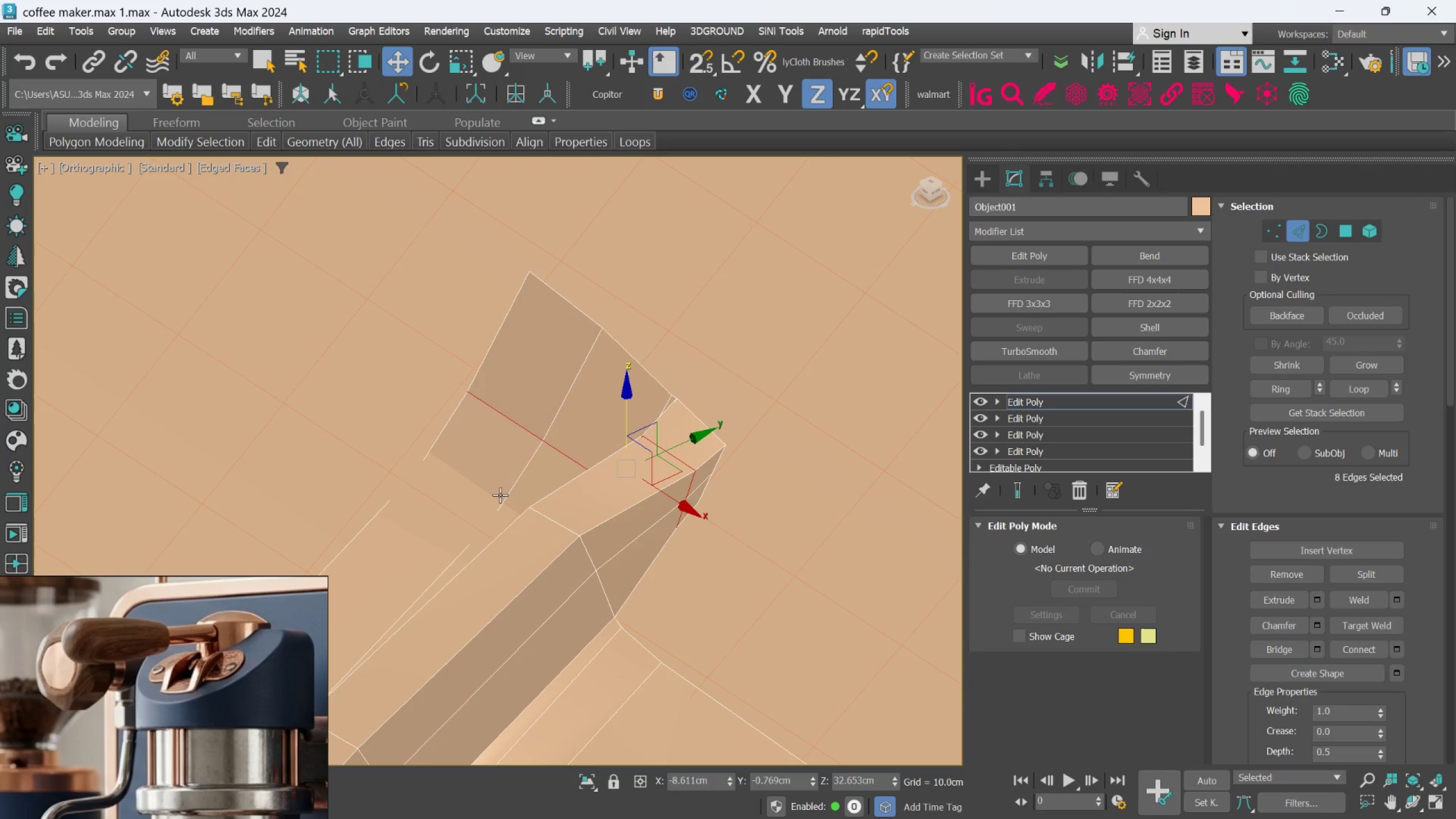 
scroll: coordinate [628, 494], scroll_direction: down, amount: 1.0
 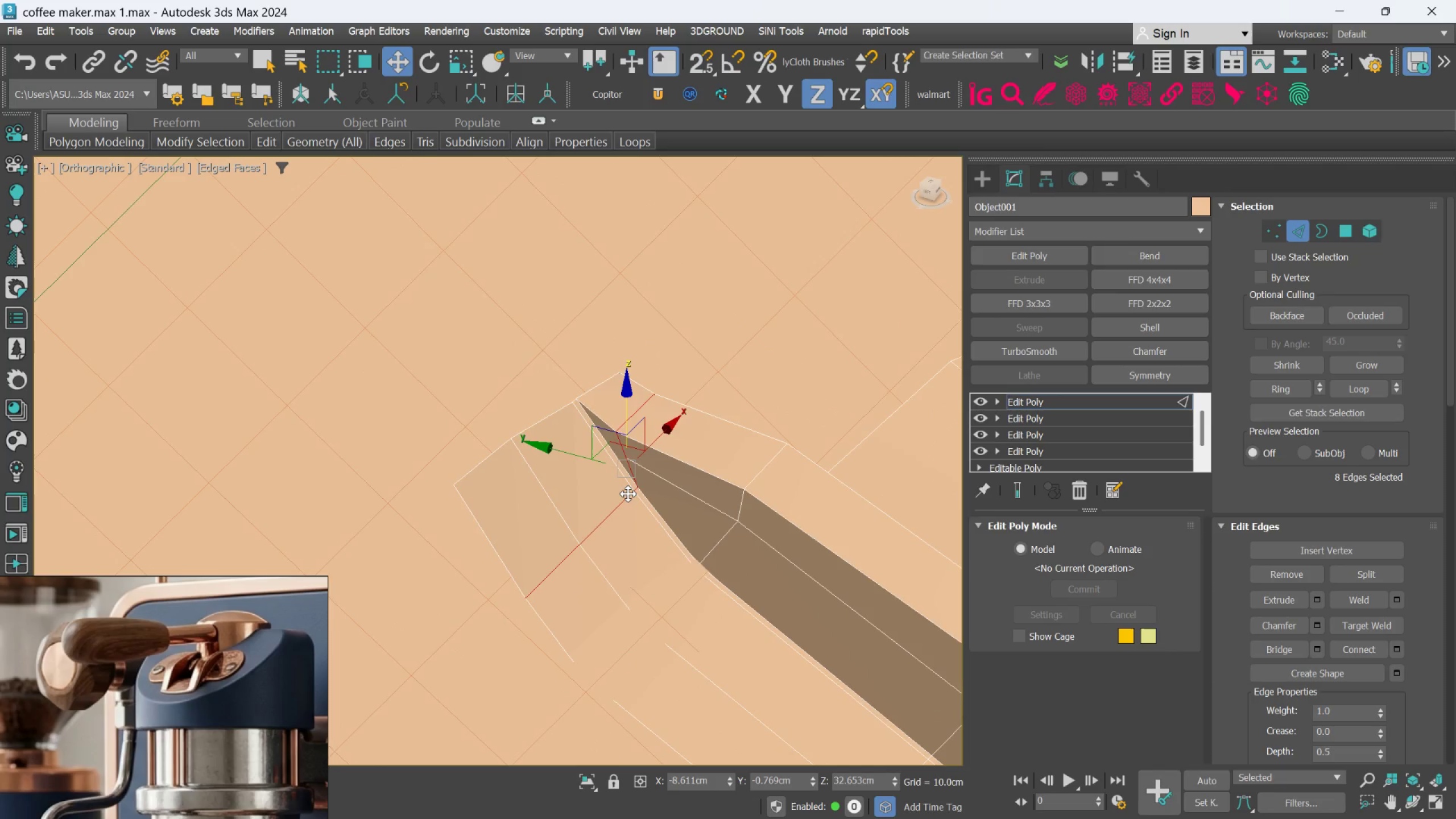 
key(Control+Backspace)
 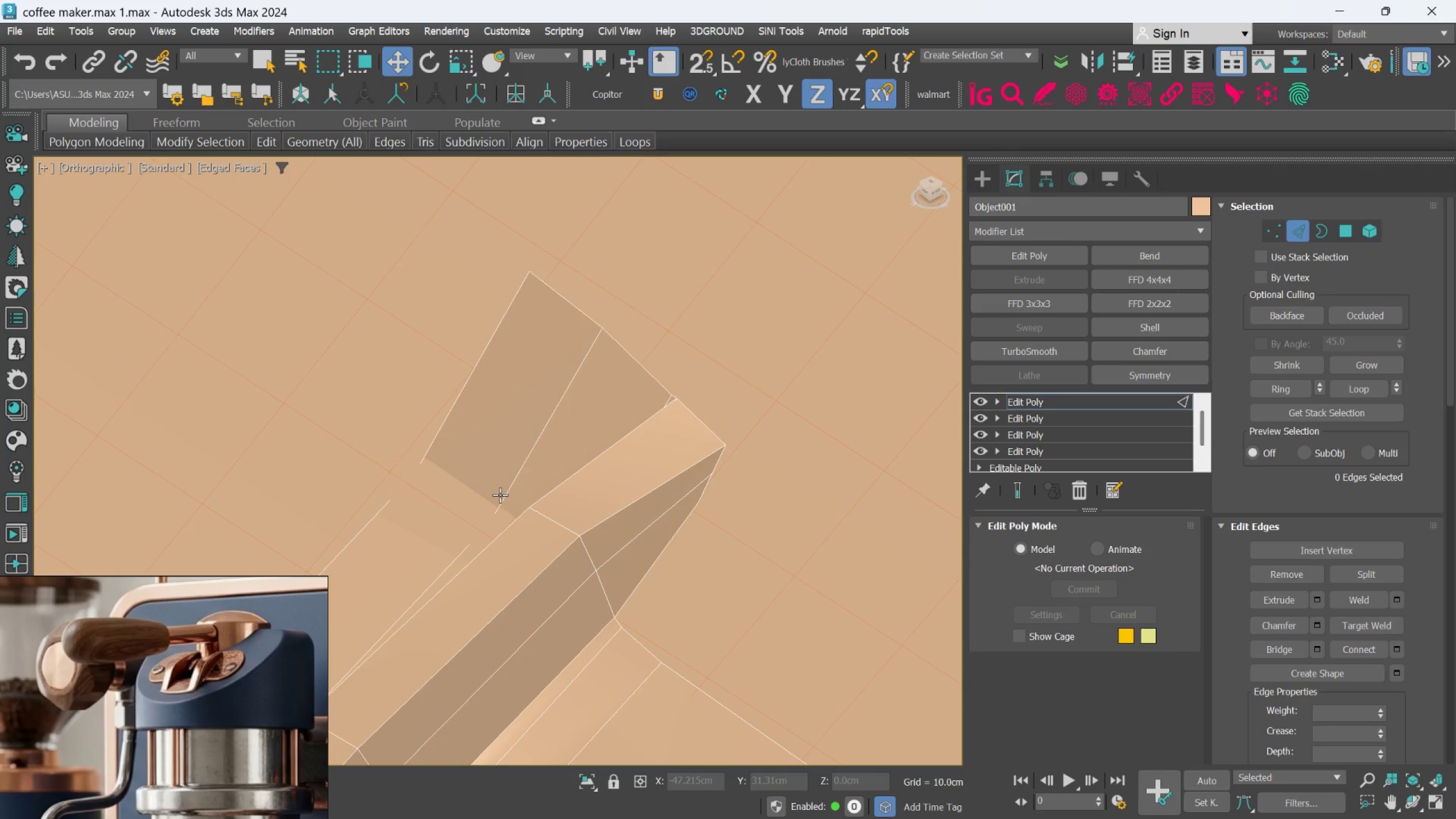 
hold_key(key=AltLeft, duration=0.53)
 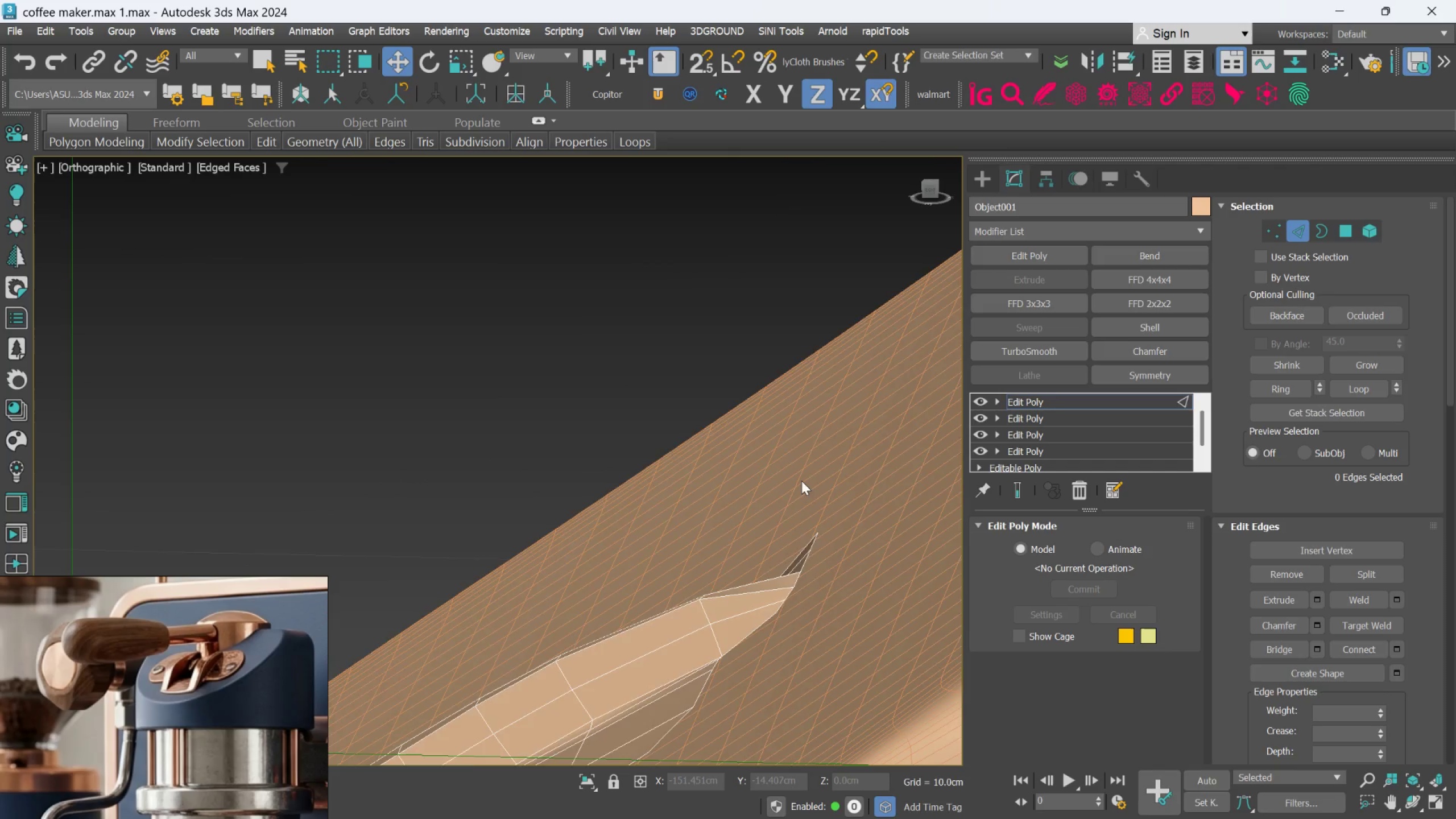 
scroll: coordinate [503, 491], scroll_direction: down, amount: 2.0
 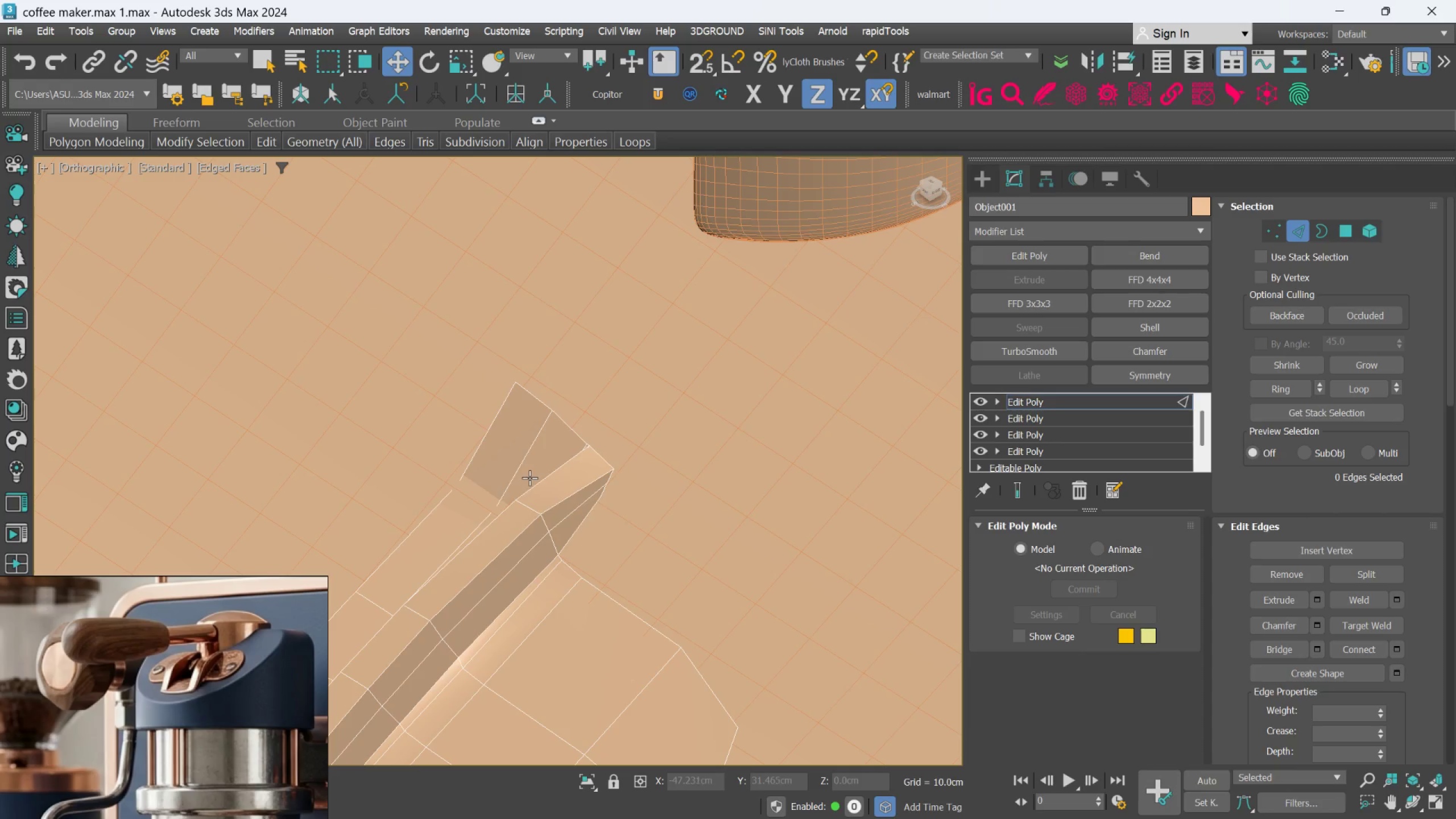 
scroll: coordinate [800, 488], scroll_direction: up, amount: 1.0
 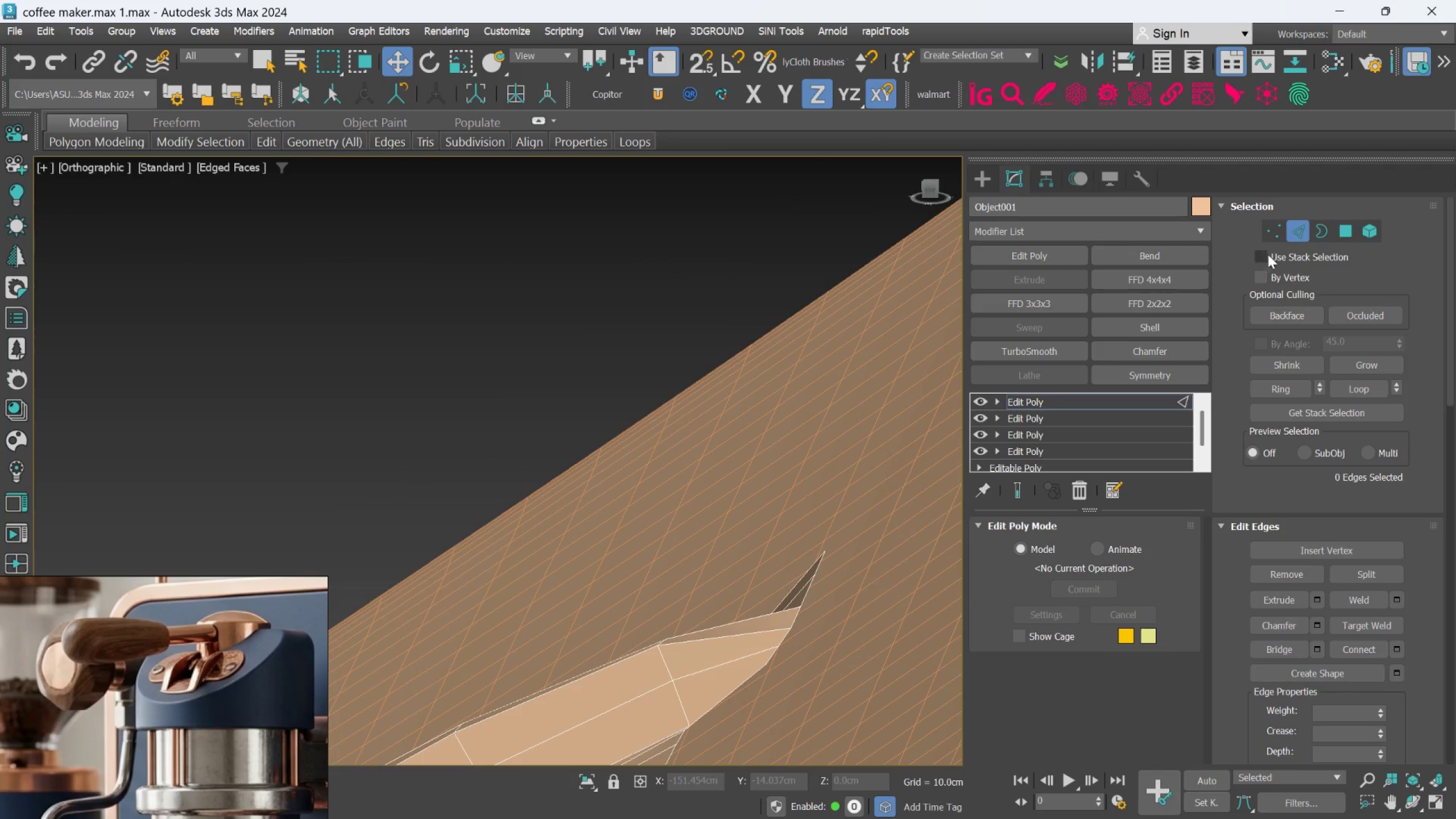 
left_click([1273, 237])
 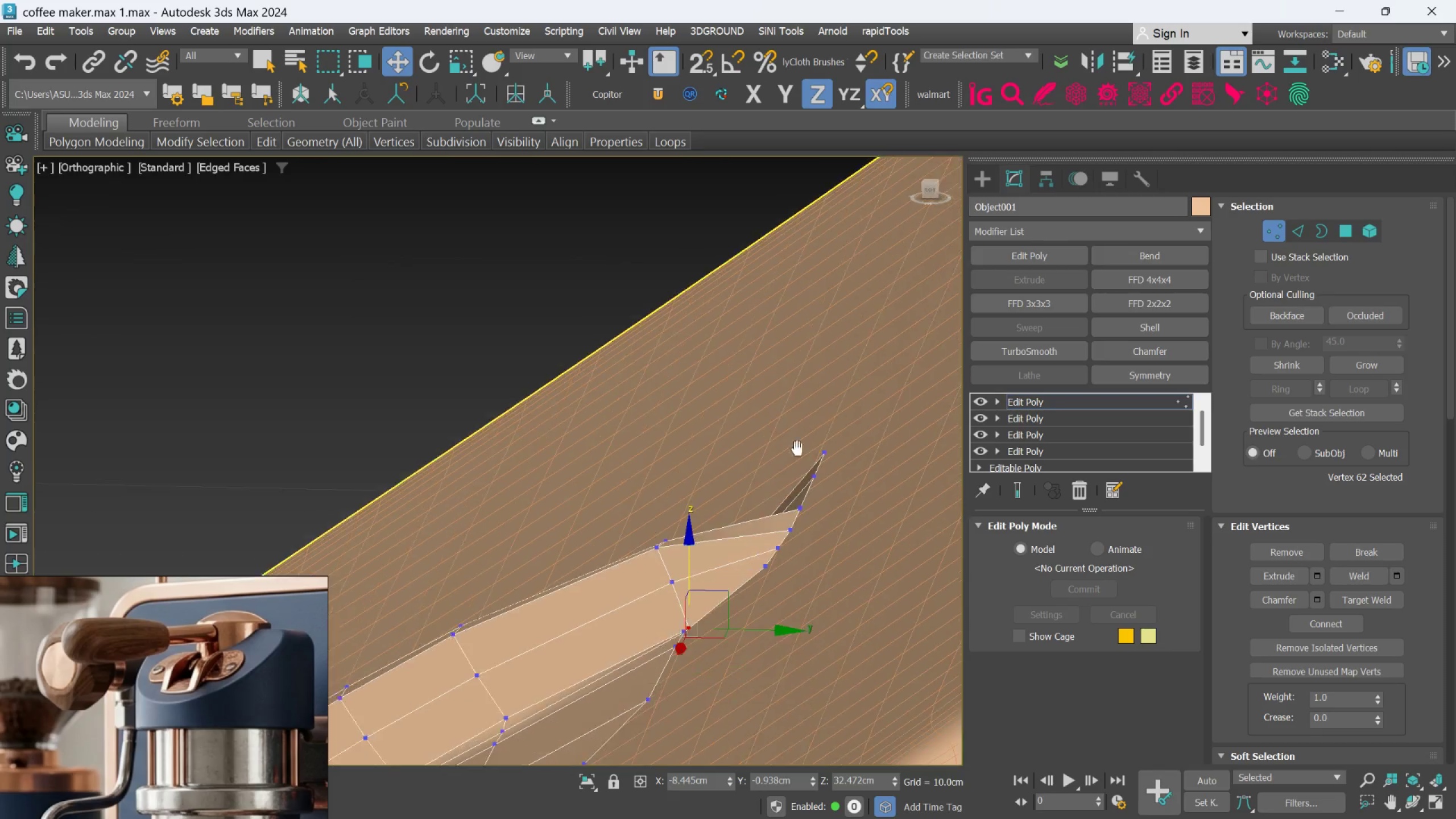 
scroll: coordinate [756, 520], scroll_direction: up, amount: 2.0
 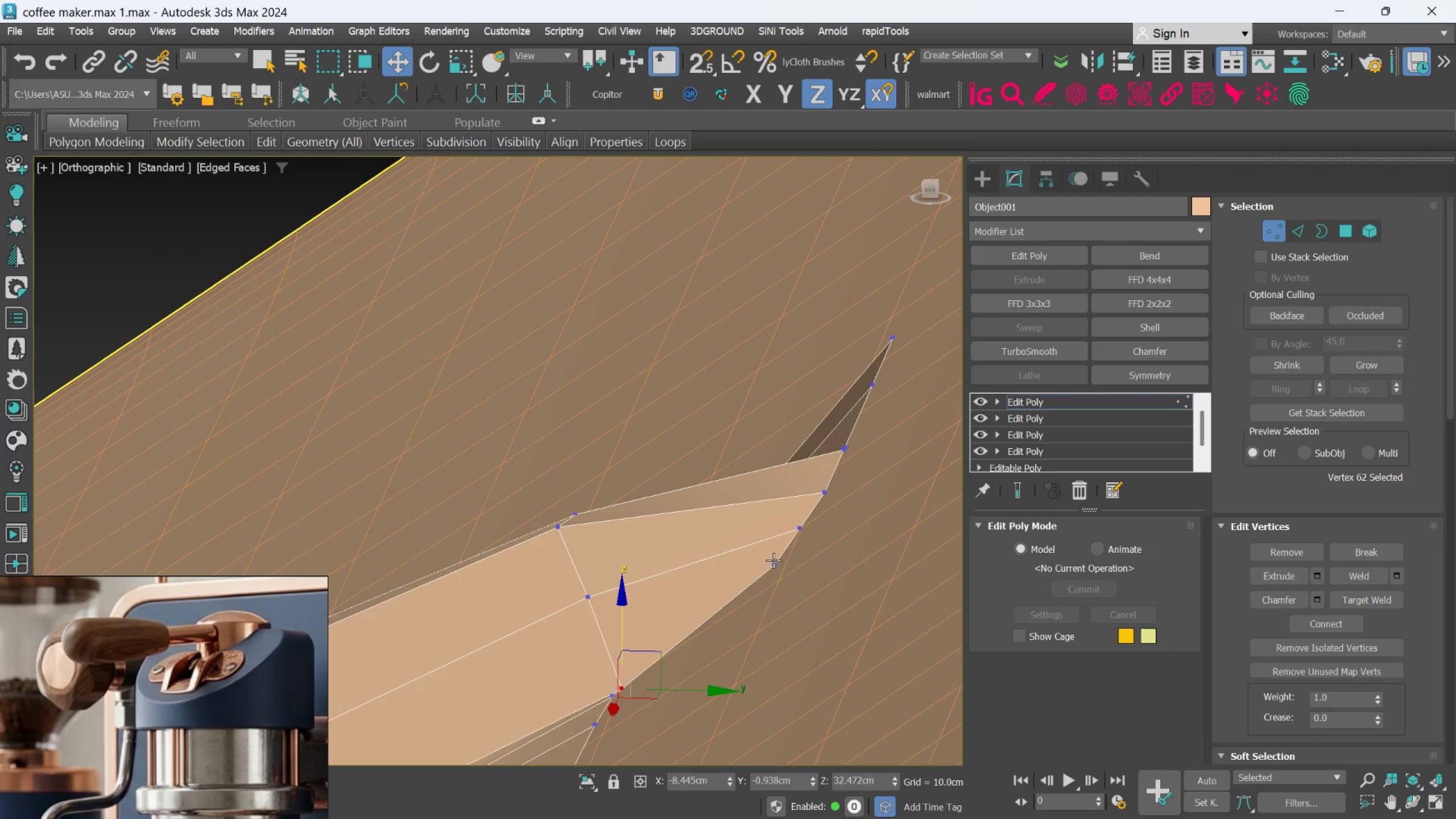 
left_click([774, 562])
 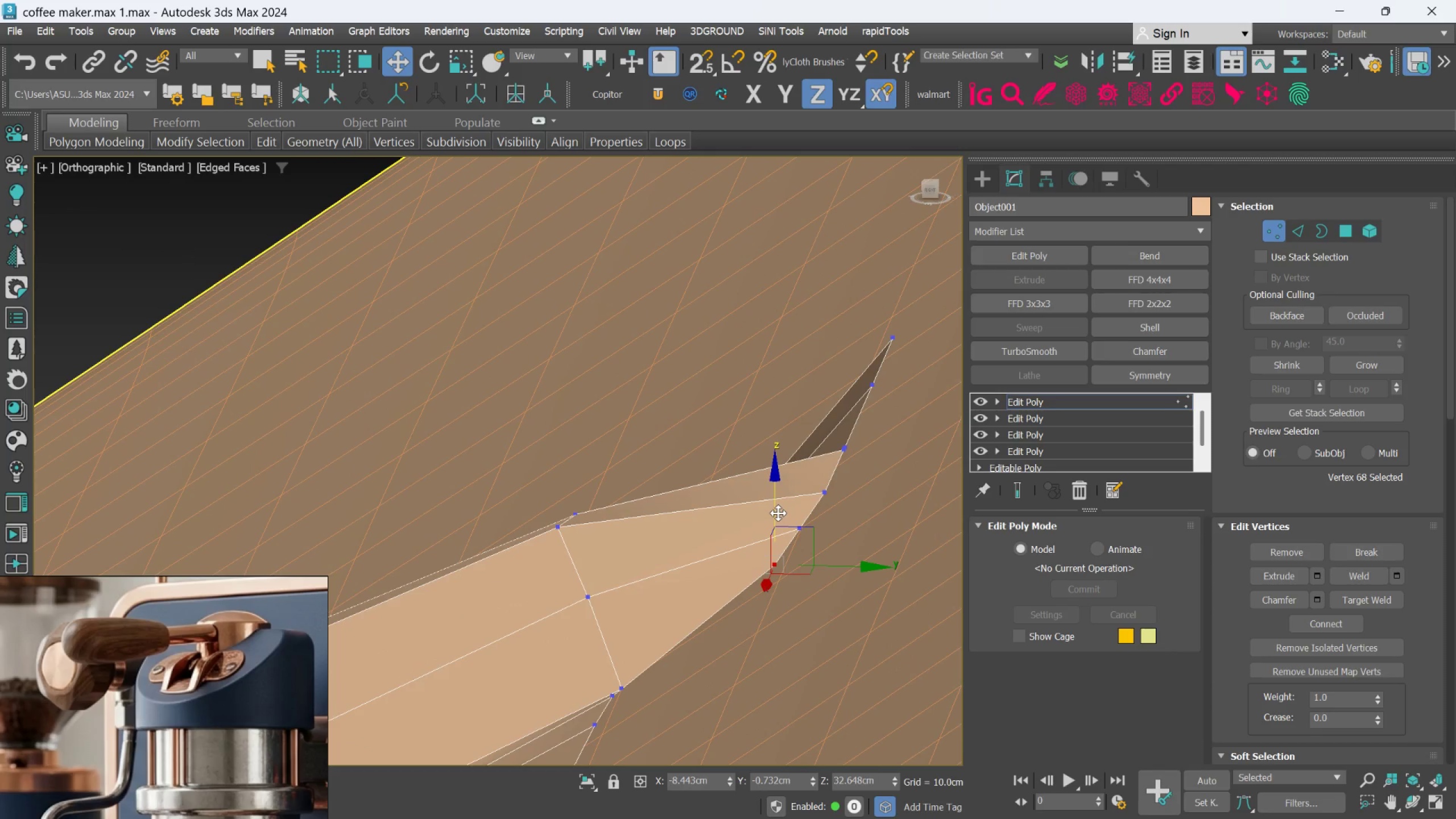 
left_click_drag(start_coordinate=[778, 513], to_coordinate=[783, 535])
 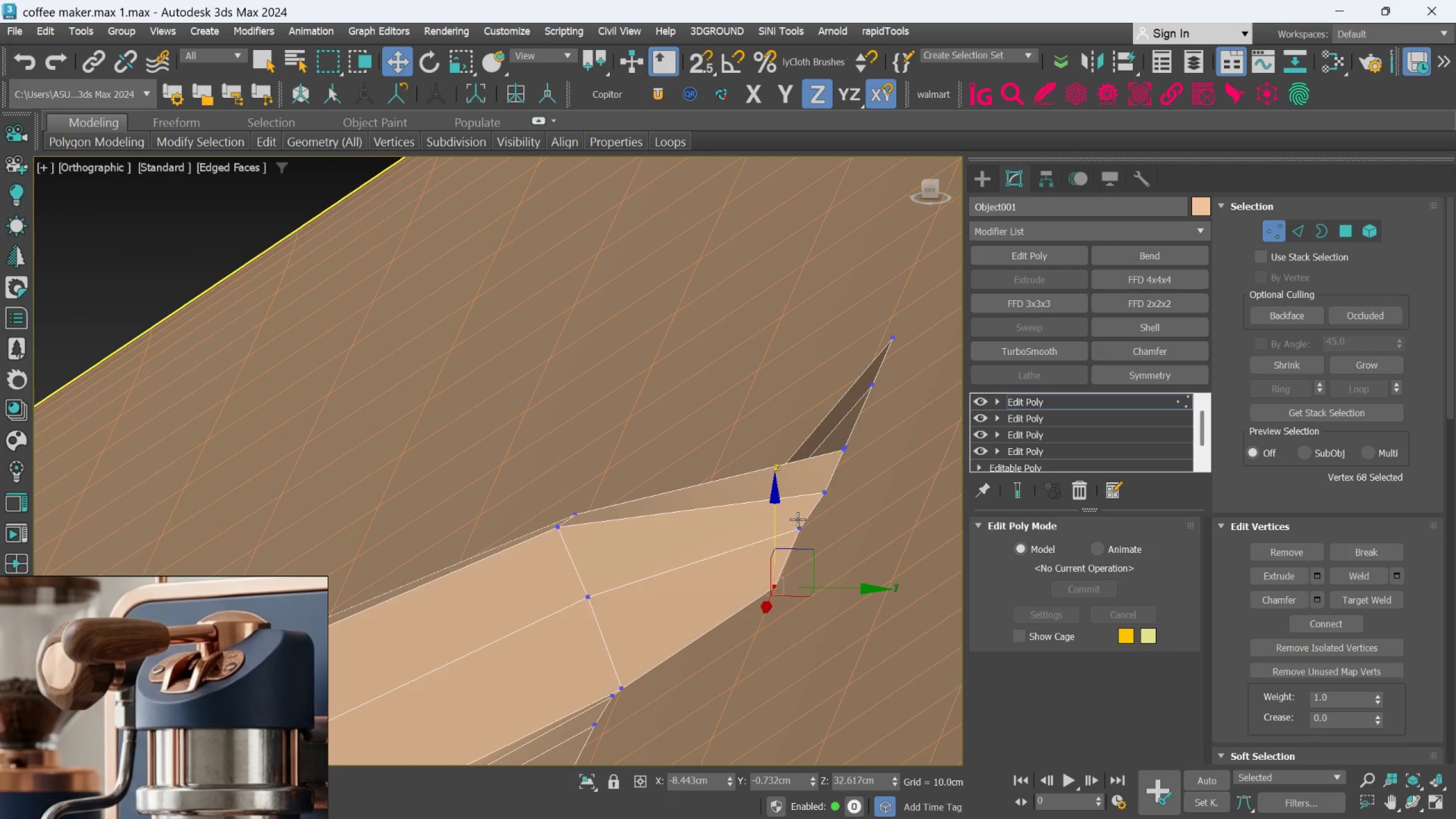 
left_click([797, 520])
 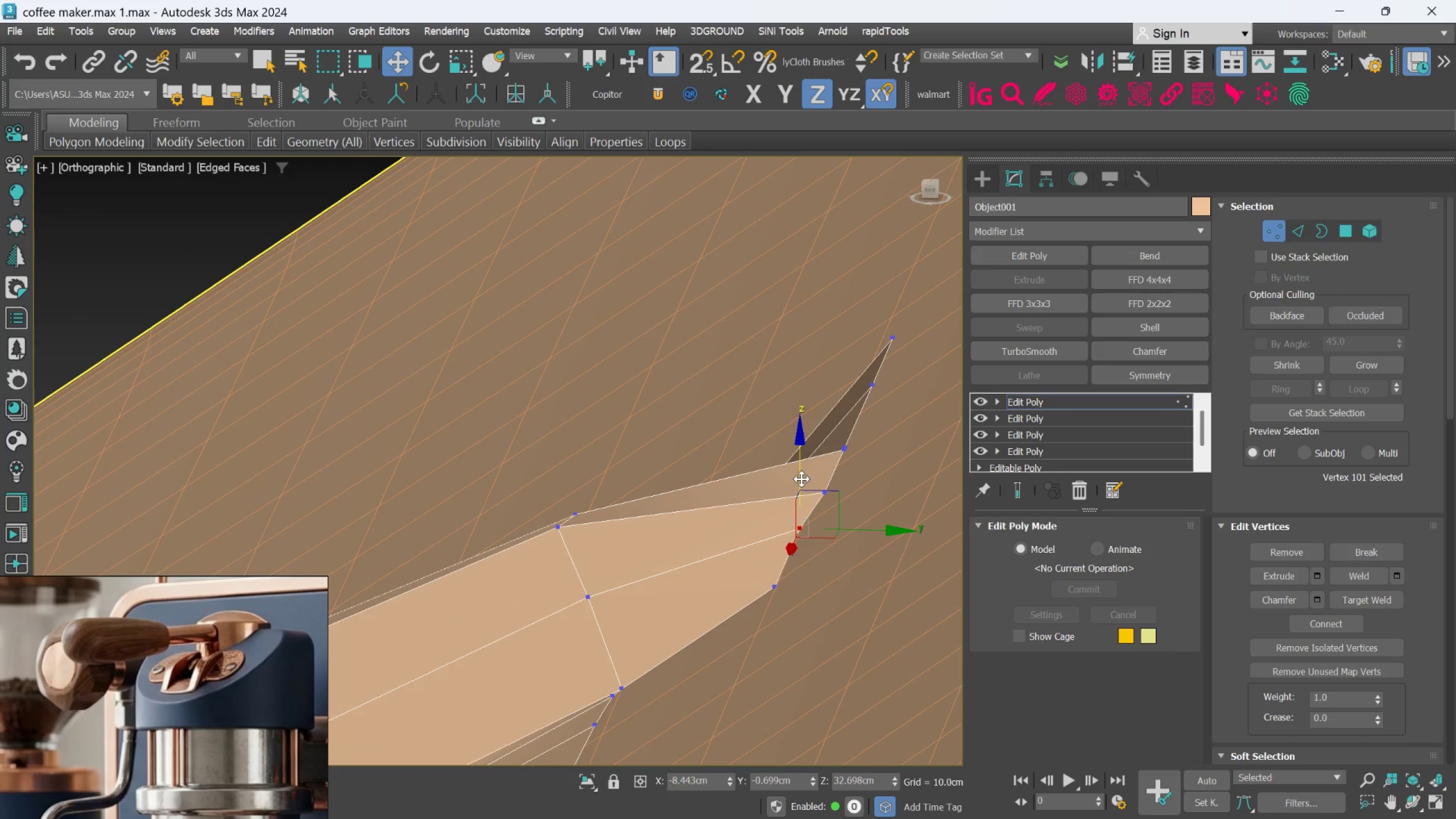 
left_click_drag(start_coordinate=[801, 479], to_coordinate=[828, 520])
 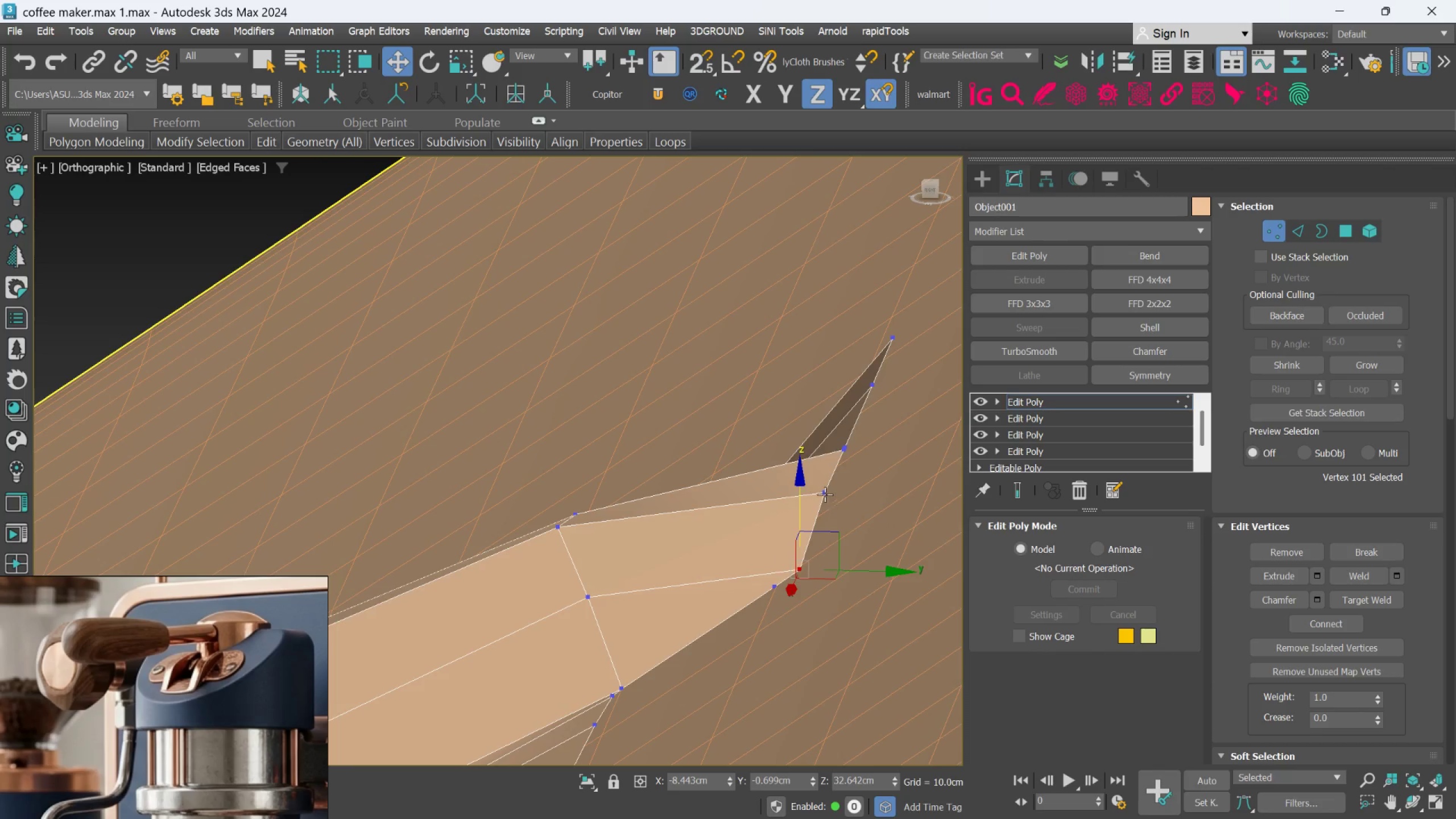 
left_click([825, 494])
 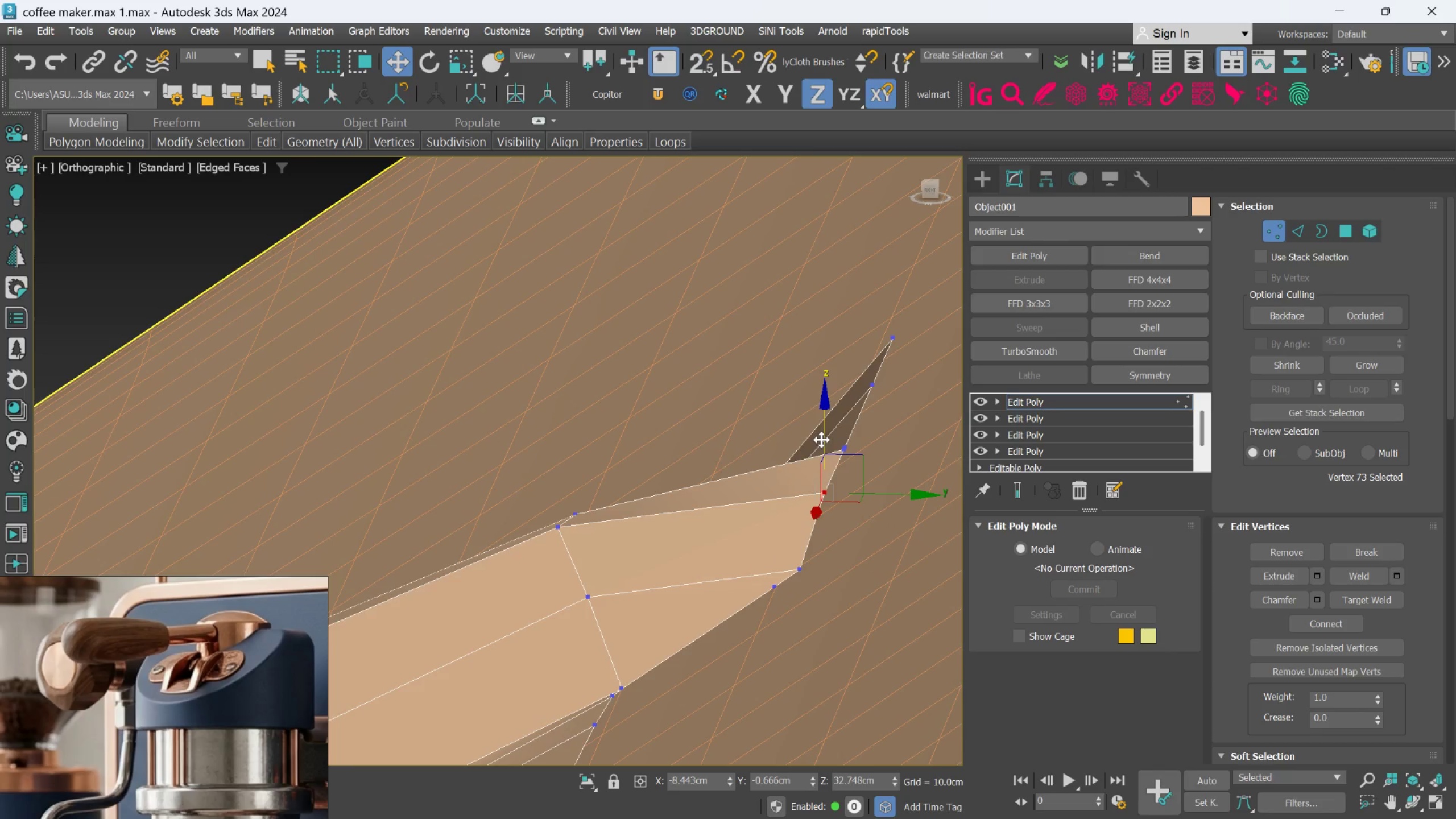 
left_click_drag(start_coordinate=[821, 440], to_coordinate=[861, 502])
 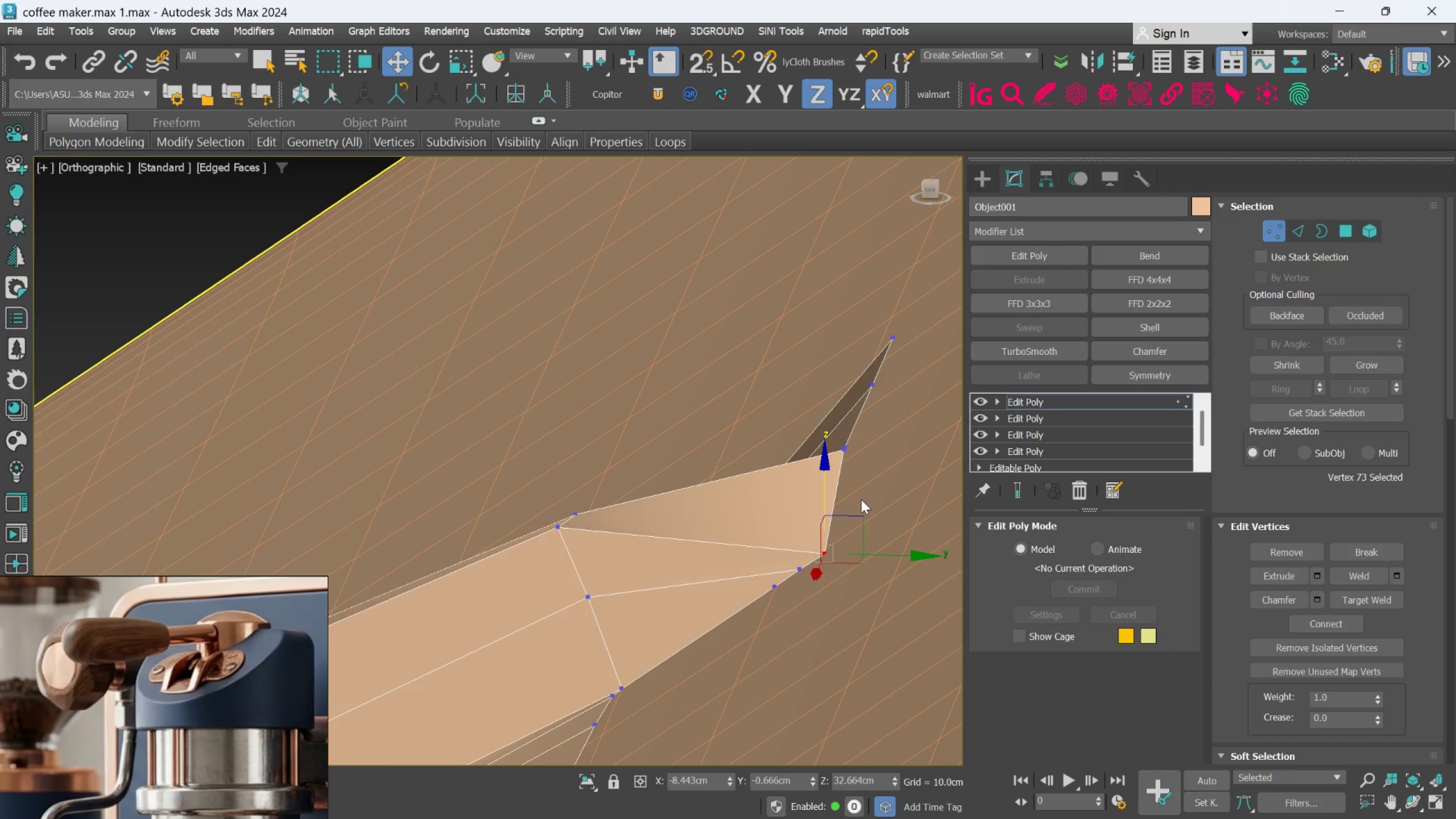 
hold_key(key=AltLeft, duration=0.44)
 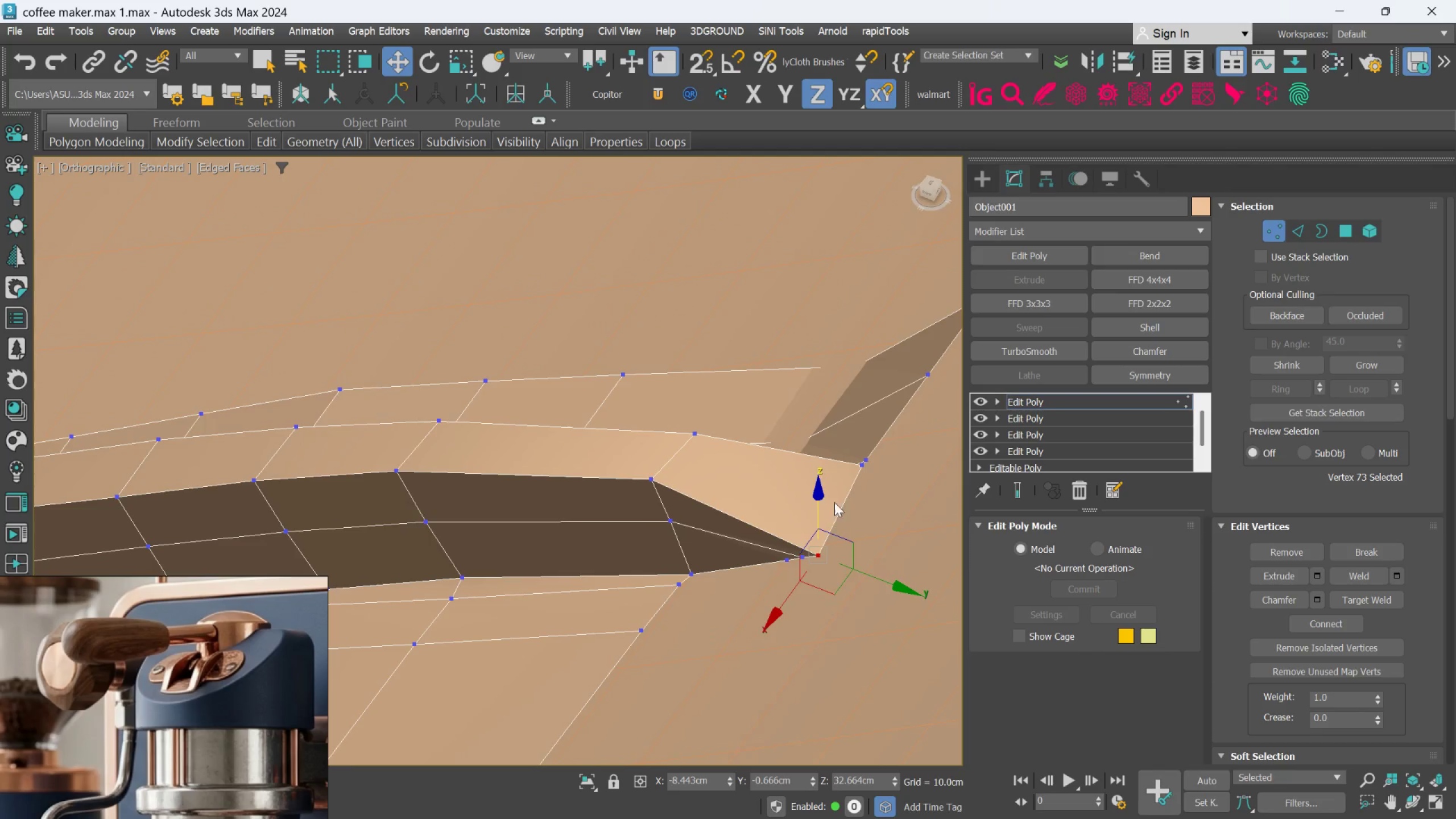 
scroll: coordinate [861, 499], scroll_direction: down, amount: 1.0
 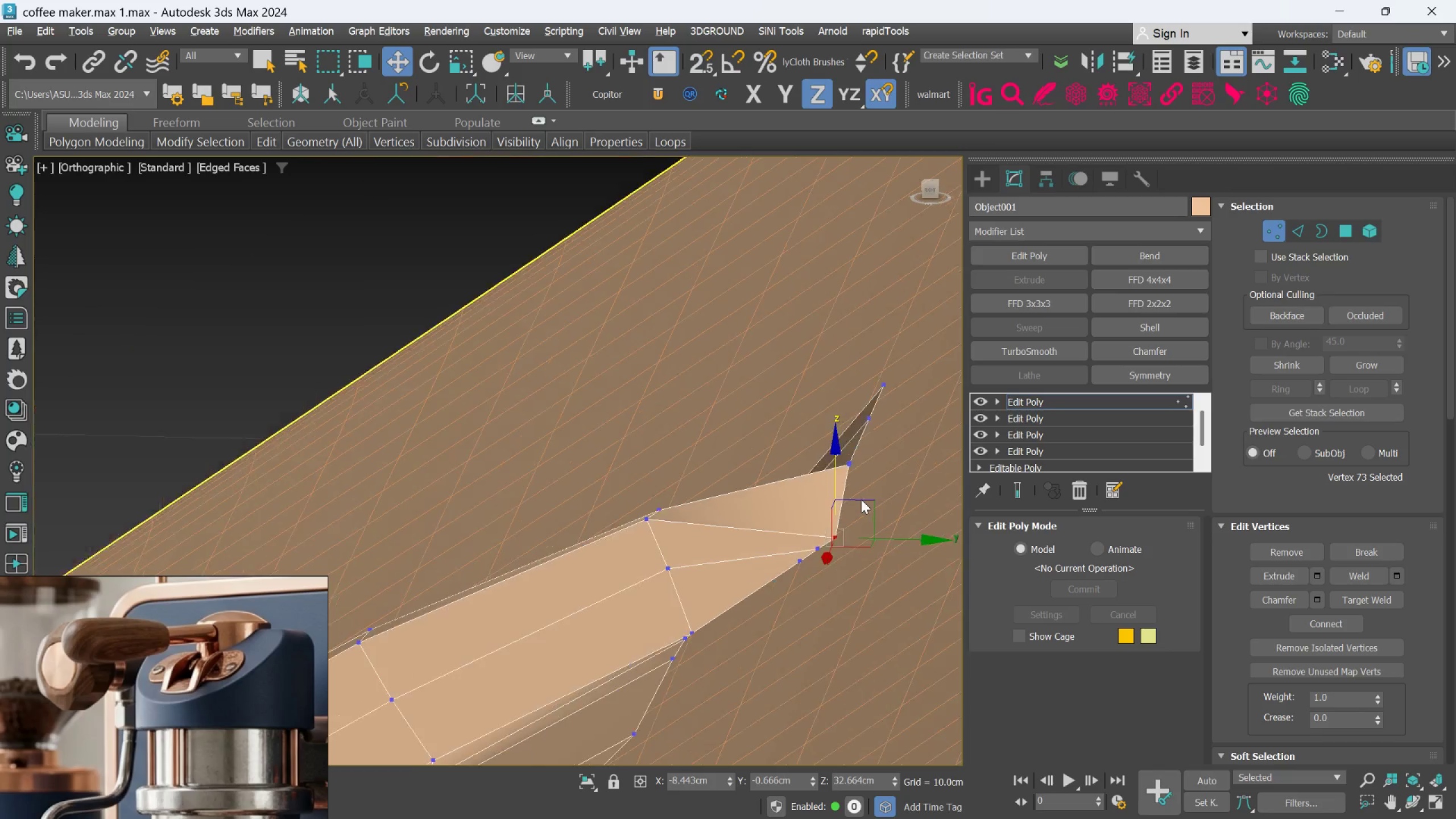 
hold_key(key=AltLeft, duration=0.39)
 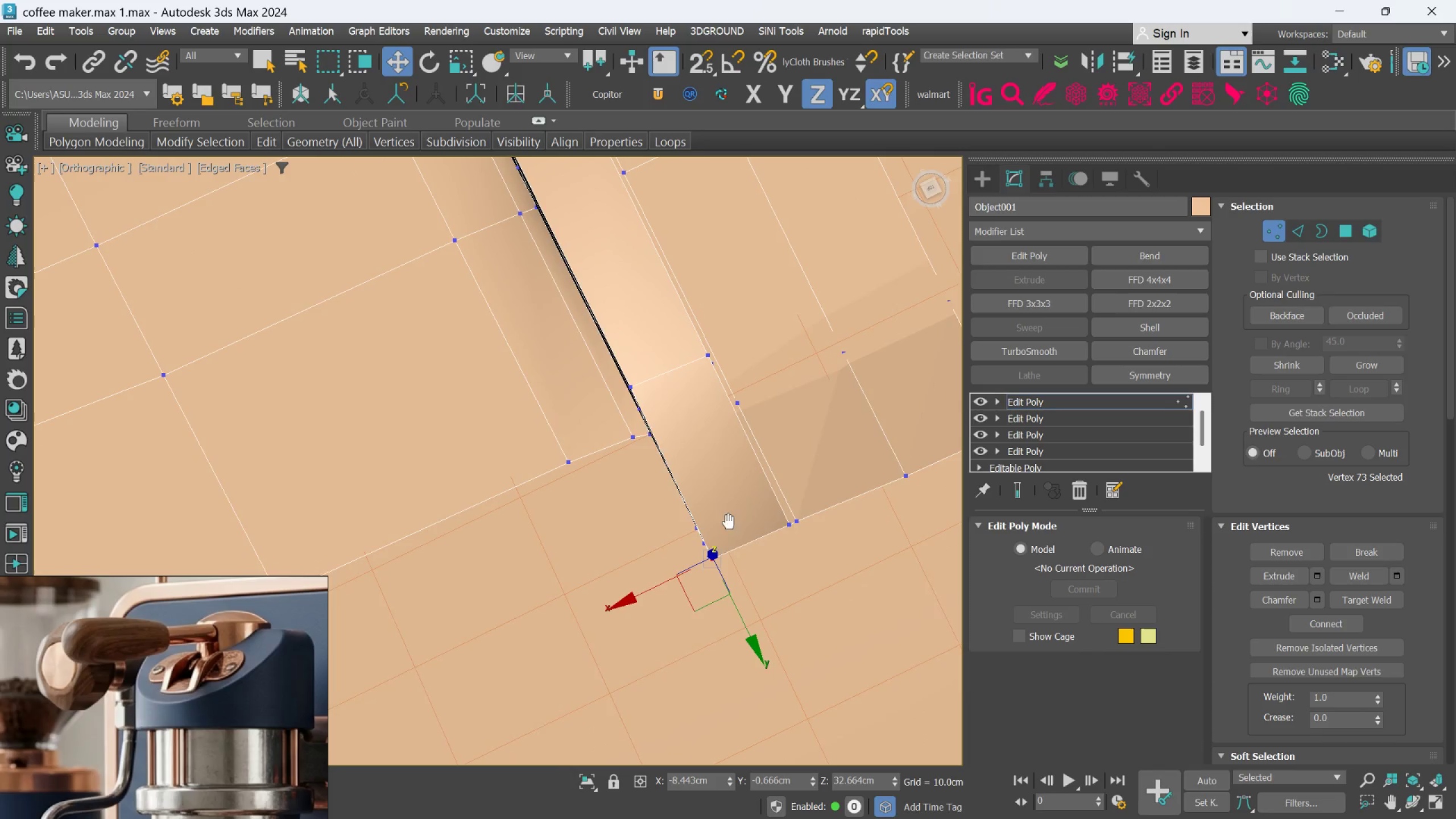 
hold_key(key=AltLeft, duration=0.5)
 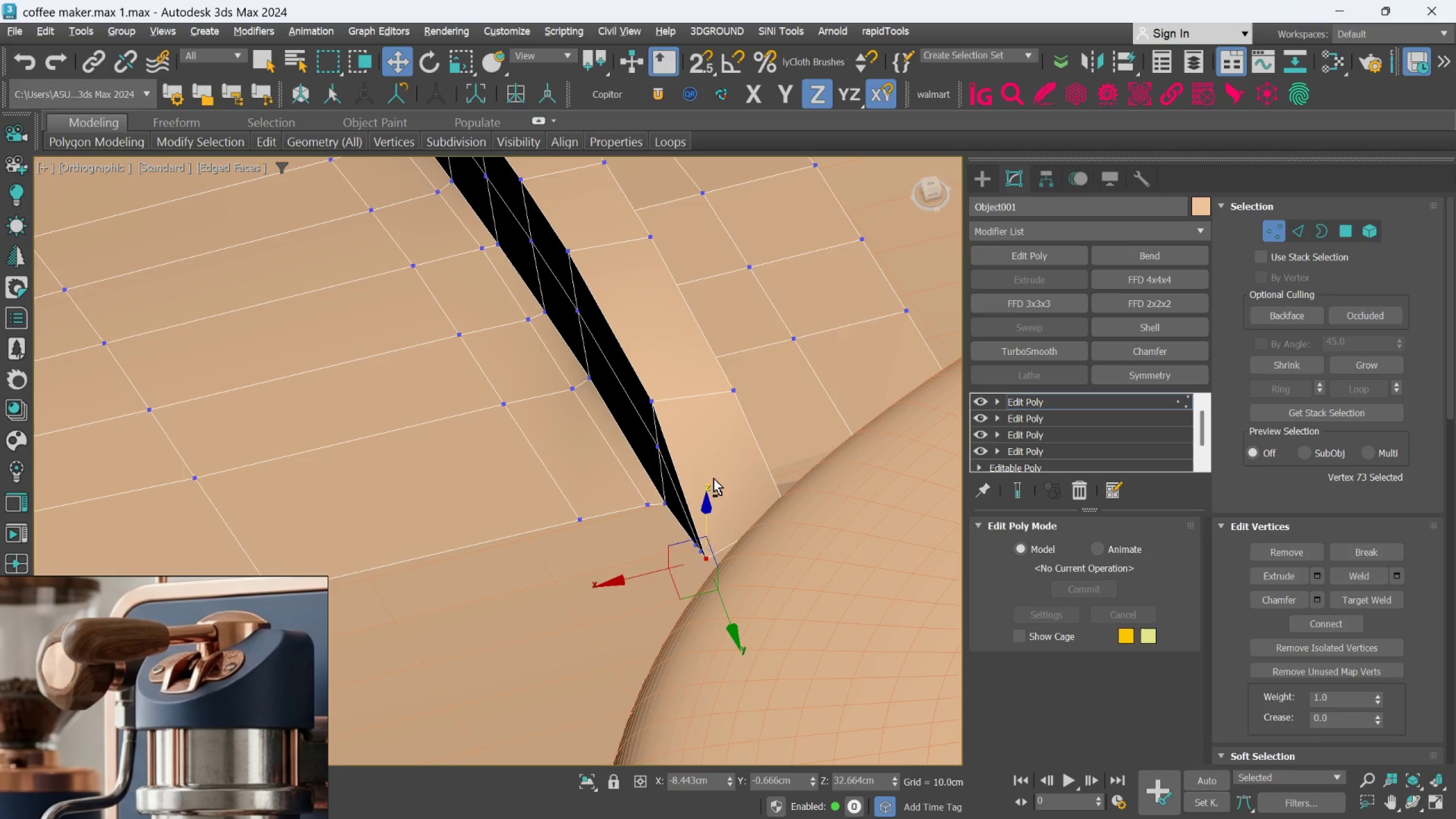 
key(Alt+AltLeft)
 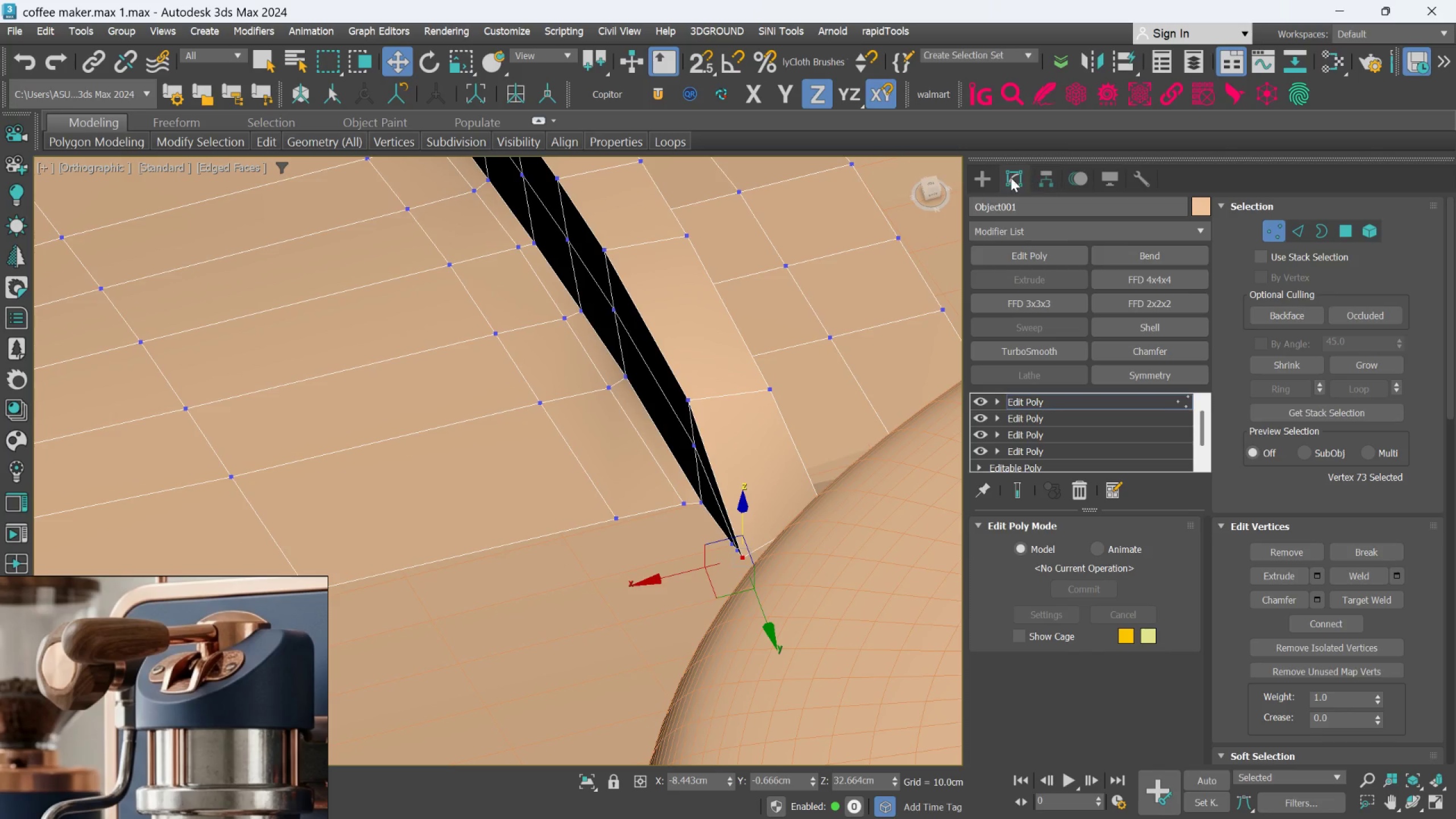 
left_click([993, 180])
 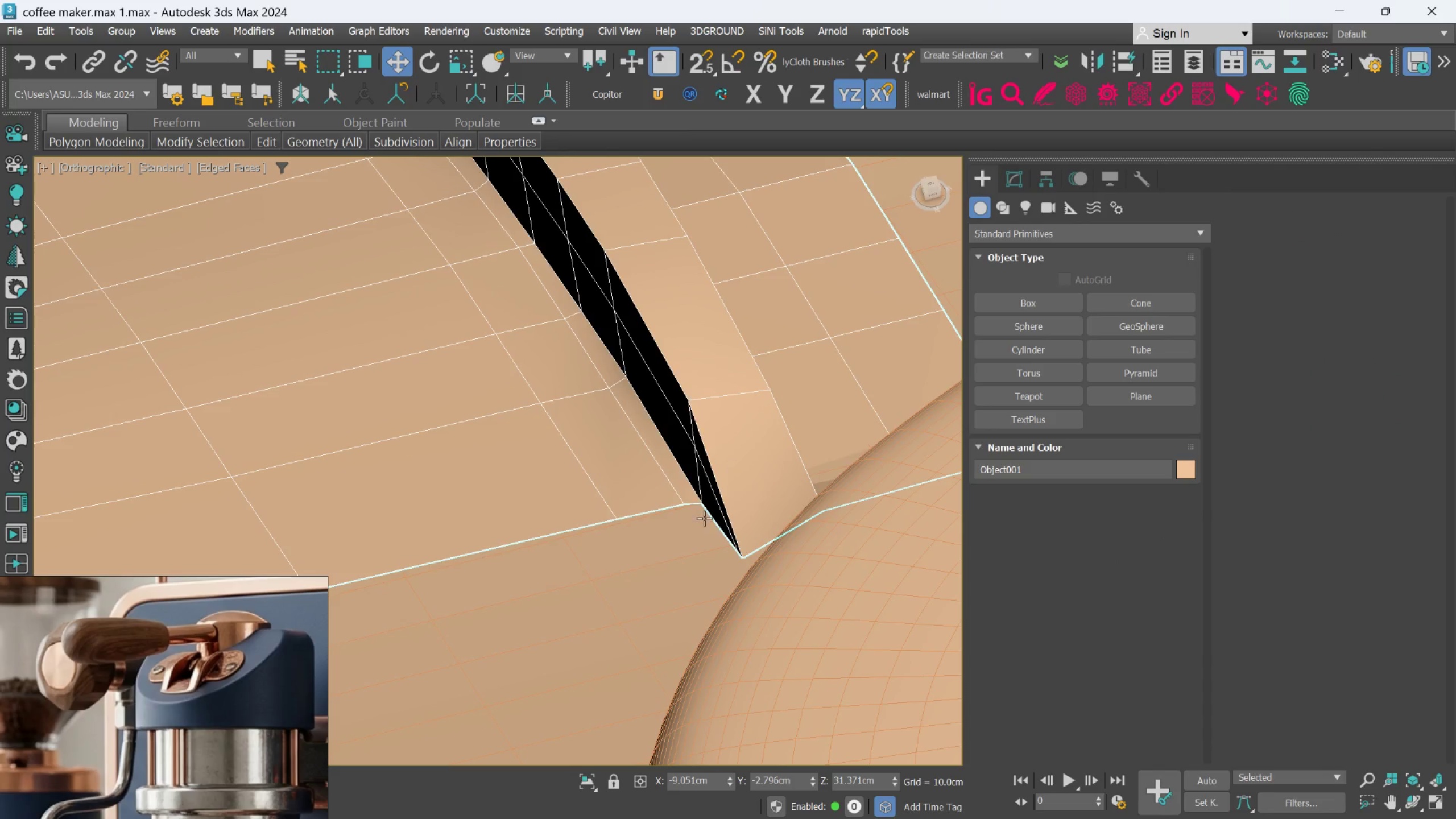 
hold_key(key=ControlLeft, duration=0.66)
left_click([663, 556])
 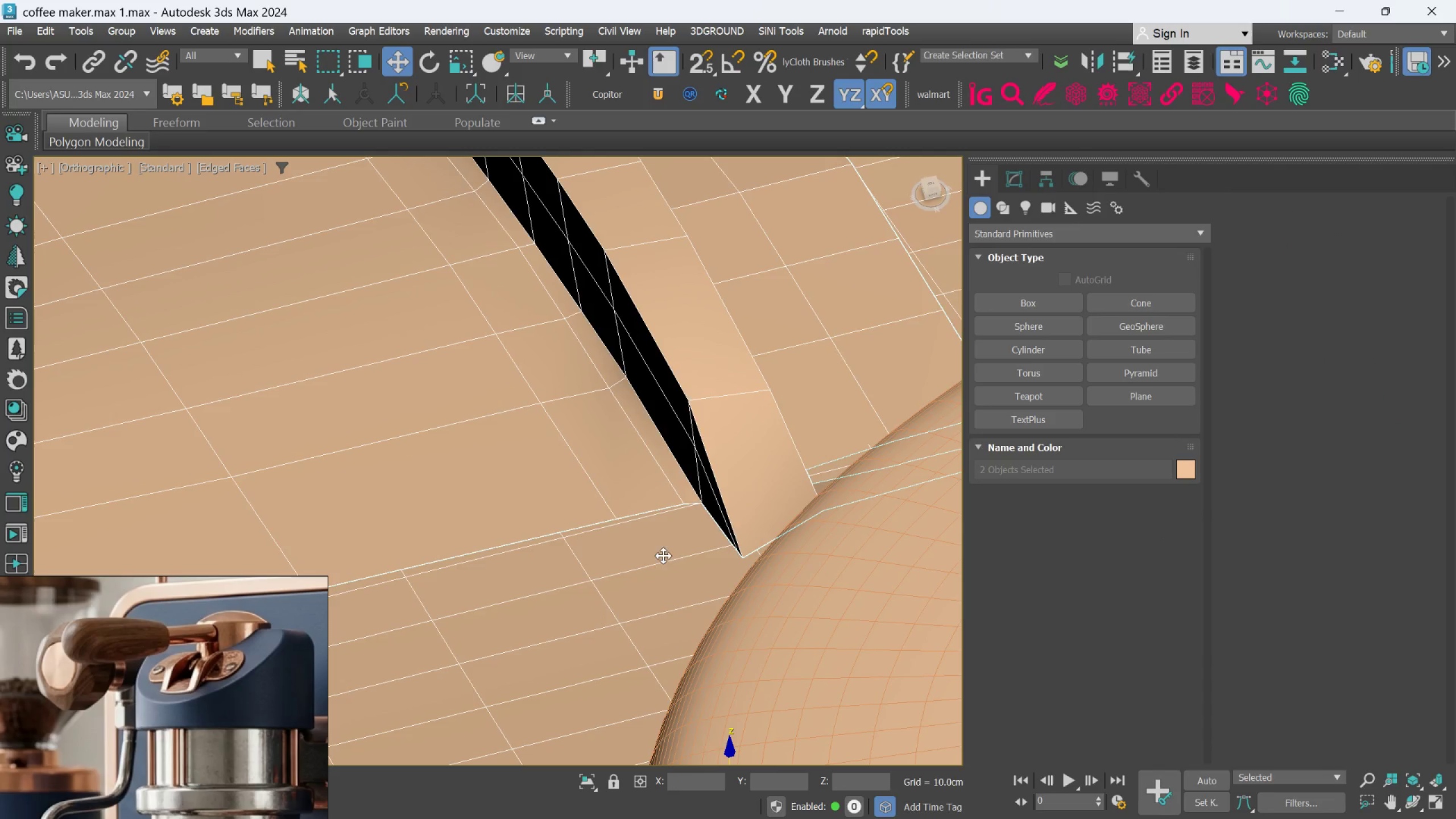 
left_click([586, 787])
 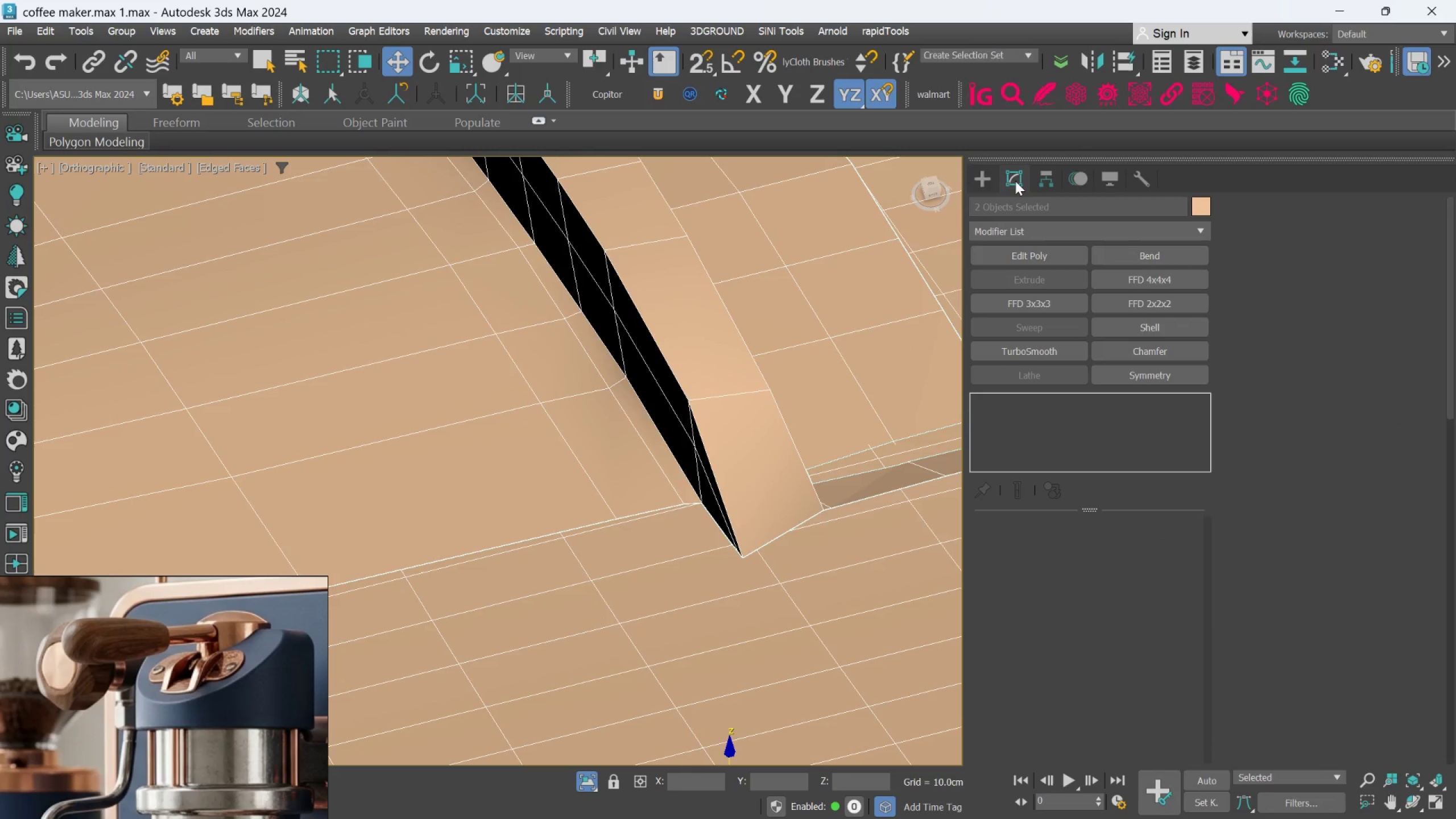 
double_click([644, 320])
 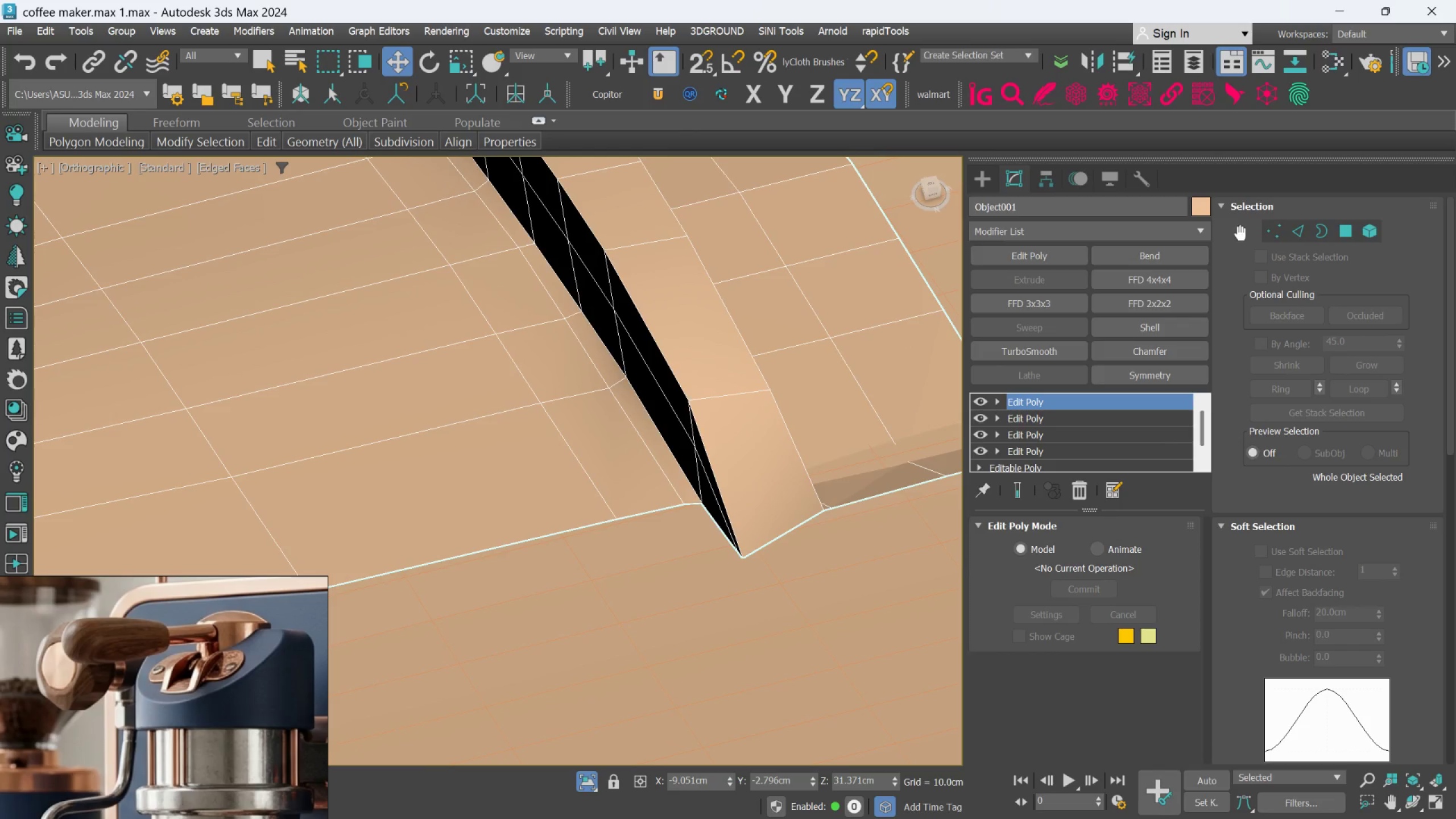 
left_click([1271, 231])
 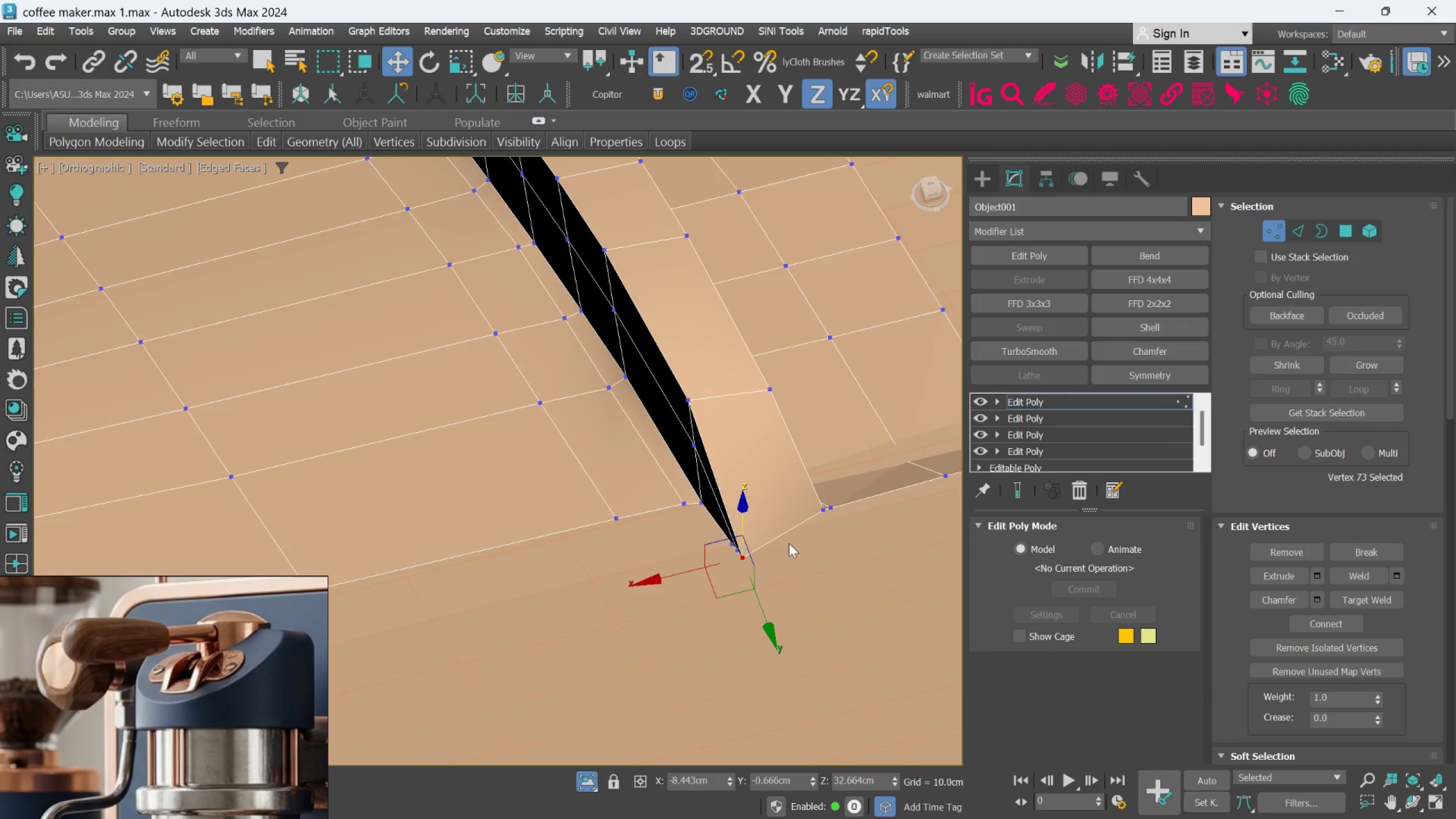 
scroll: coordinate [806, 506], scroll_direction: up, amount: 2.0
 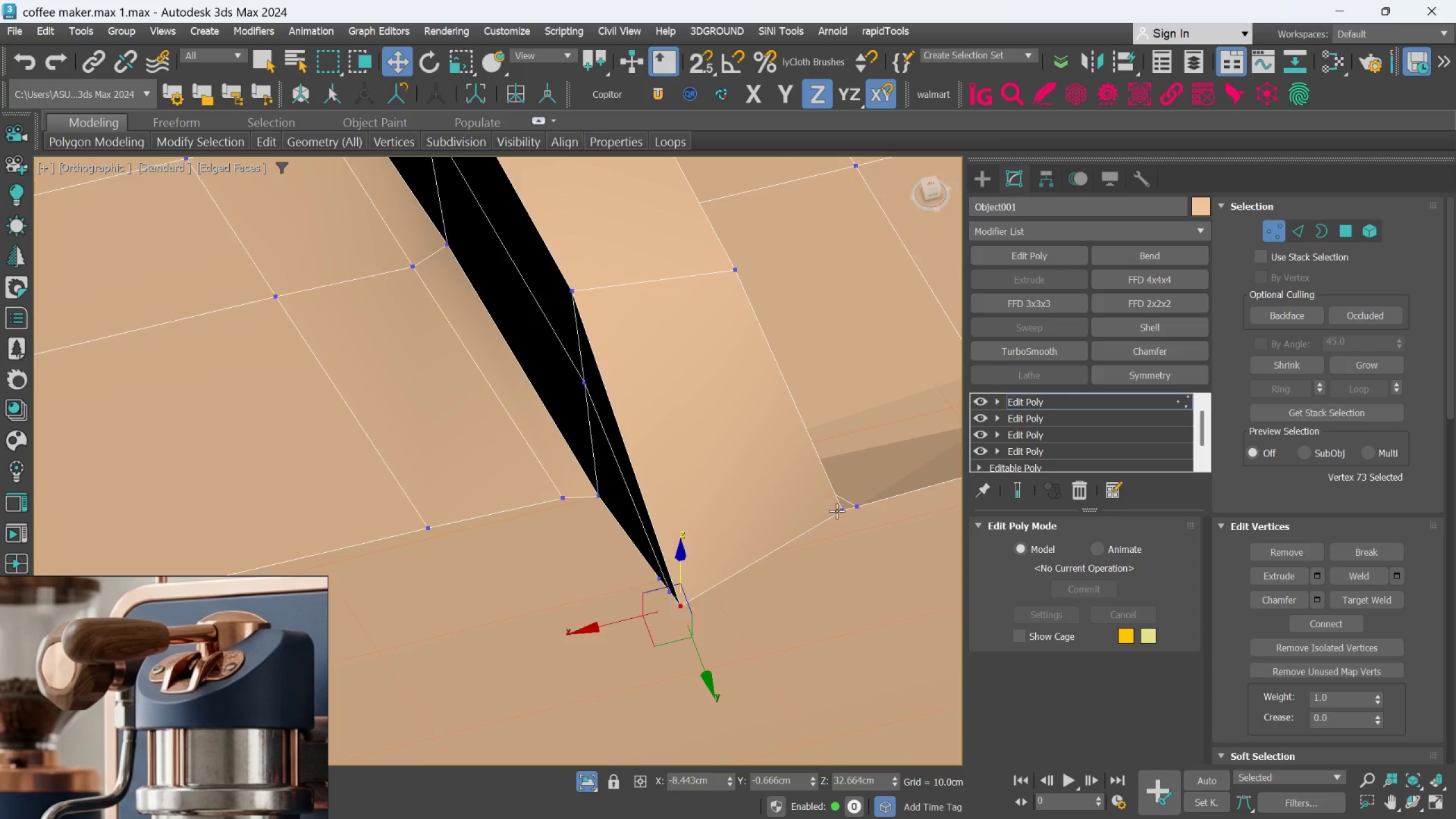 
left_click([838, 511])
 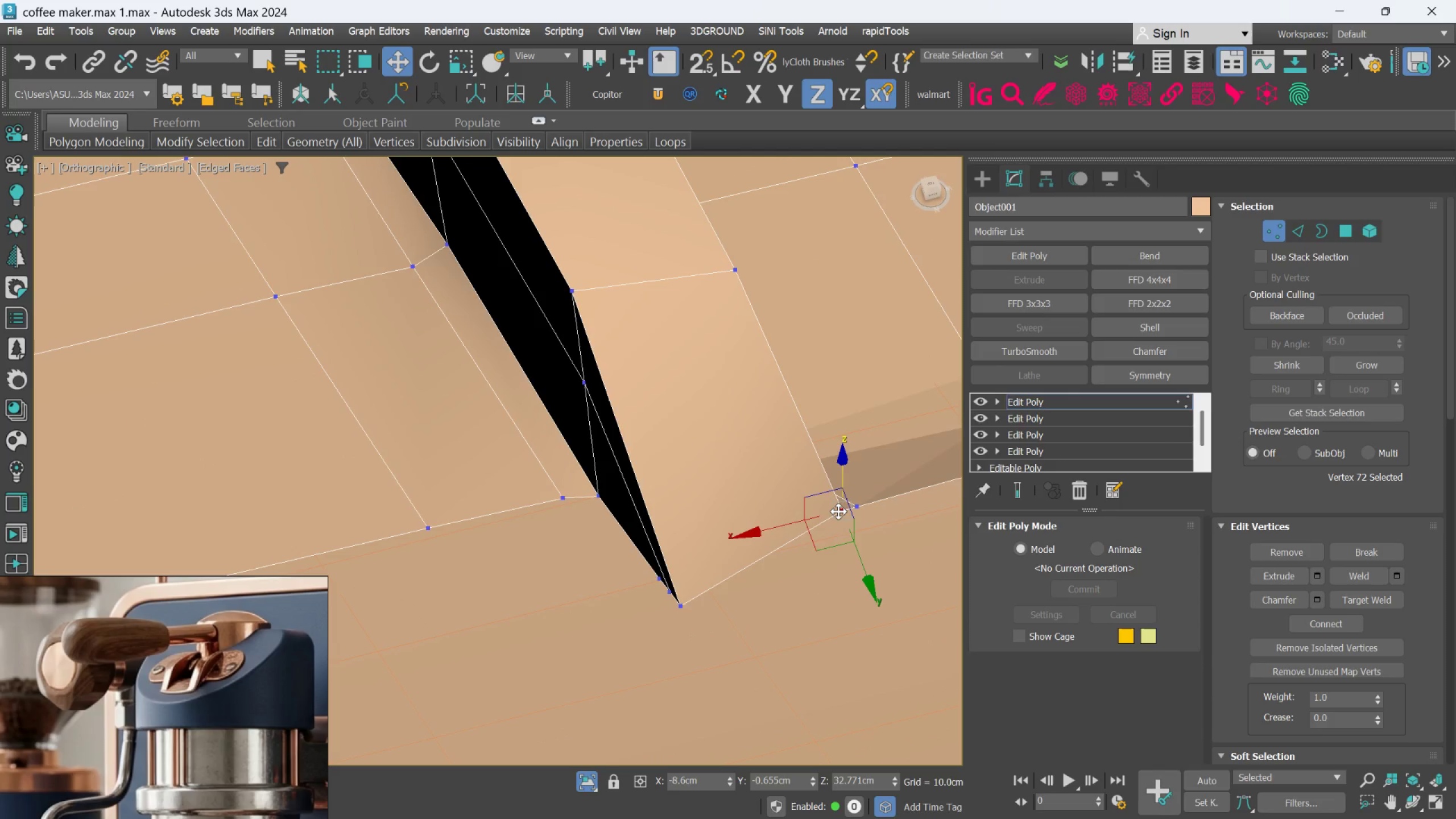 
hold_key(key=AltLeft, duration=1.16)
 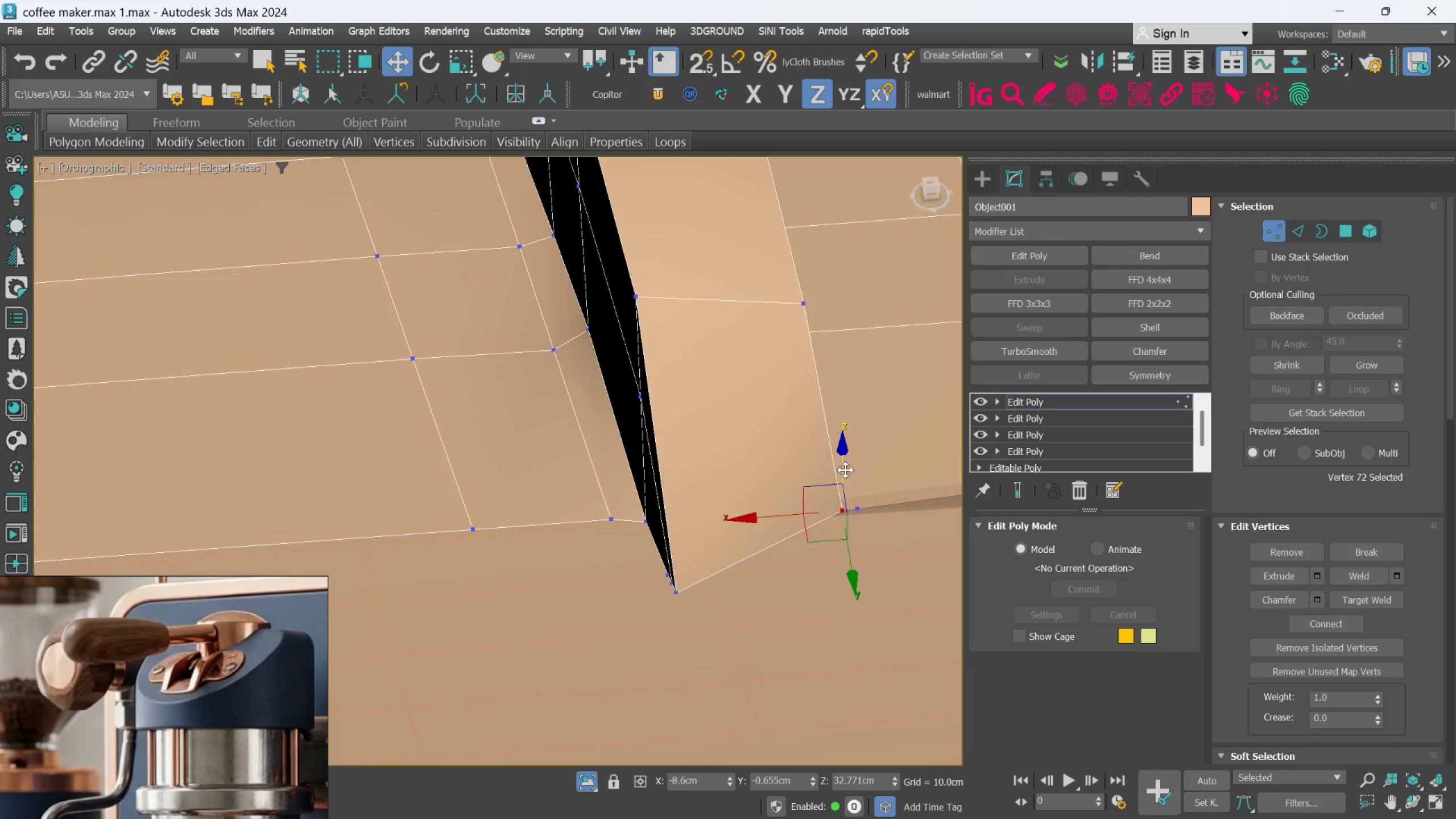 
left_click_drag(start_coordinate=[845, 470], to_coordinate=[850, 541])
 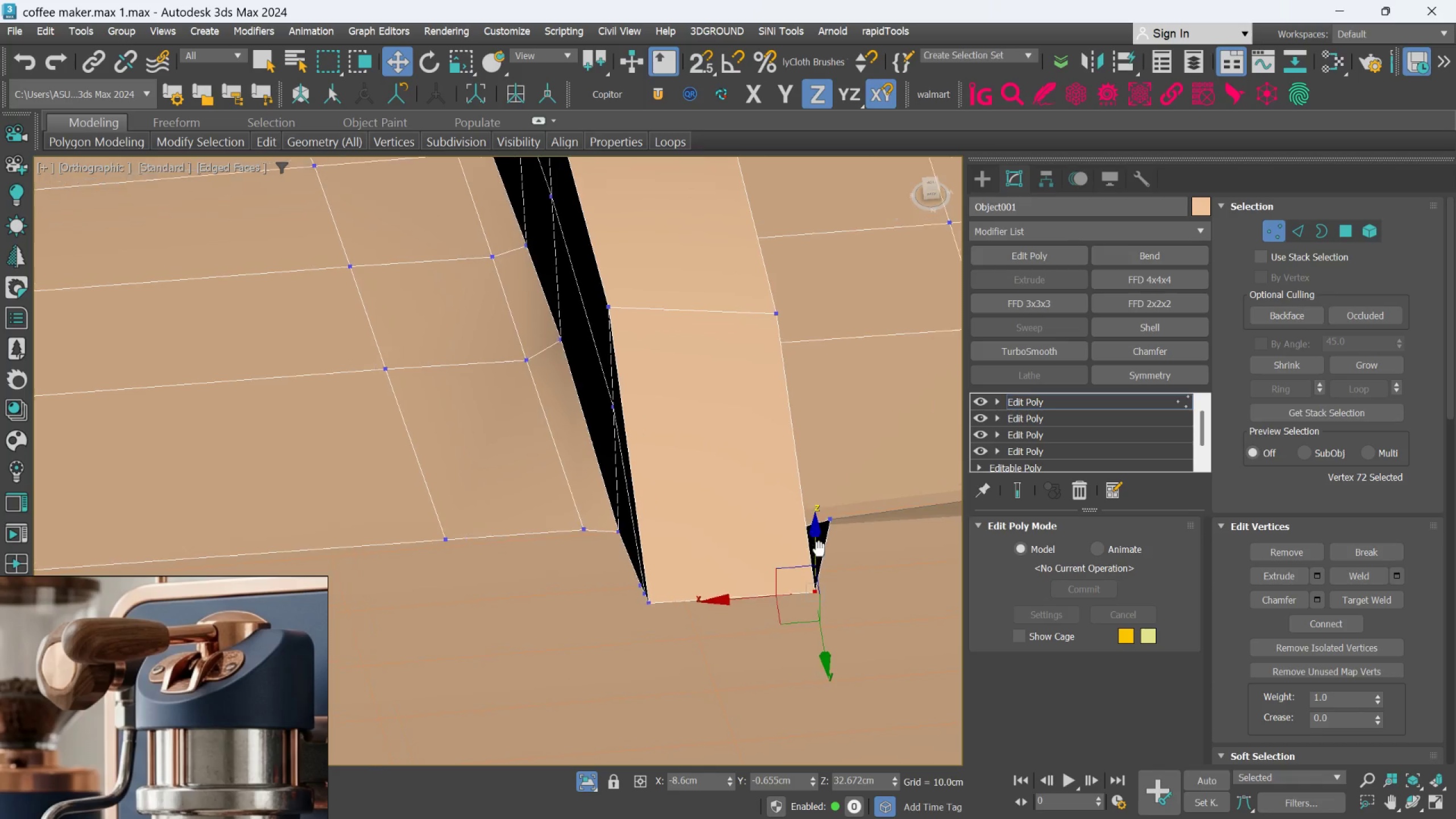 
hold_key(key=AltLeft, duration=0.47)
 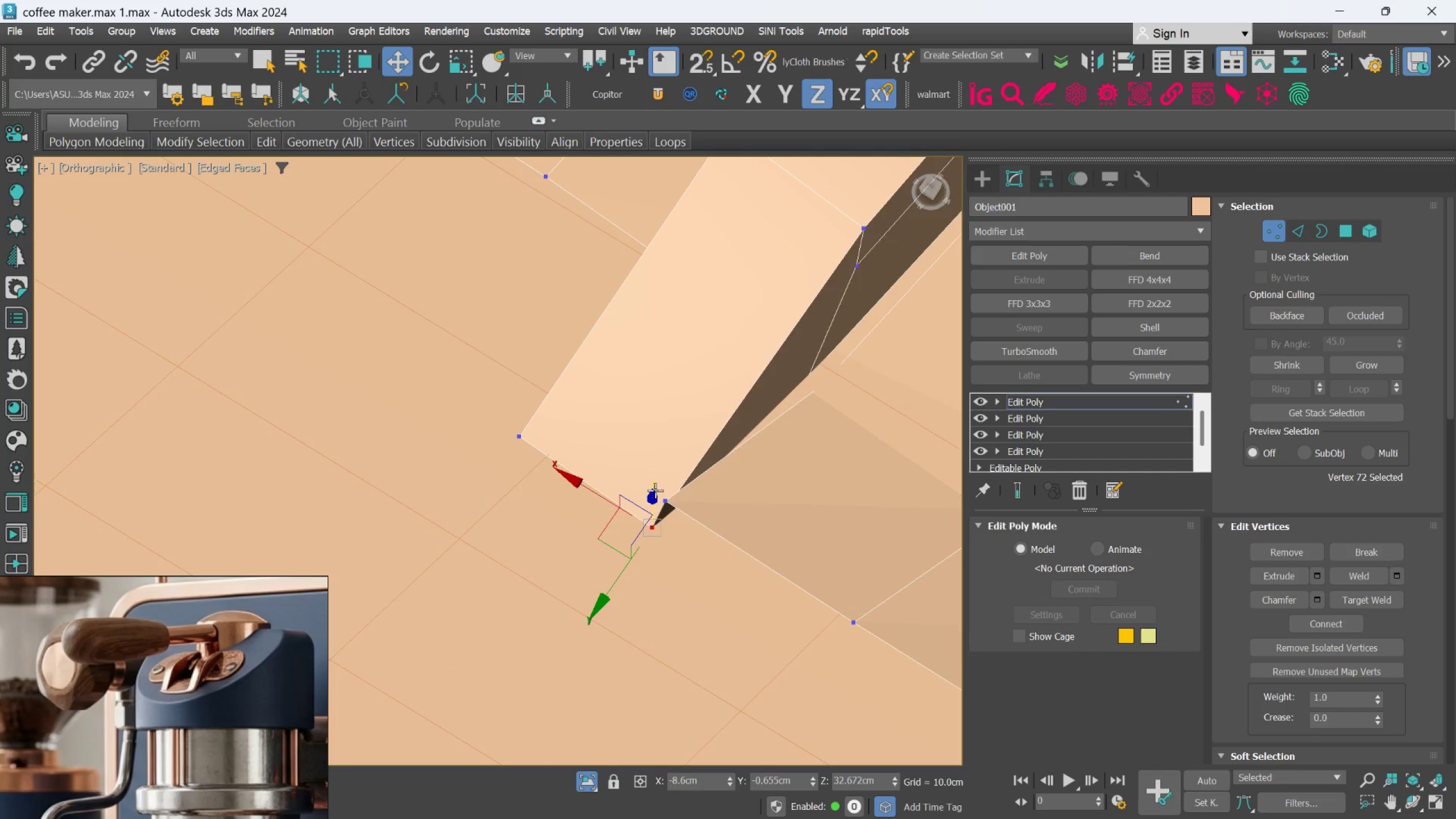 
left_click([668, 501])
 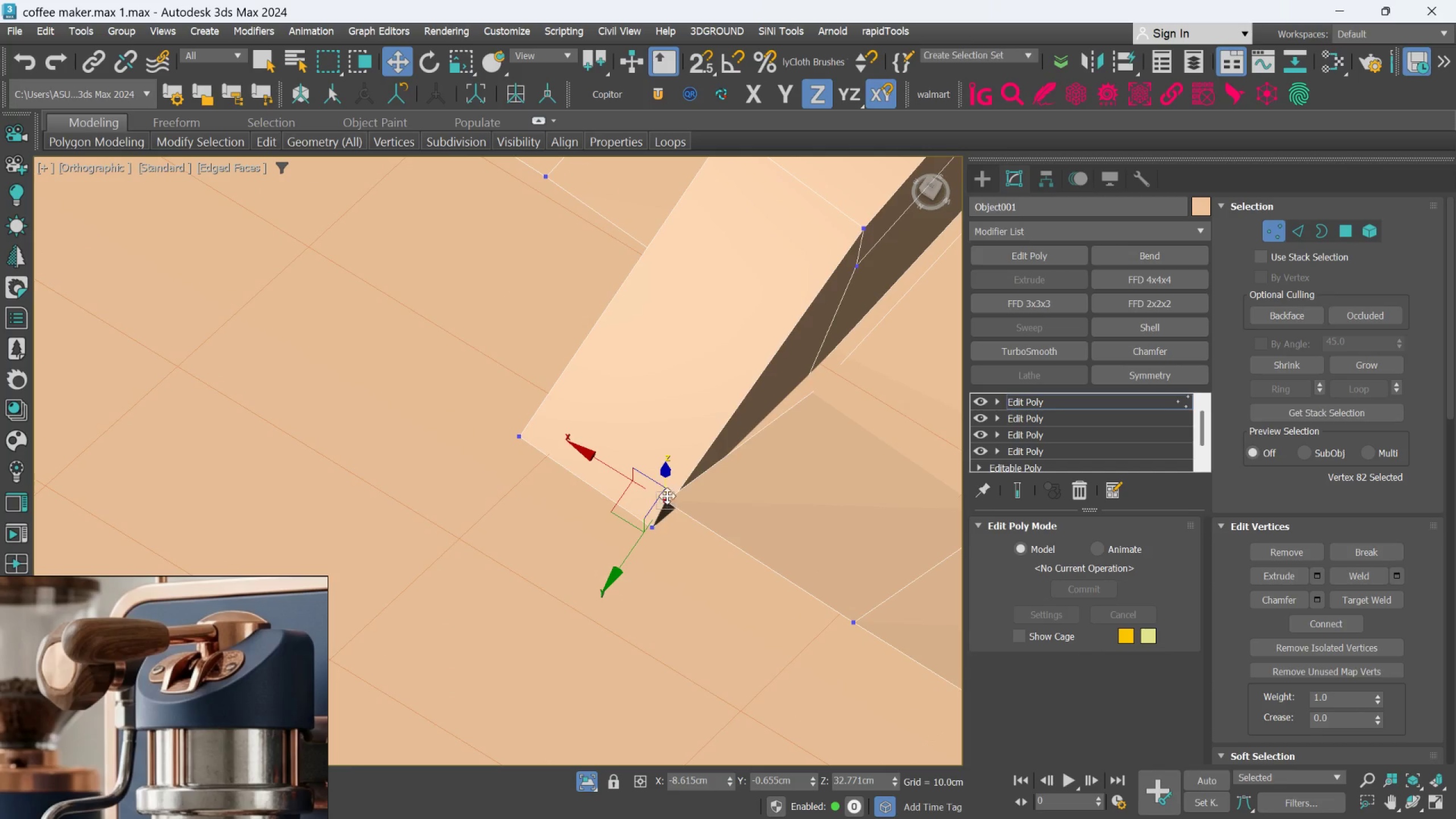 
hold_key(key=AltLeft, duration=0.55)
 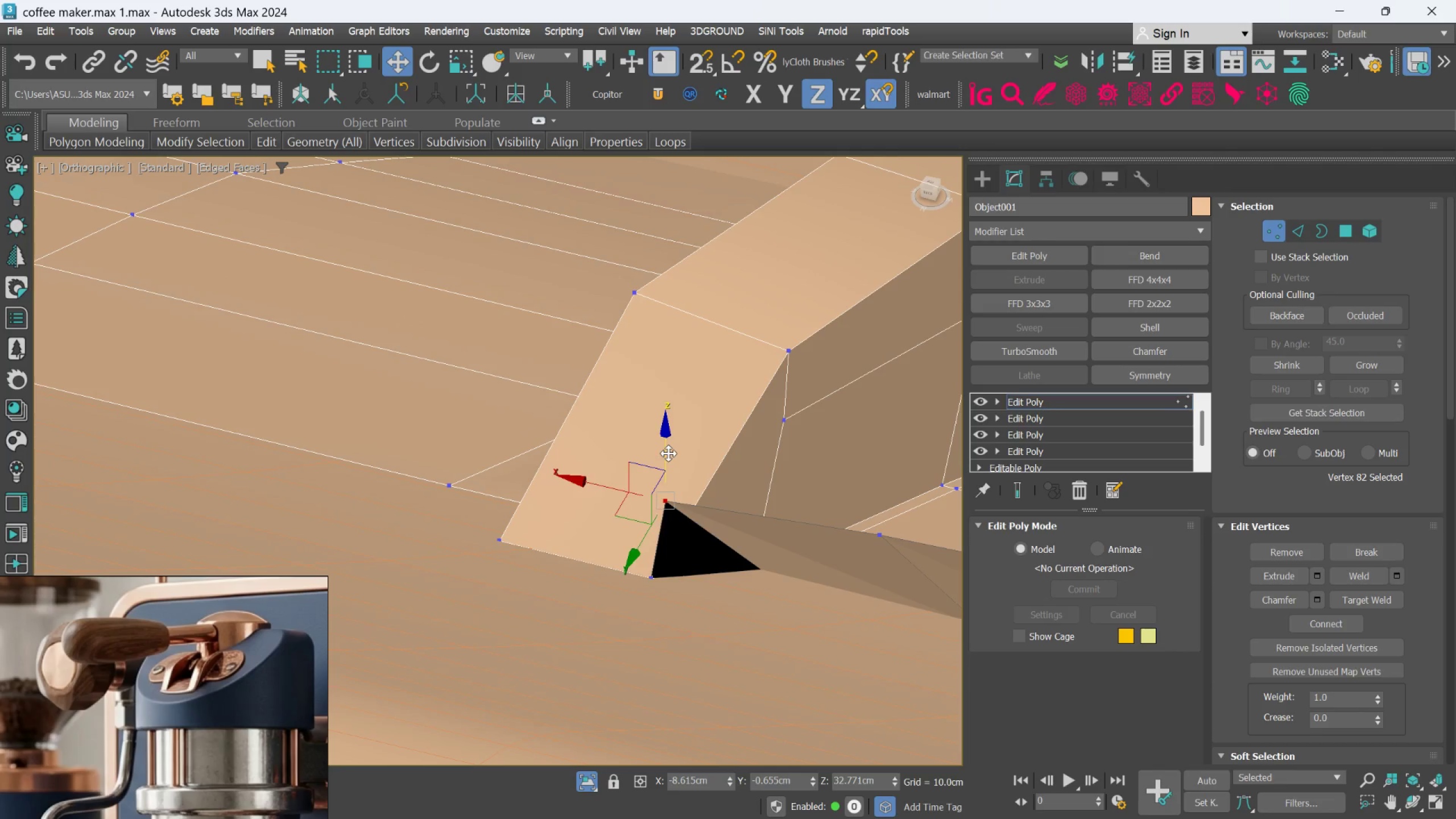 
left_click_drag(start_coordinate=[667, 453], to_coordinate=[682, 538])
 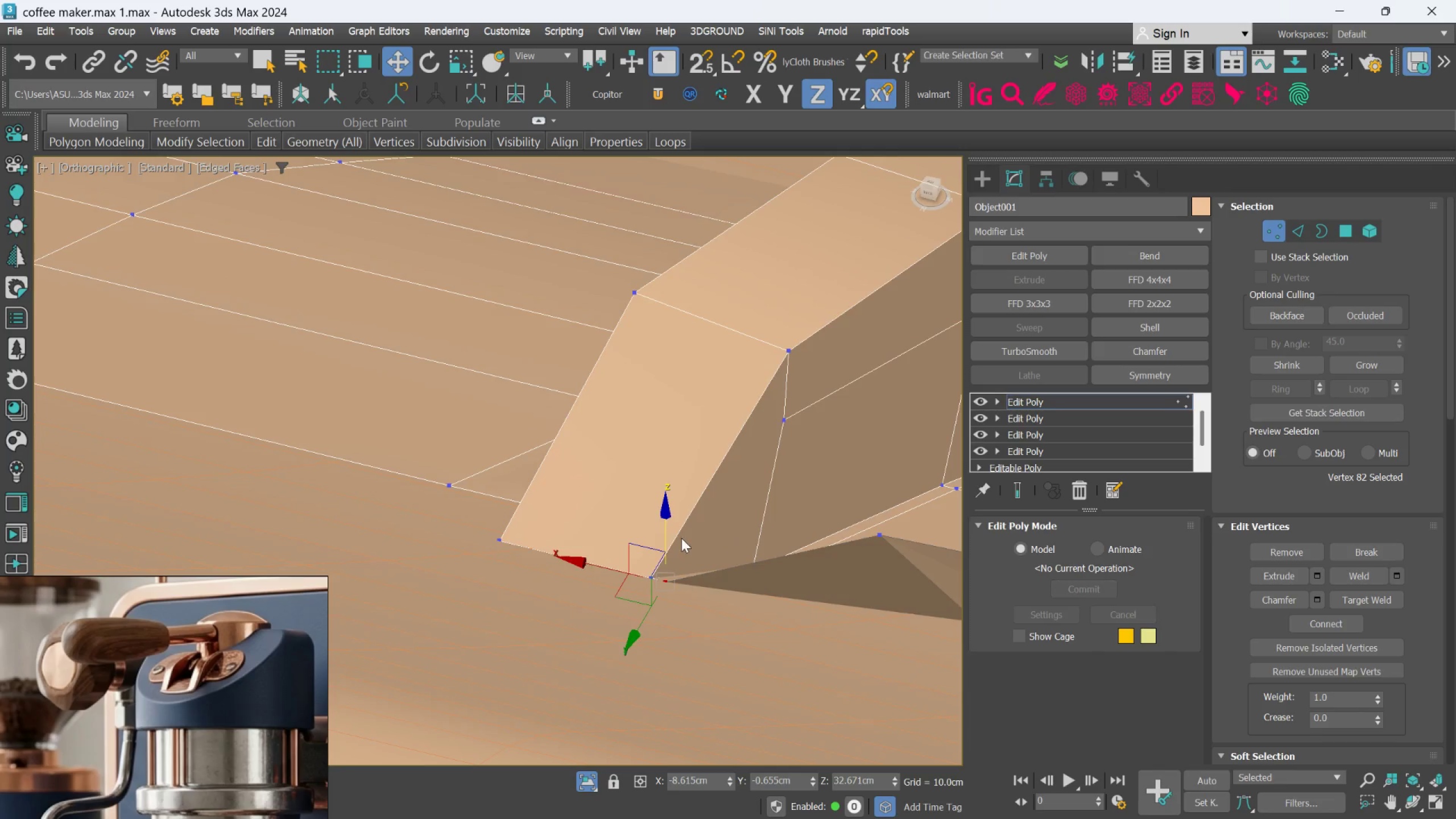 
hold_key(key=AltLeft, duration=0.38)
 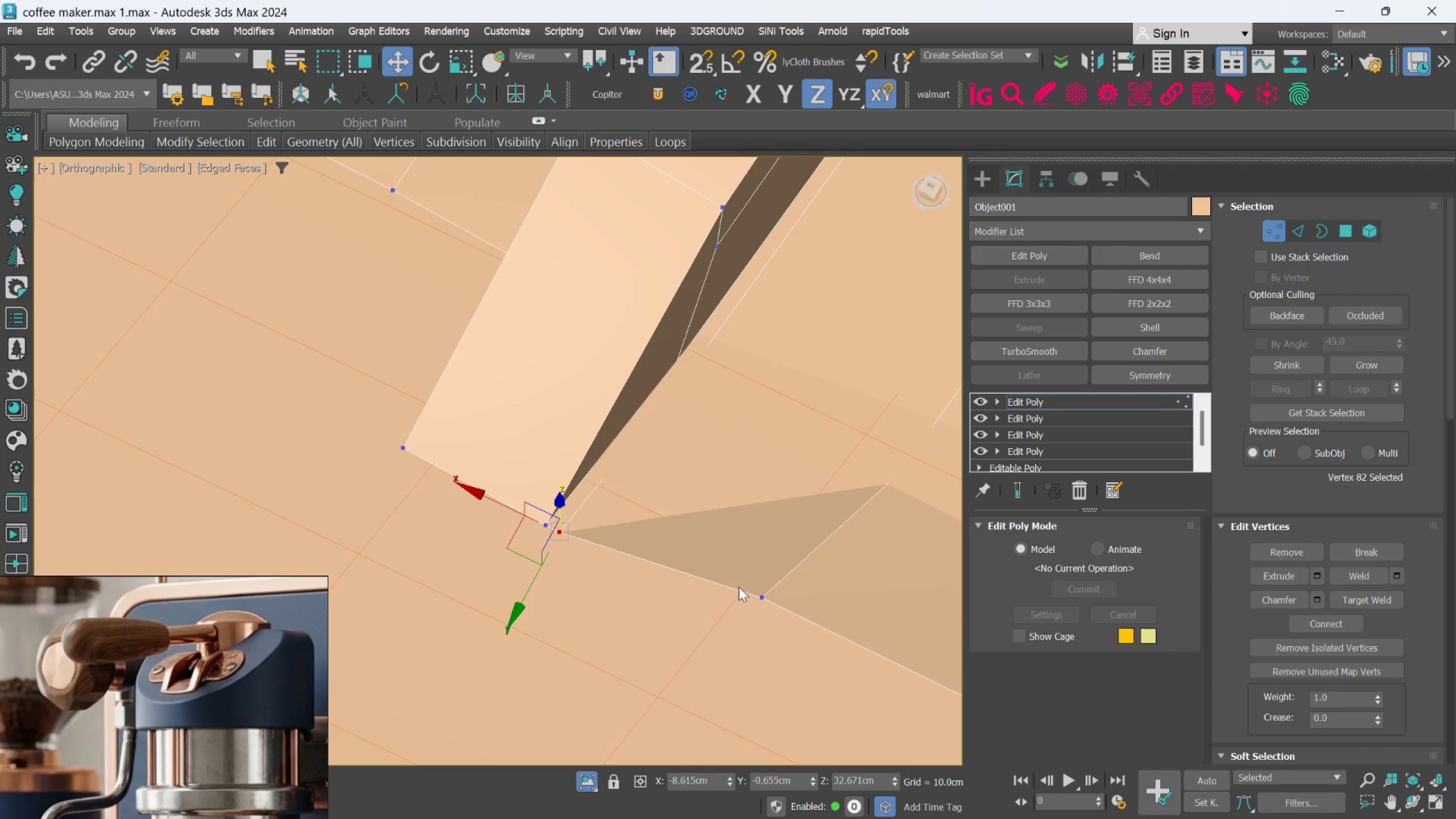 
left_click([755, 594])
 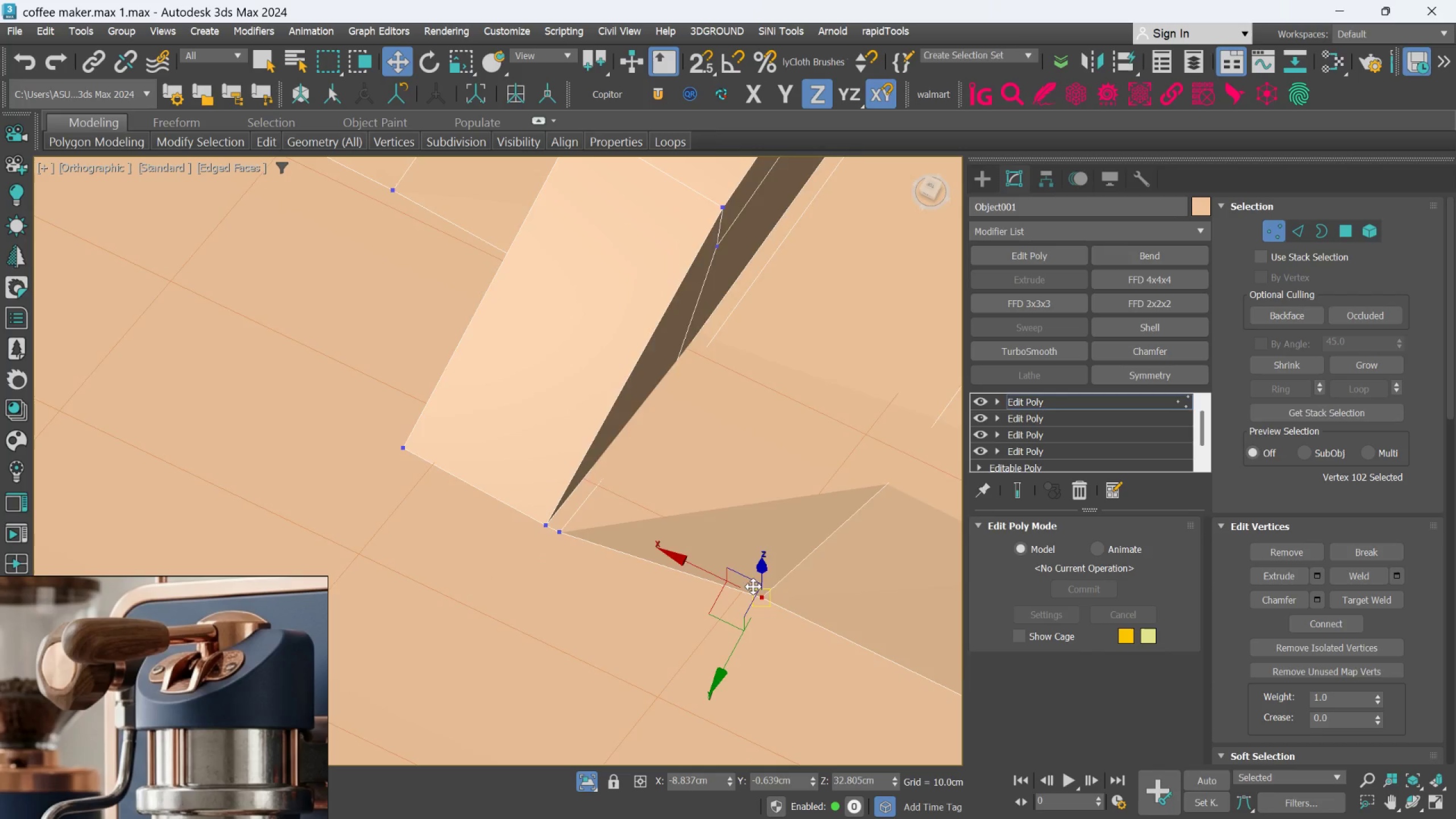 
hold_key(key=AltLeft, duration=0.78)
 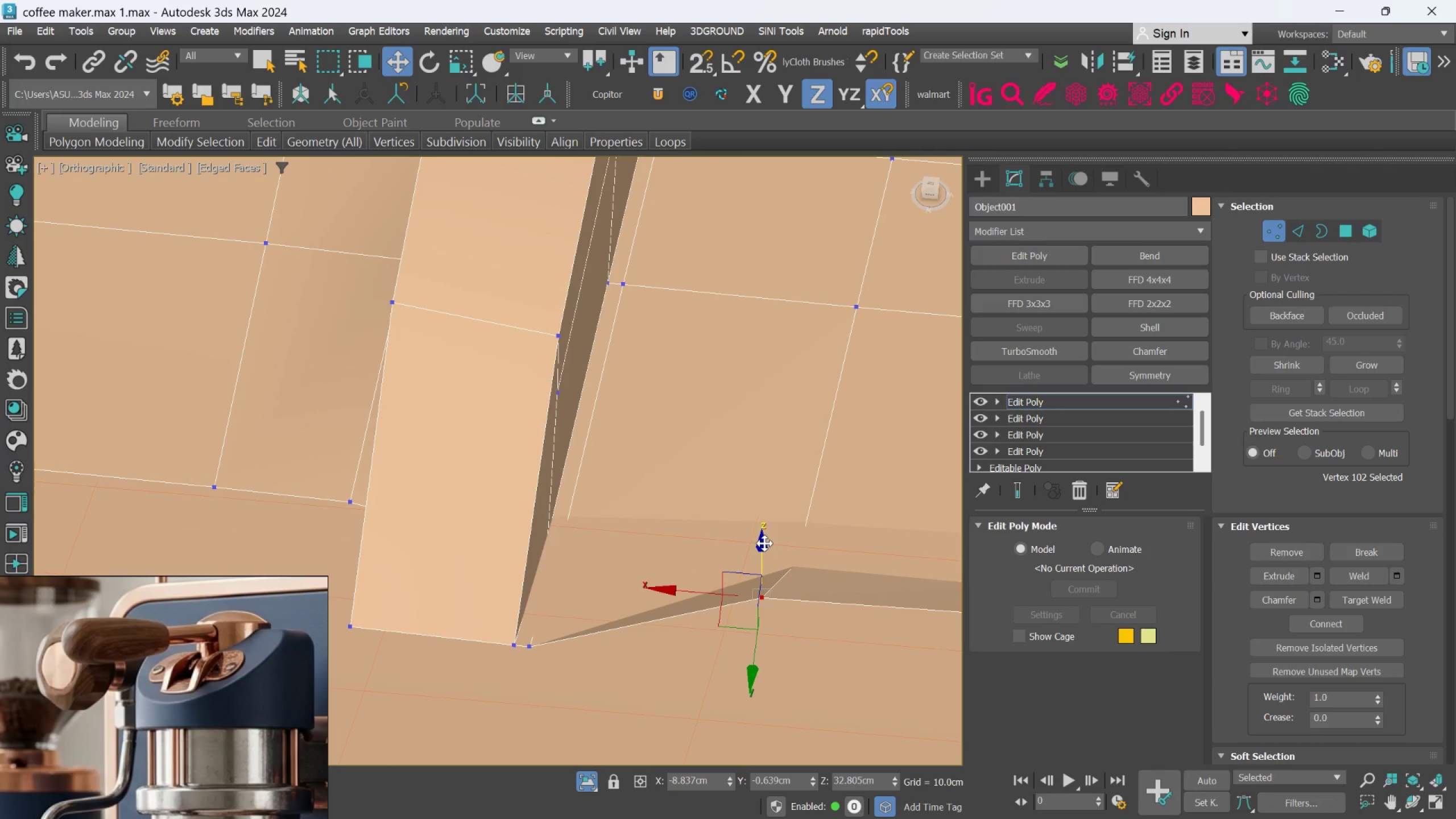 
left_click_drag(start_coordinate=[764, 543], to_coordinate=[761, 616])
 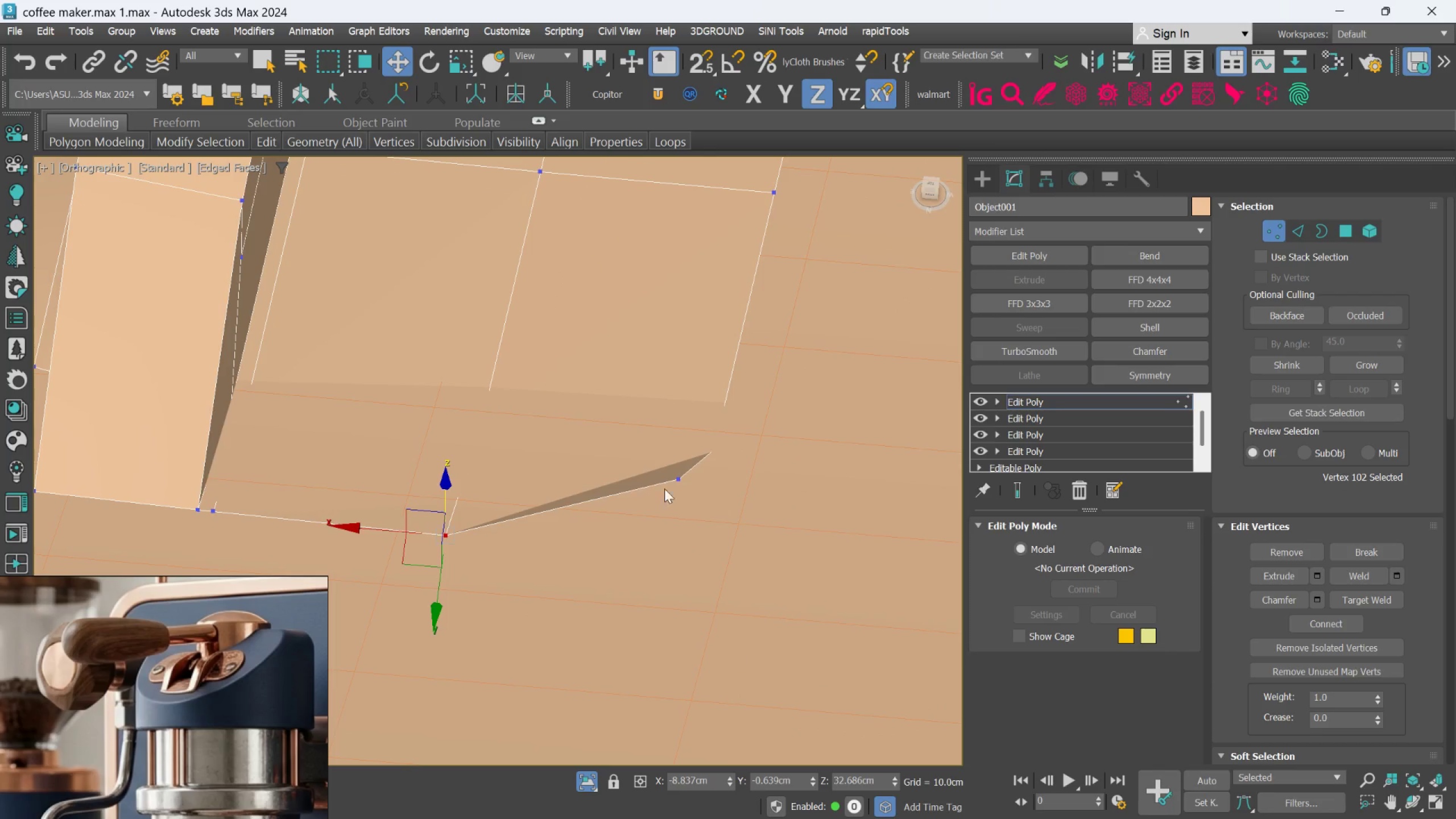 
left_click([679, 481])
 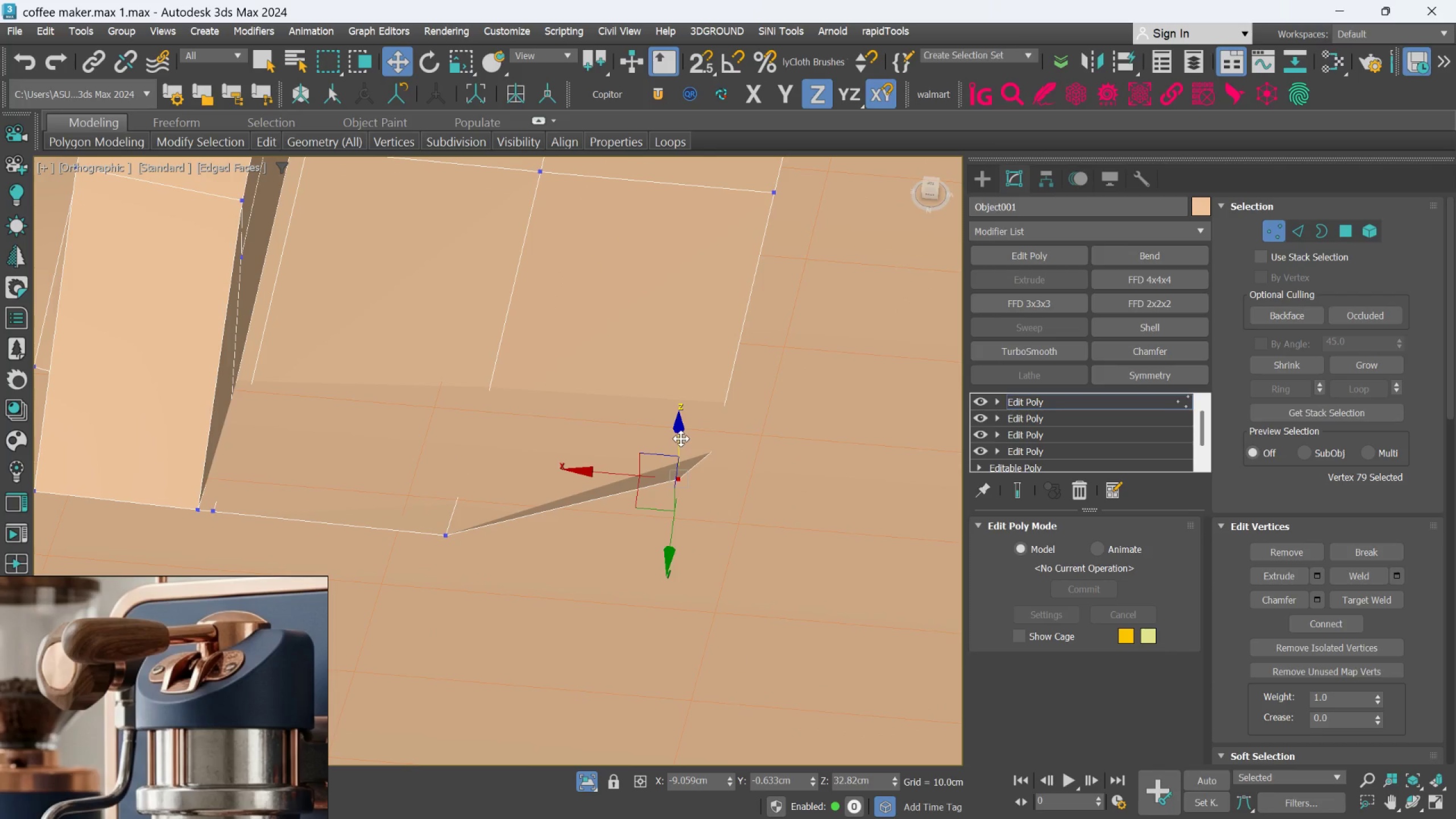 
left_click_drag(start_coordinate=[681, 439], to_coordinate=[687, 514])
 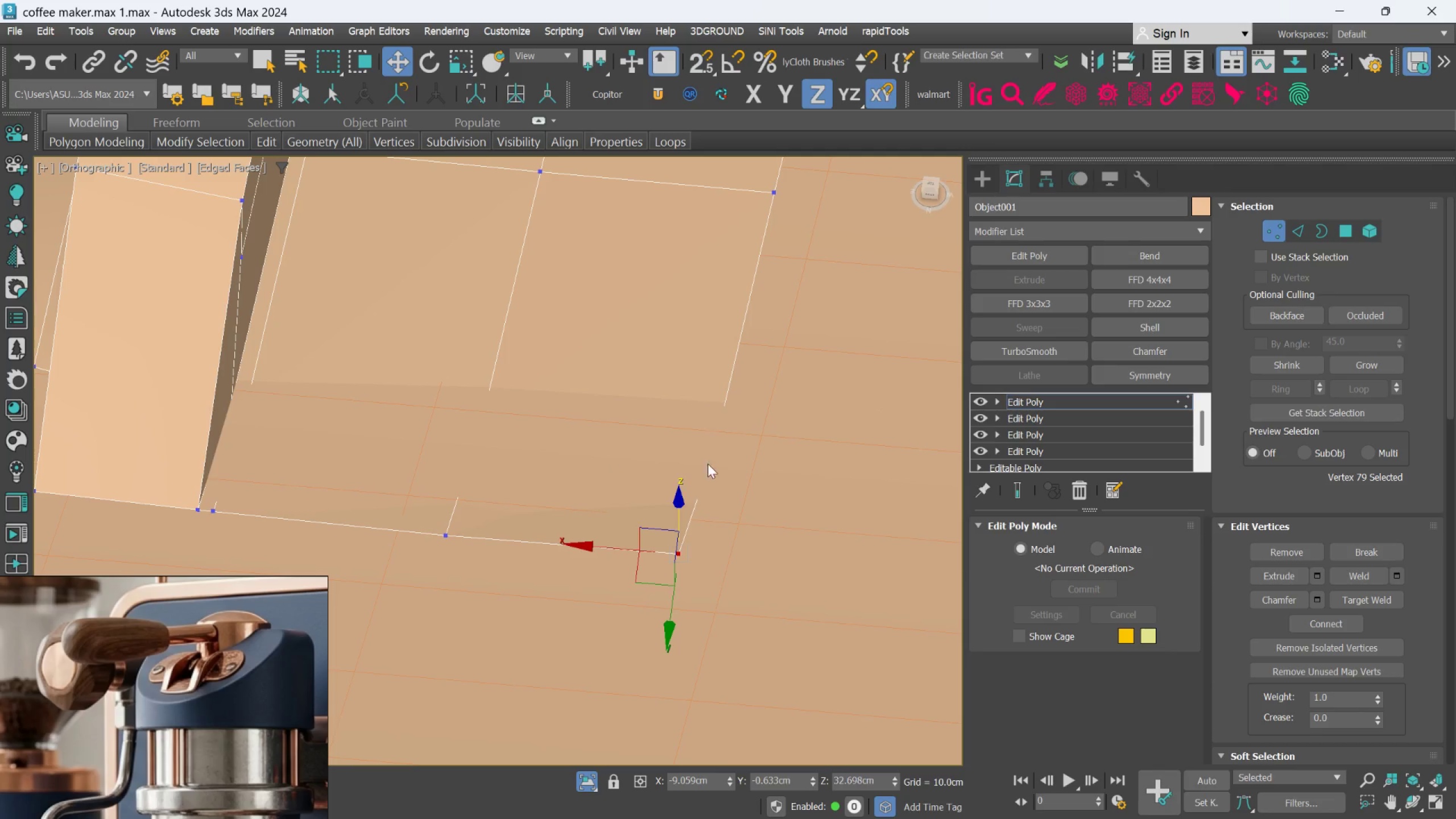 
left_click([587, 792])
 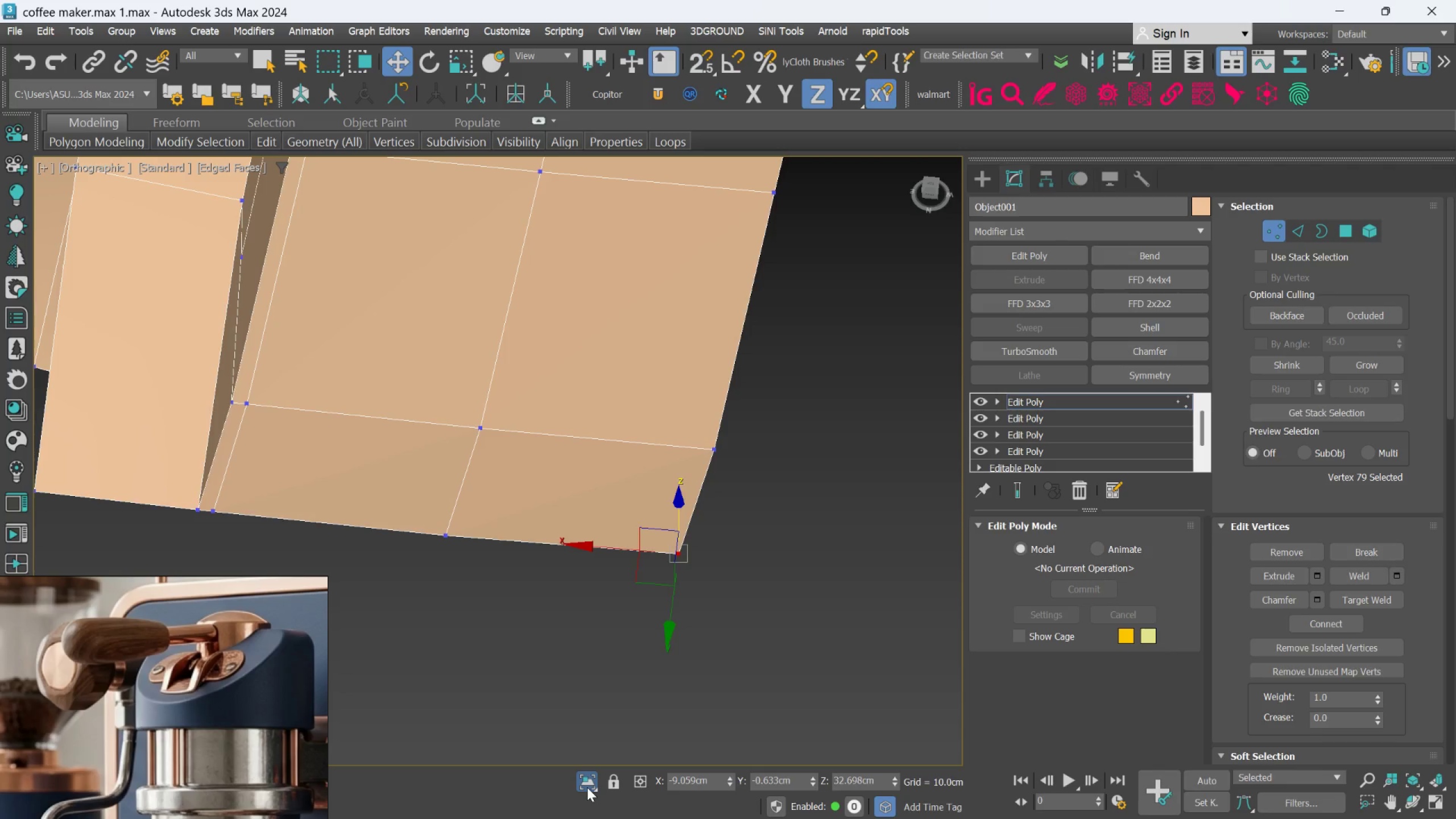 
left_click([587, 787])
 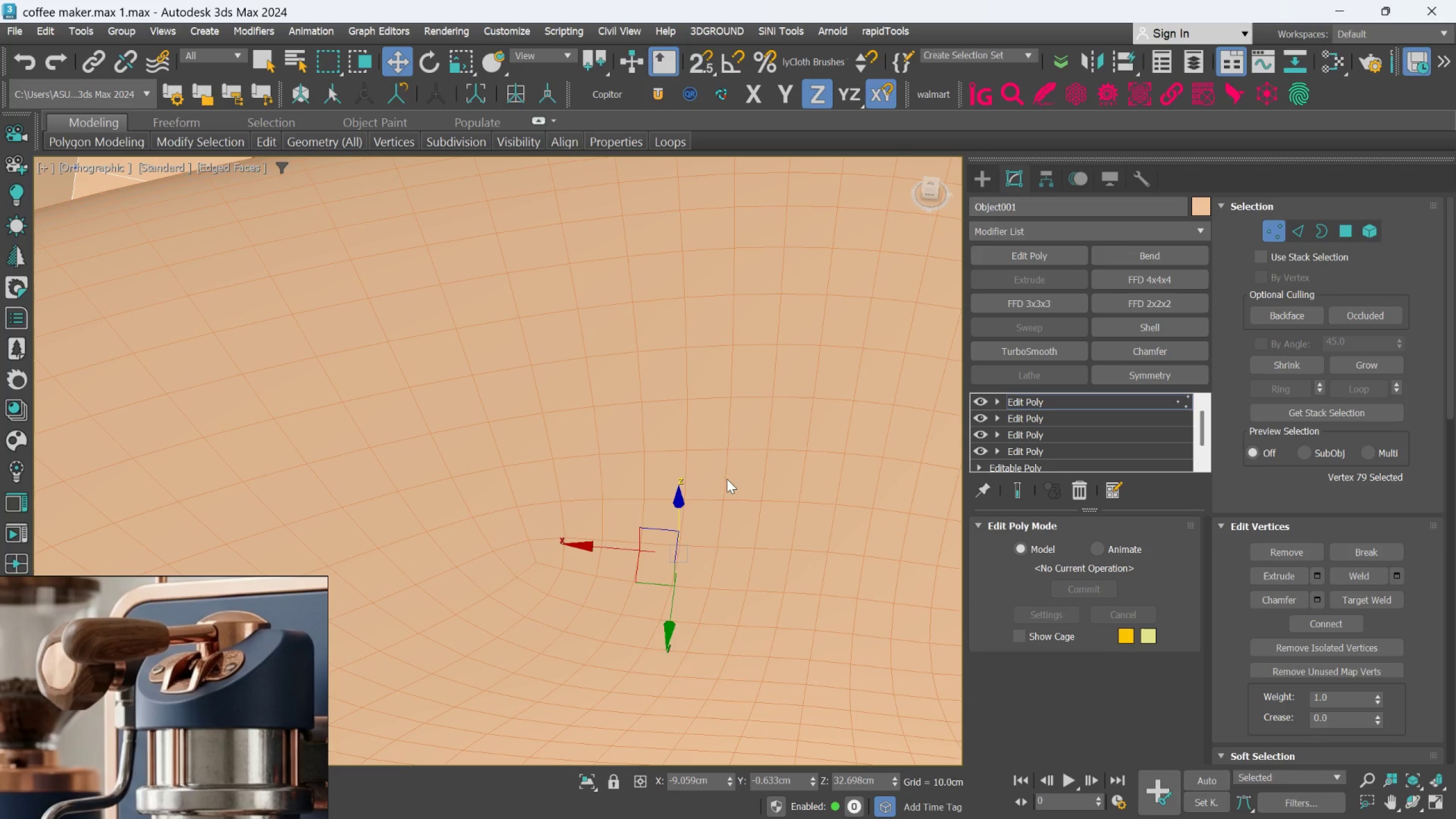 
scroll: coordinate [716, 483], scroll_direction: down, amount: 4.0
 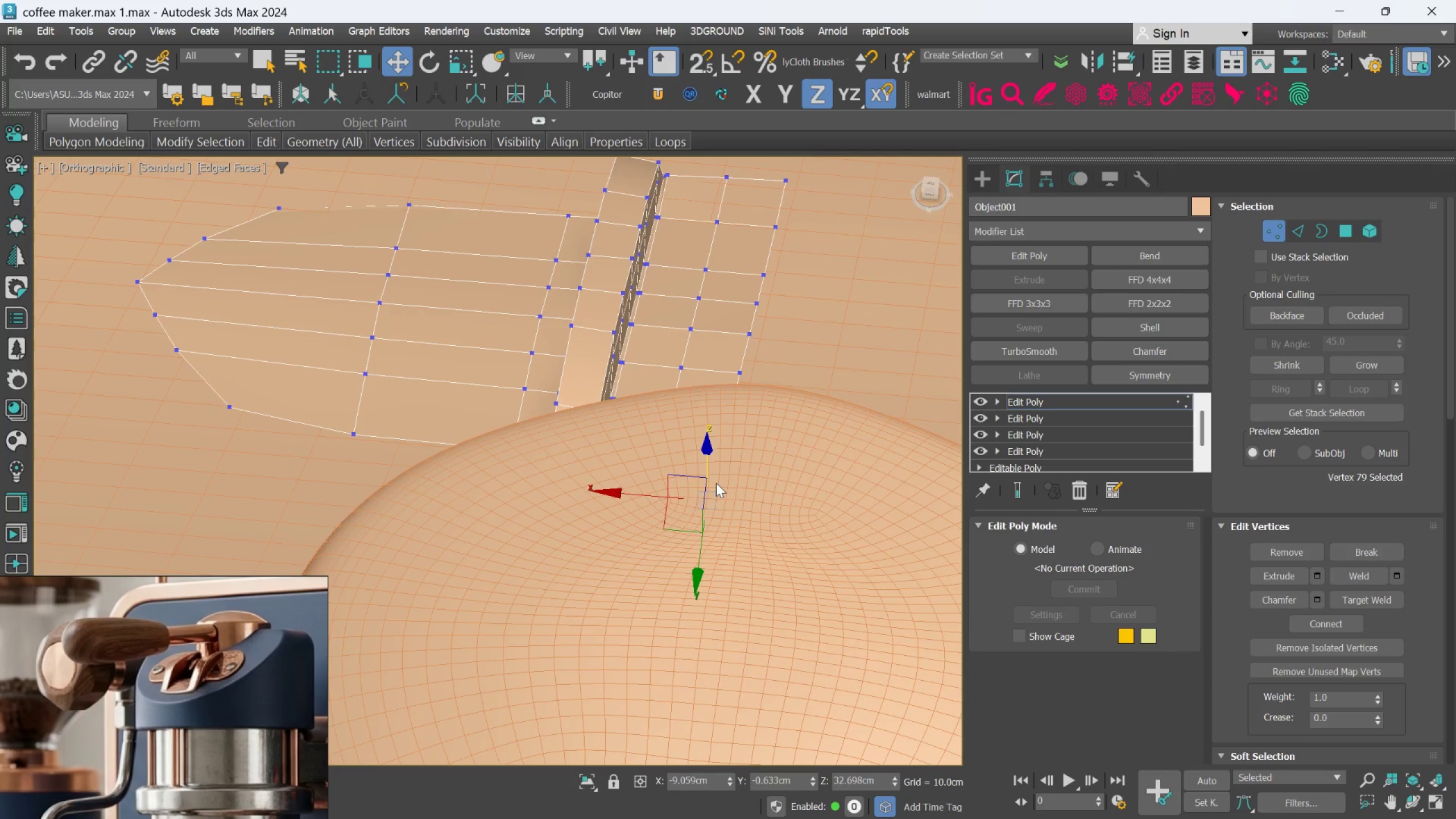 
key(Control+Z)
 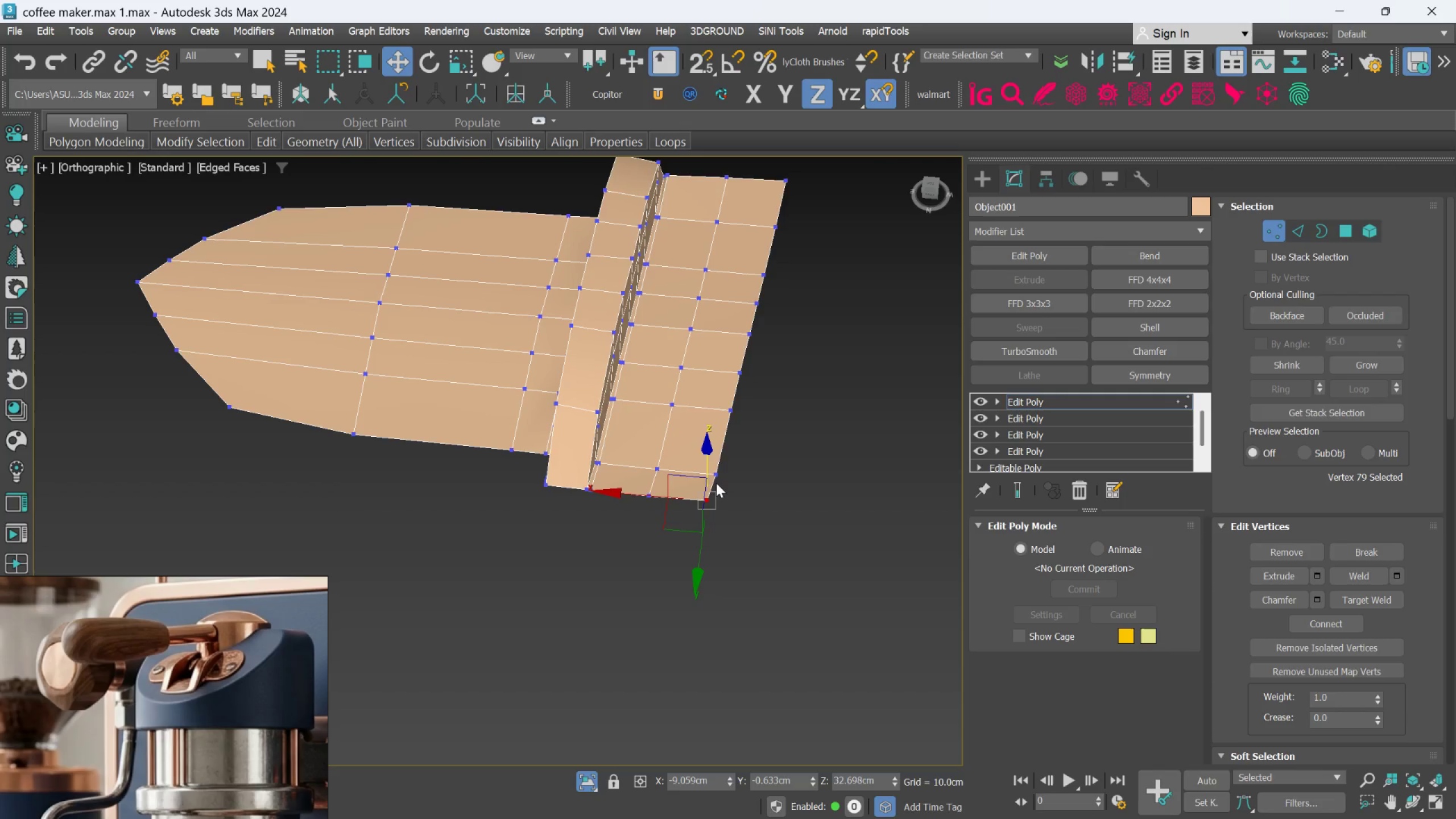 
key(Control+Z)
 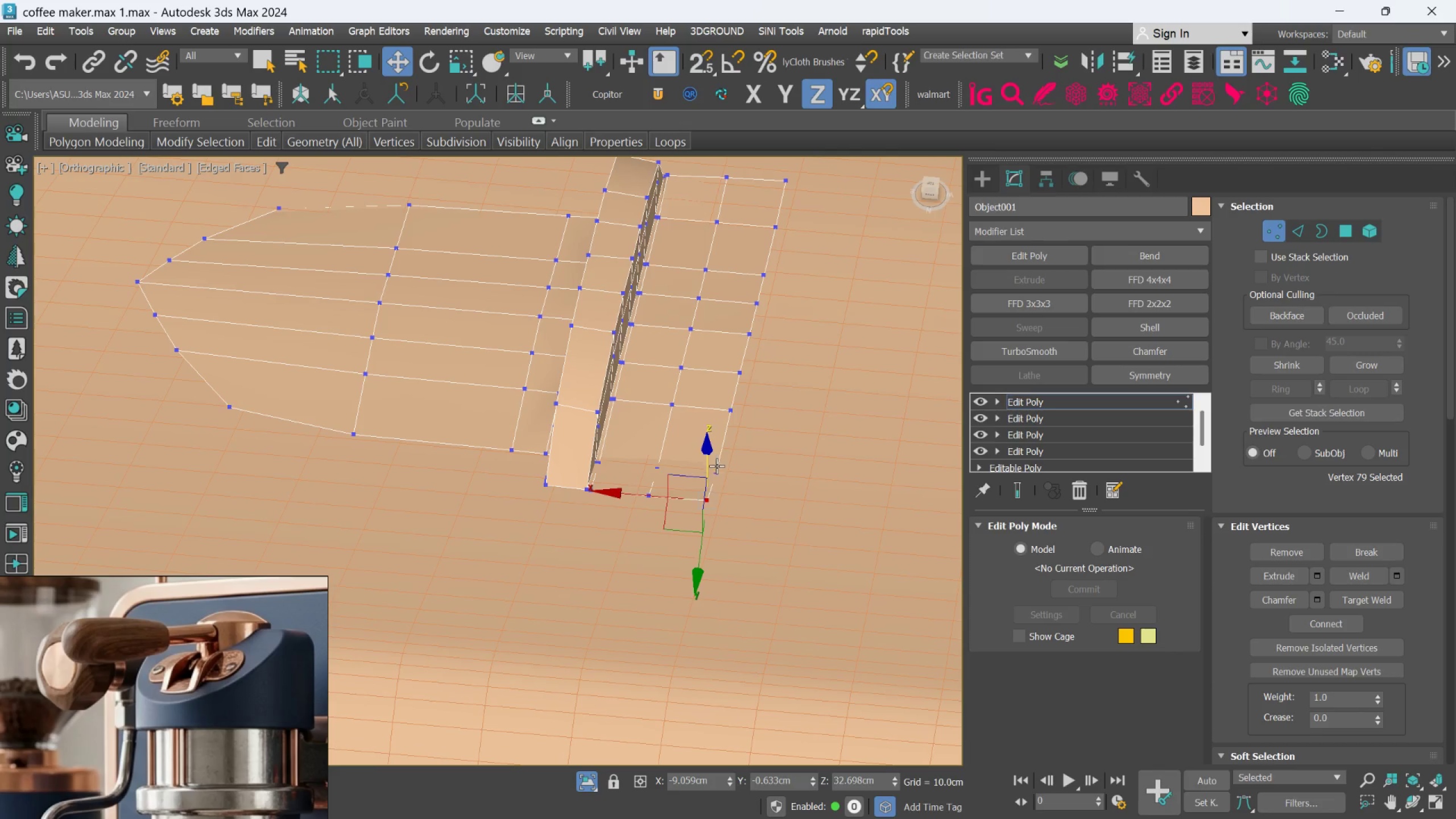 
left_click([717, 470])
 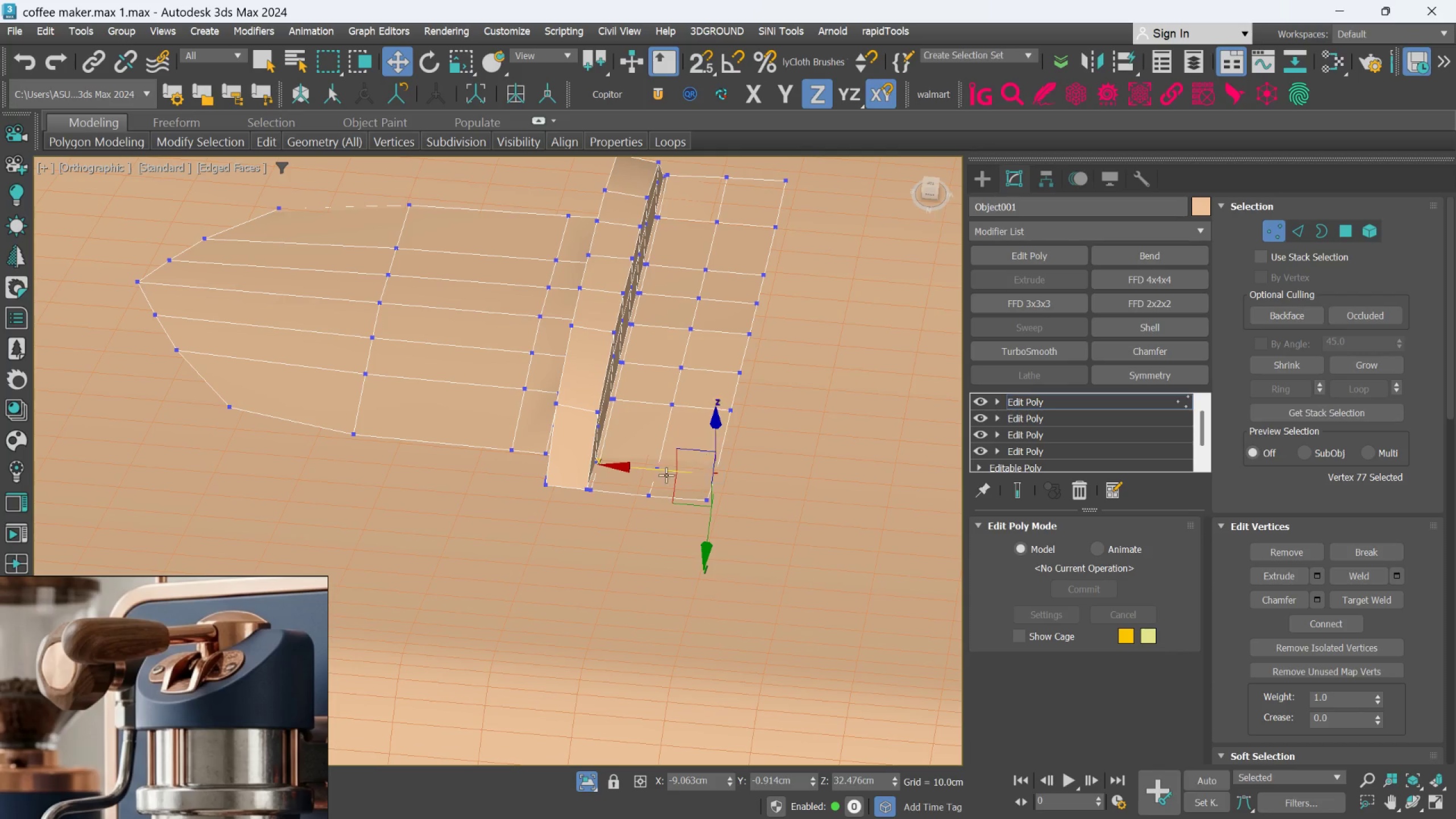 
hold_key(key=ControlLeft, duration=0.8)
left_click([660, 471])
 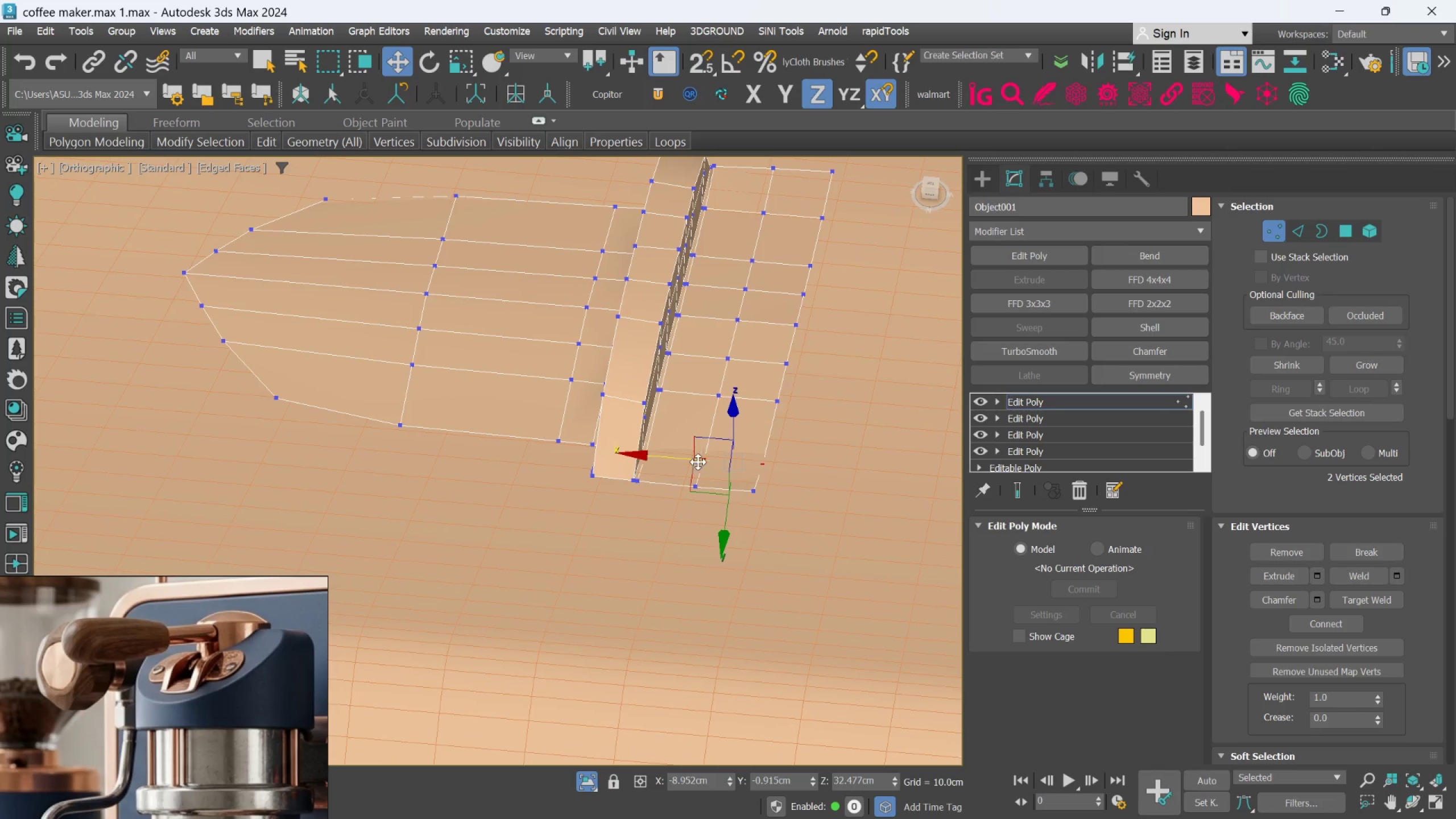 
scroll: coordinate [645, 450], scroll_direction: up, amount: 2.0
 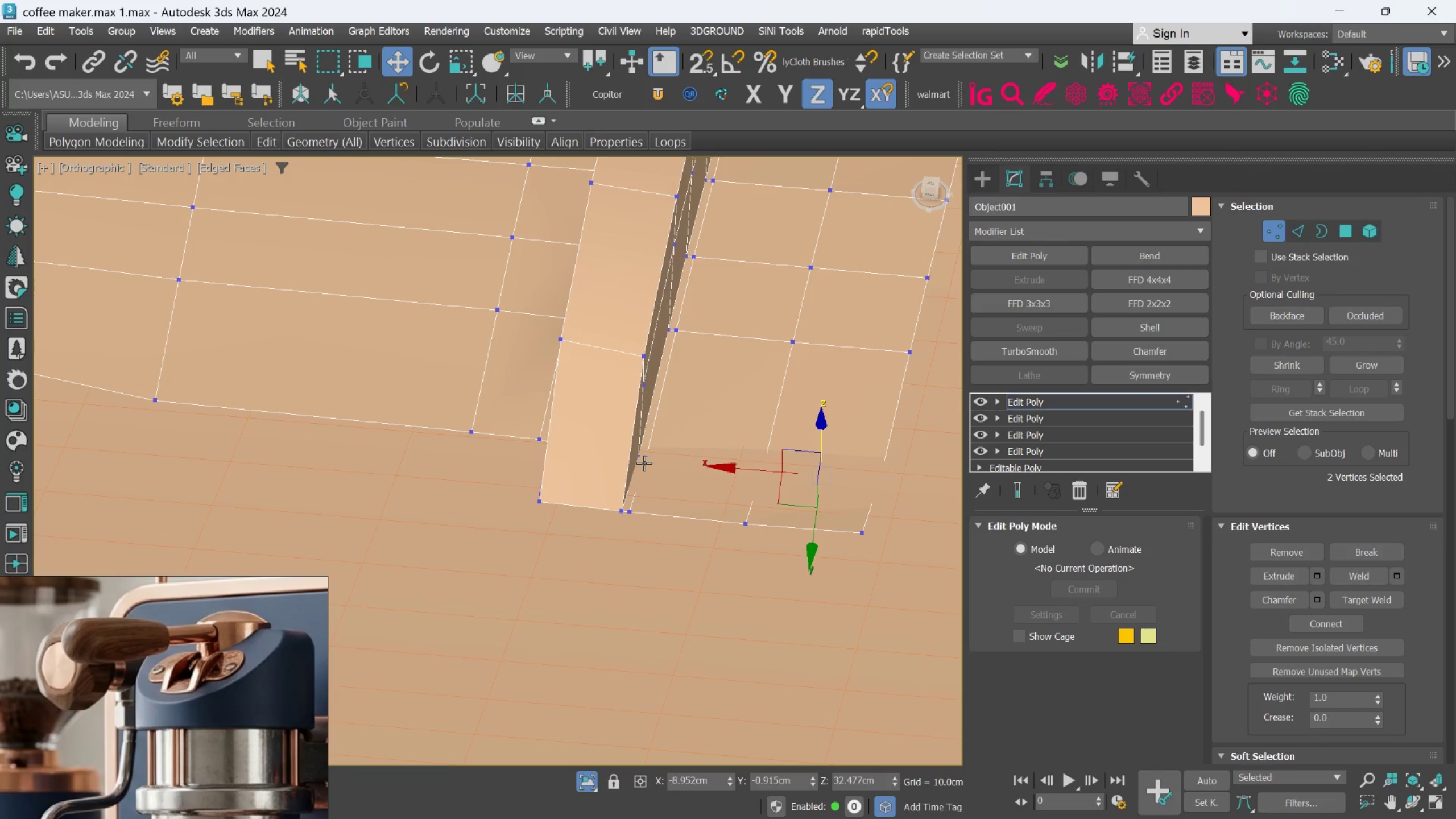 
key(Control+ControlLeft)
 